 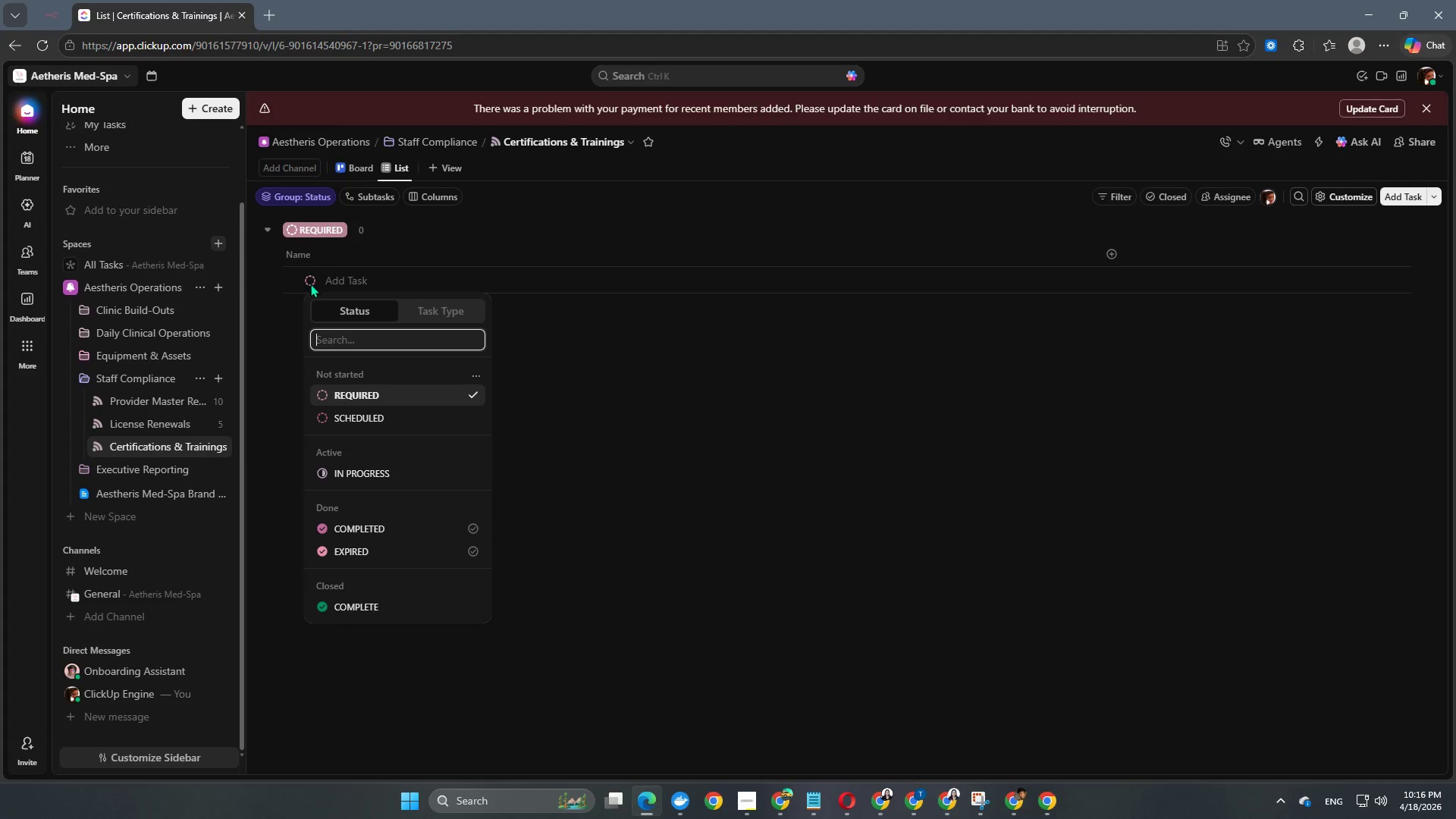 
left_click([676, 482])
 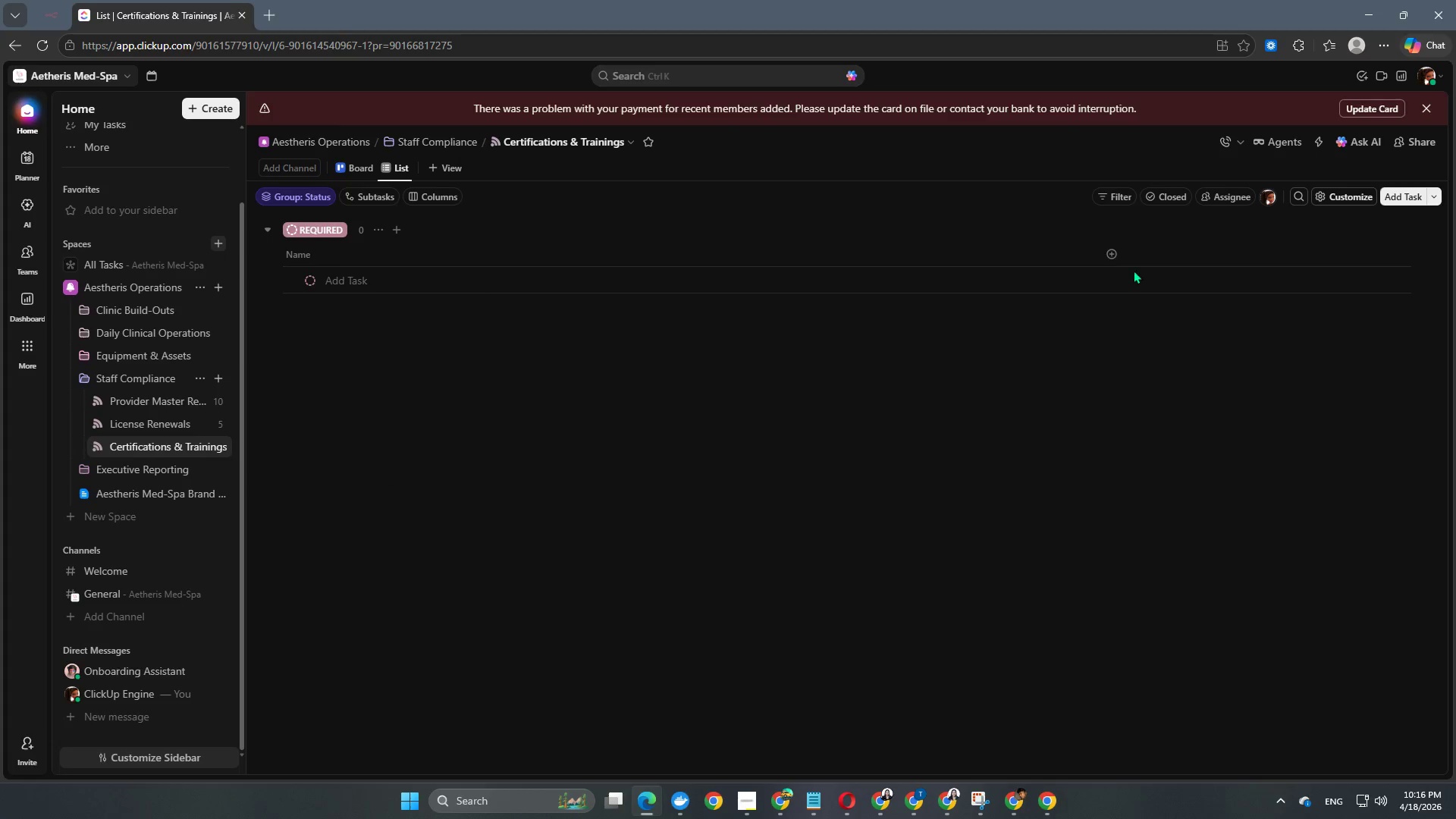 
left_click([1127, 259])
 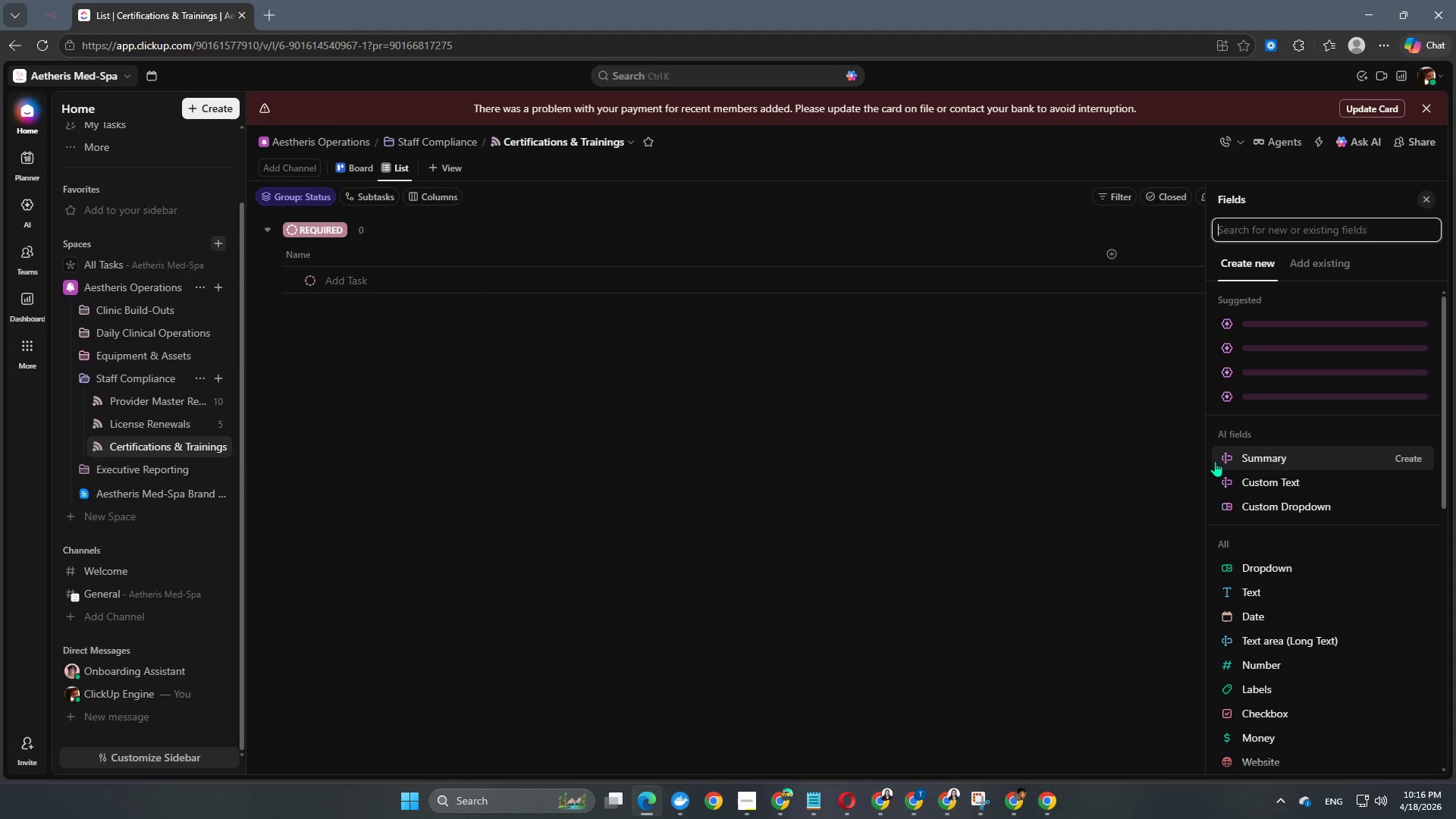 
scroll: coordinate [1275, 468], scroll_direction: down, amount: 7.0
 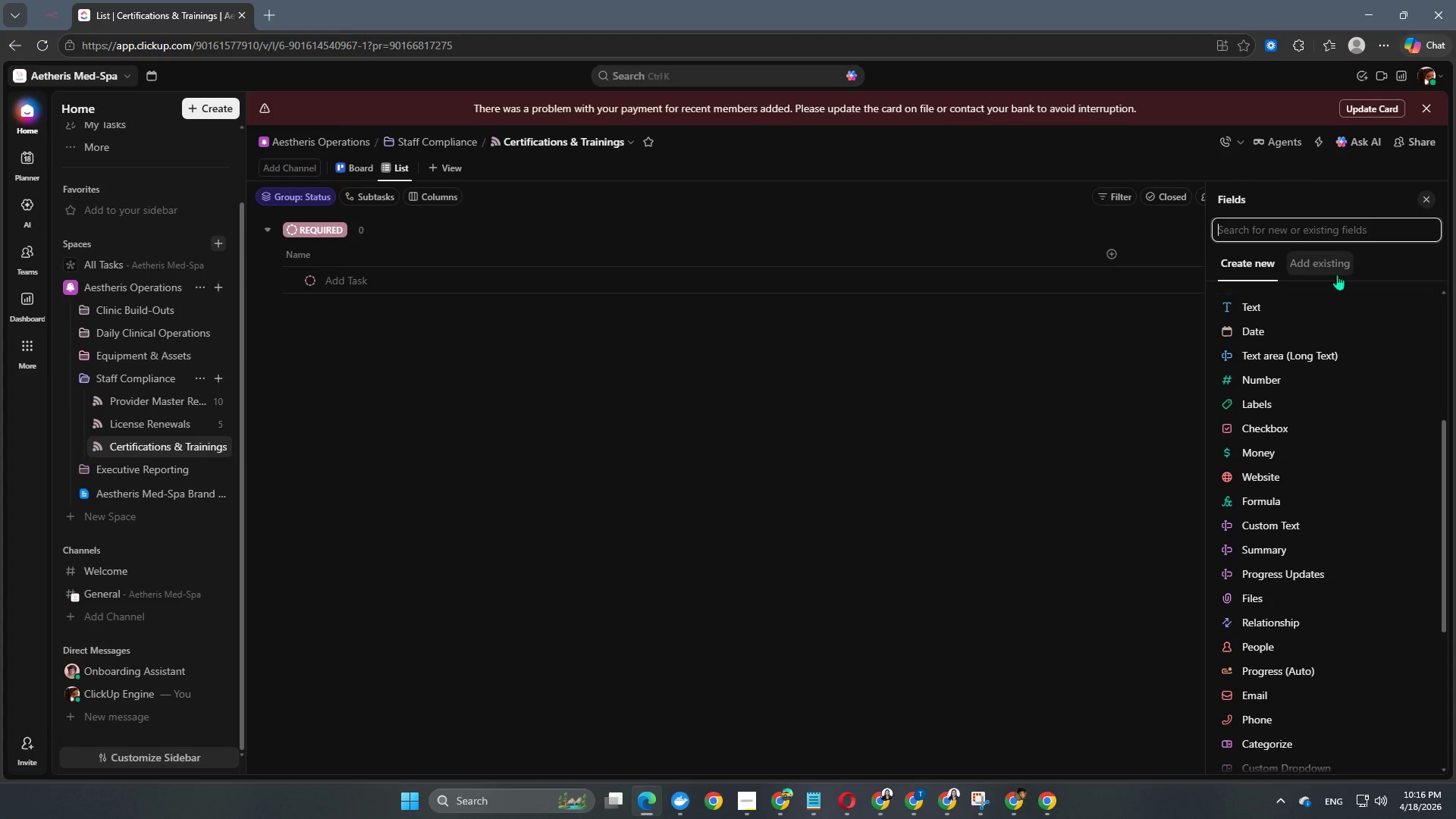 
left_click([1329, 261])
 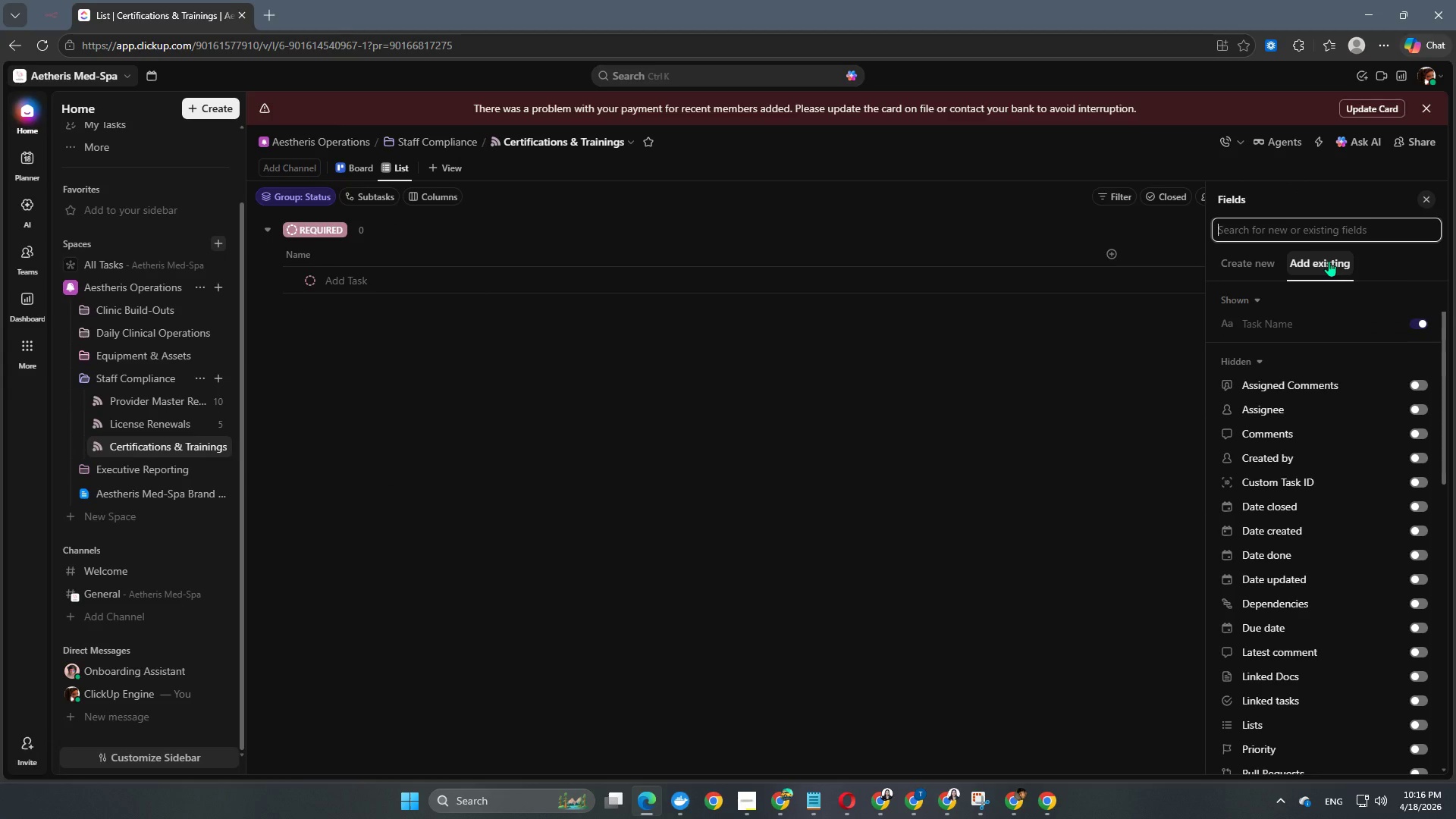 
scroll: coordinate [1379, 572], scroll_direction: down, amount: 11.0
 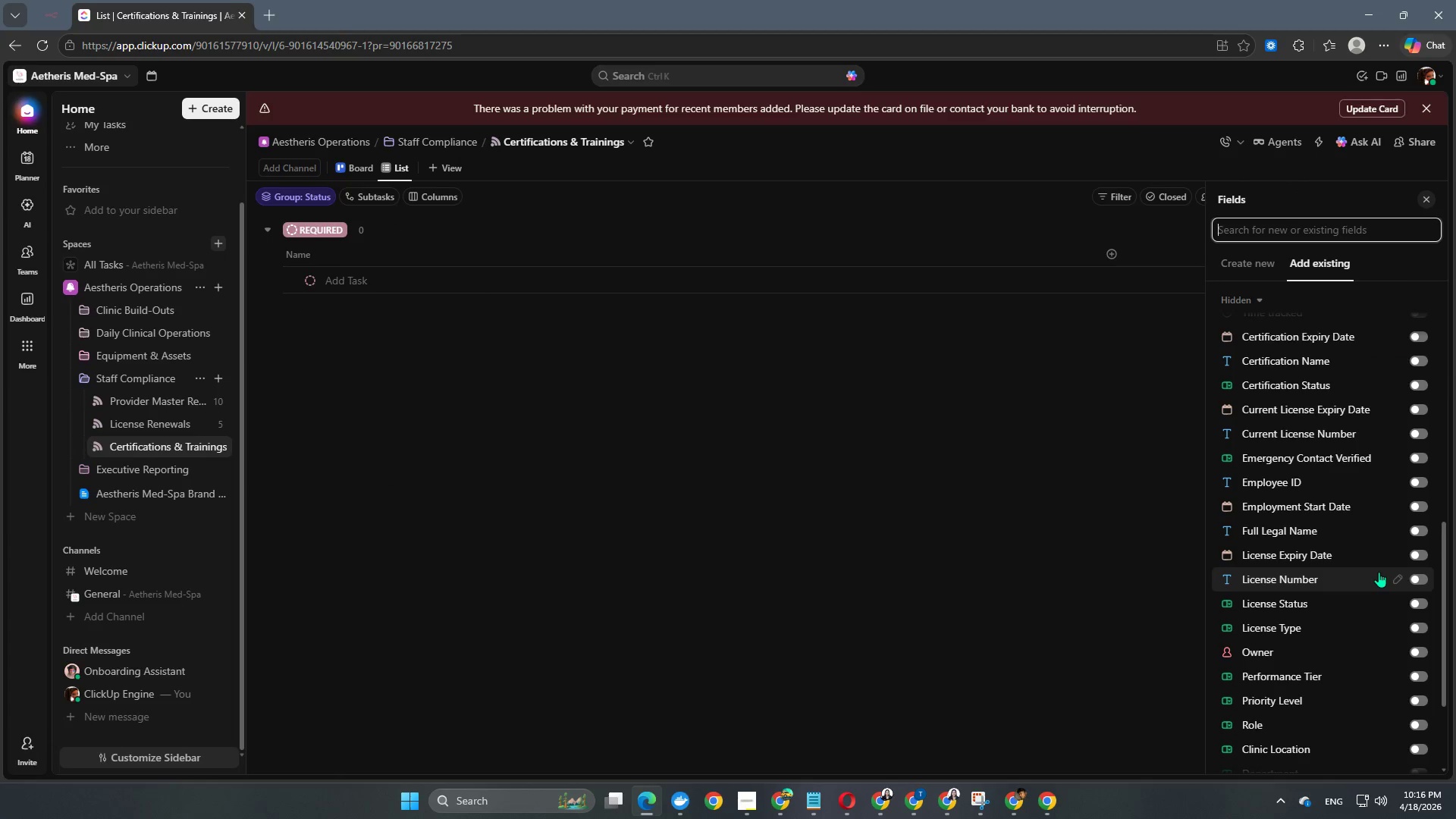 
scroll: coordinate [1379, 573], scroll_direction: up, amount: 1.0
 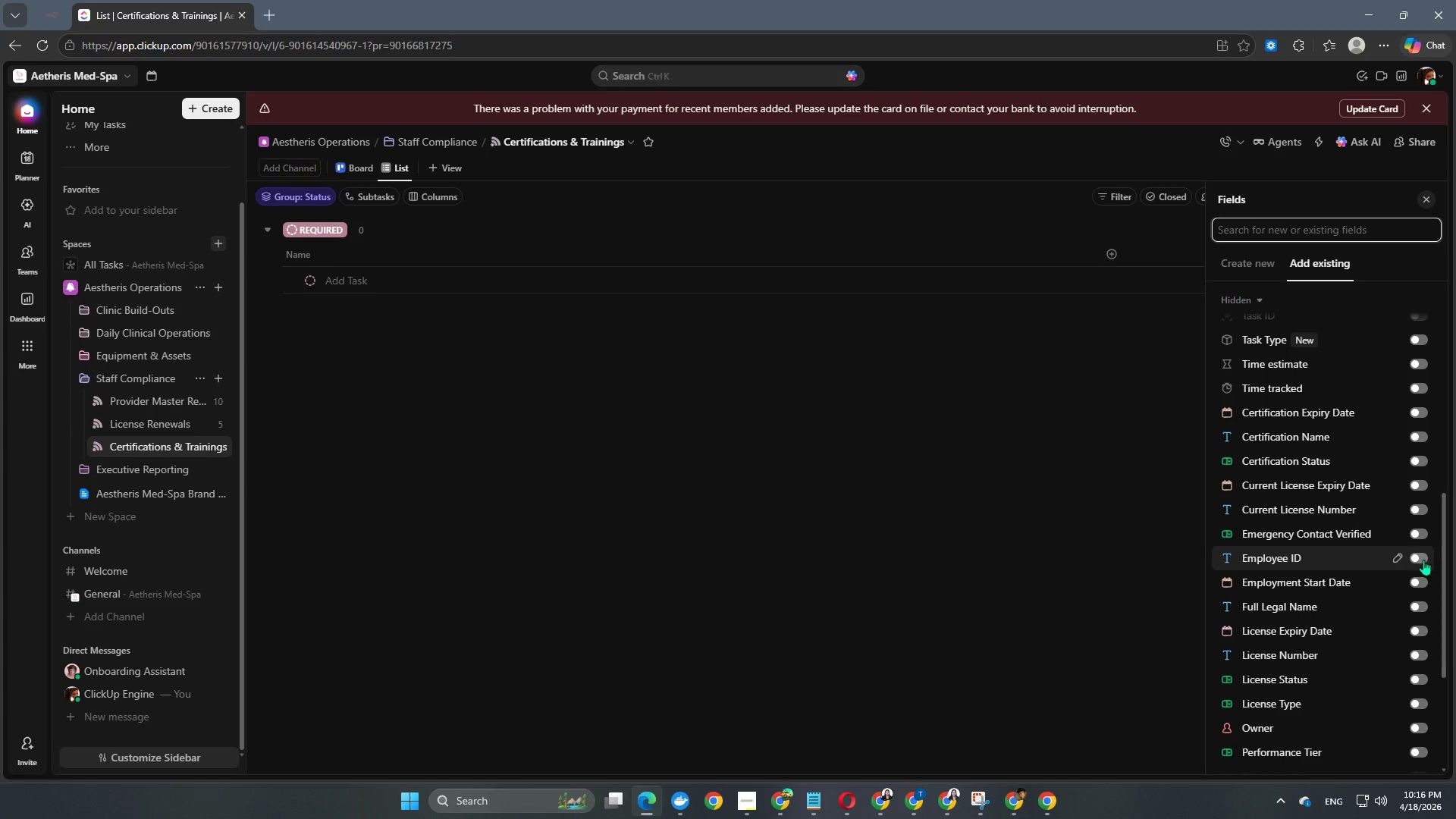 
left_click([1423, 560])
 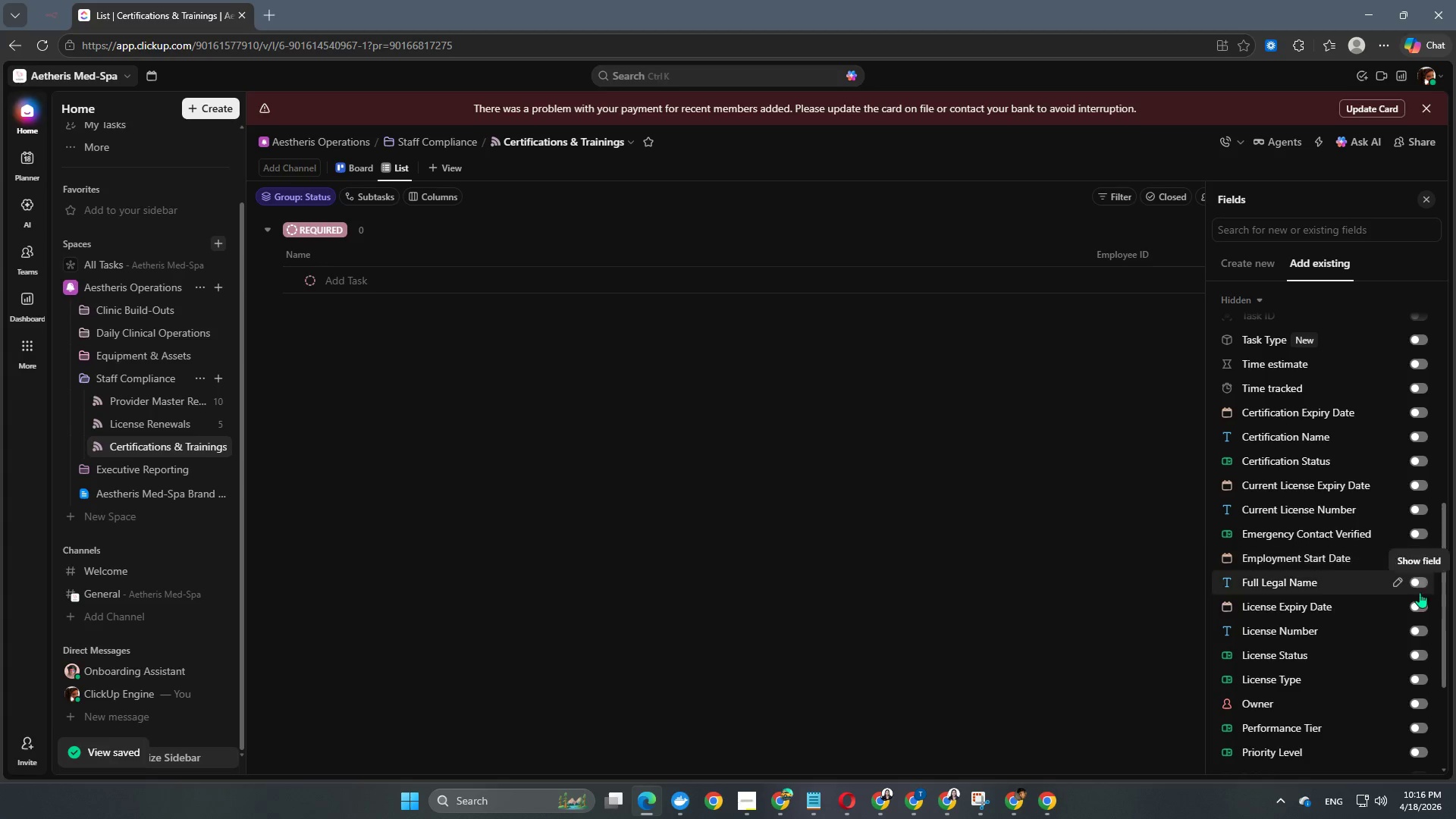 
scroll: coordinate [1365, 705], scroll_direction: down, amount: 1.0
 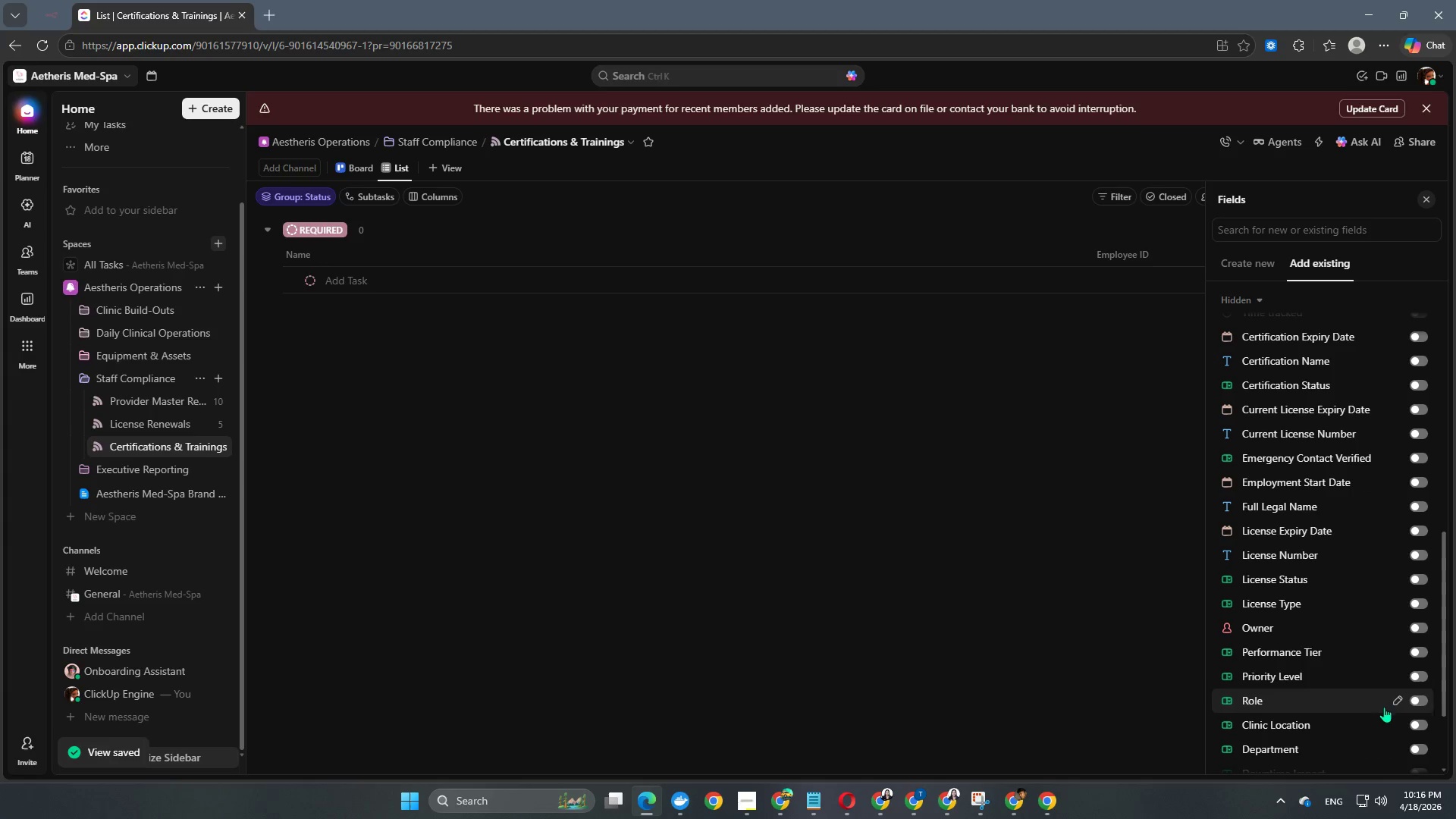 
scroll: coordinate [1324, 591], scroll_direction: none, amount: 0.0
 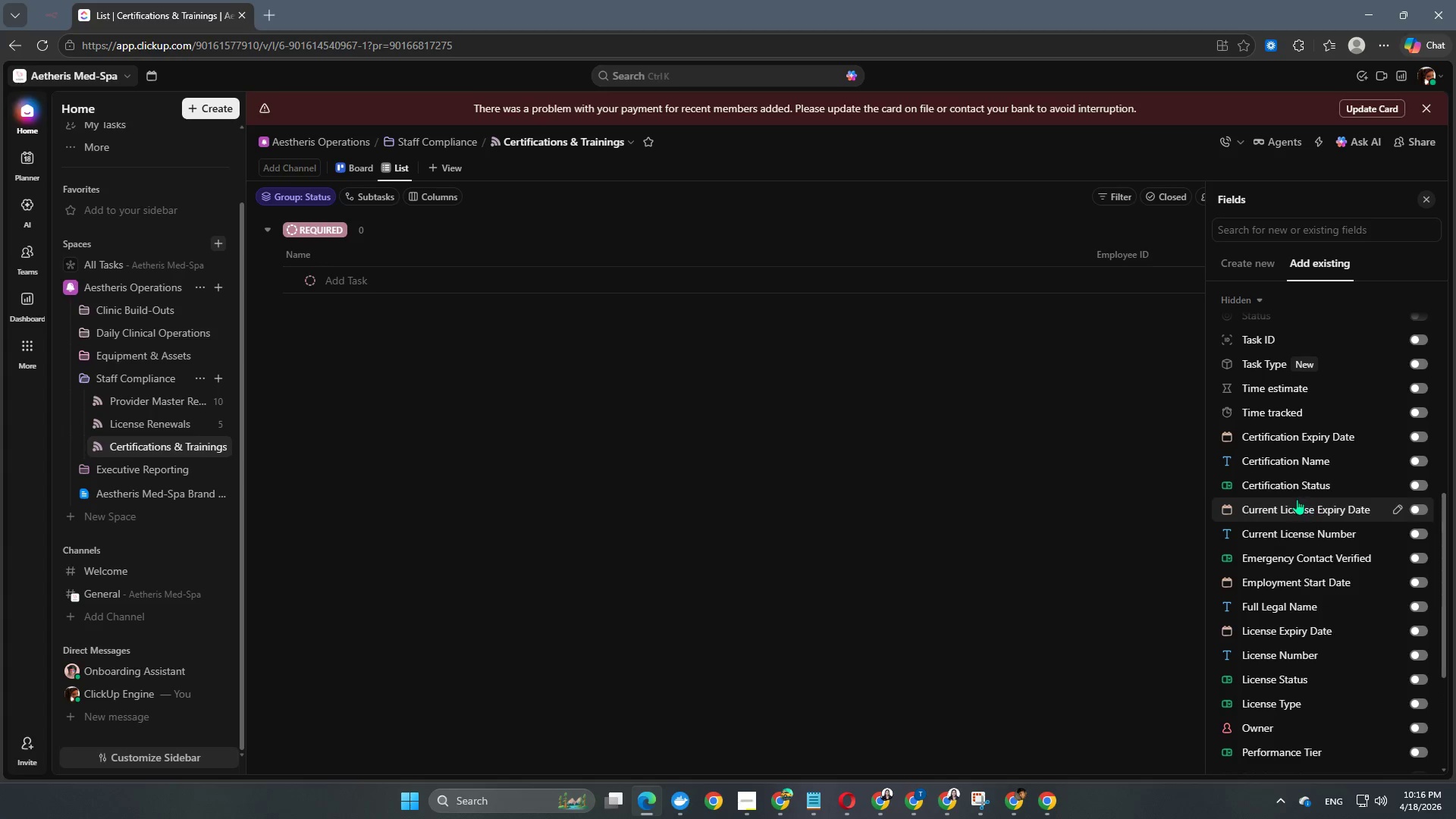 
scroll: coordinate [1329, 538], scroll_direction: down, amount: 4.0
 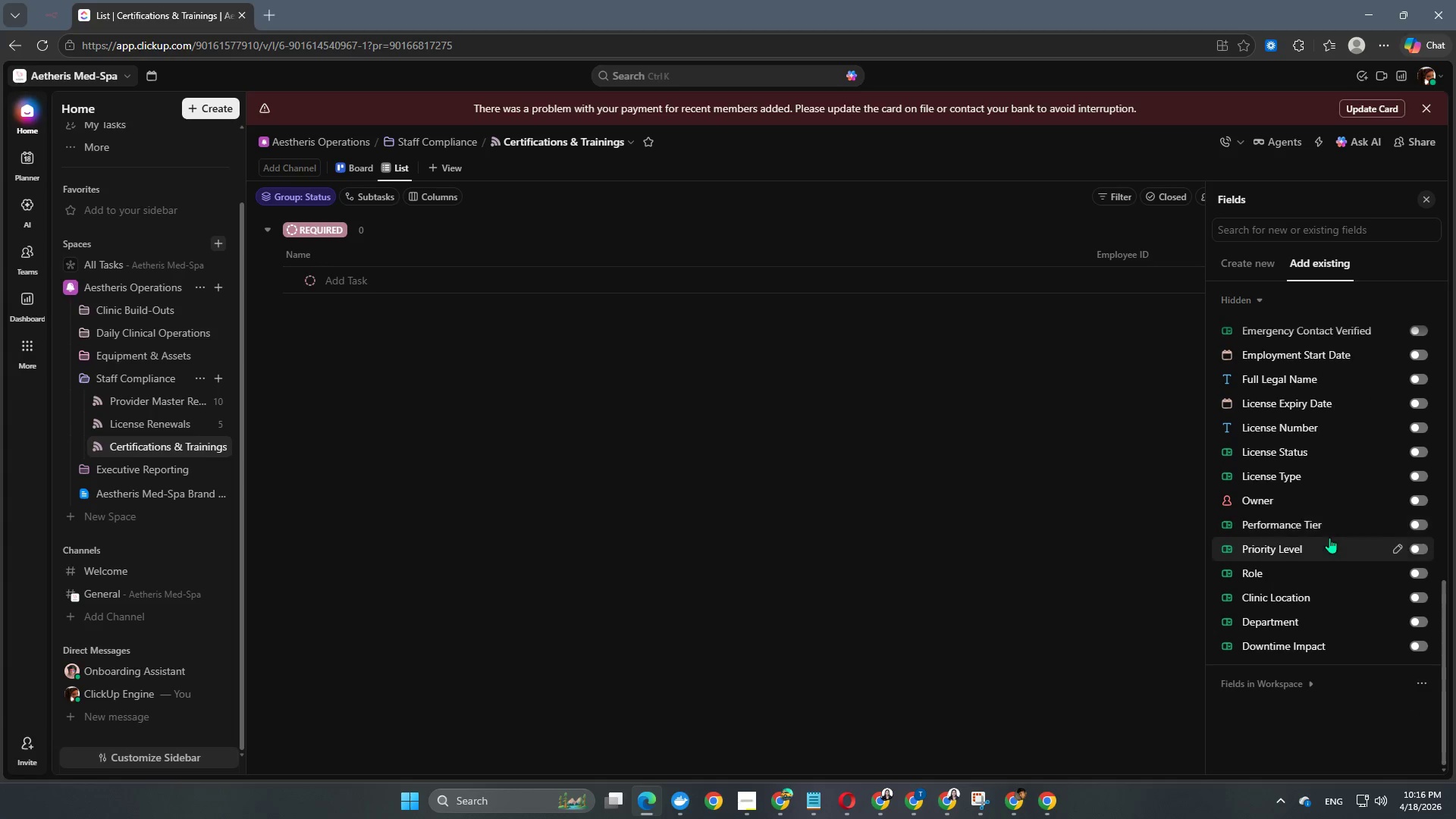 
scroll: coordinate [1329, 538], scroll_direction: up, amount: 2.0
 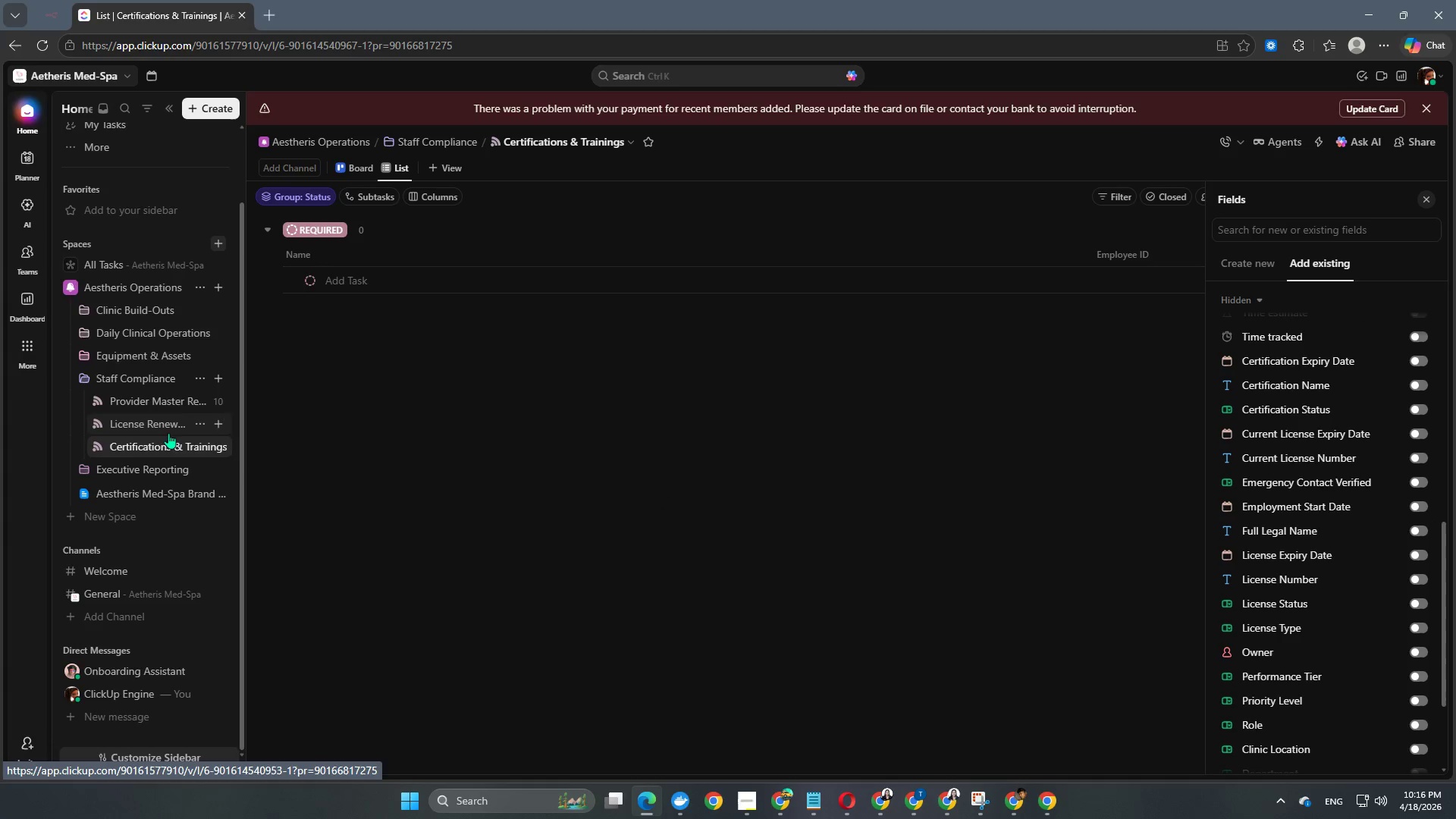 
left_click([200, 447])
 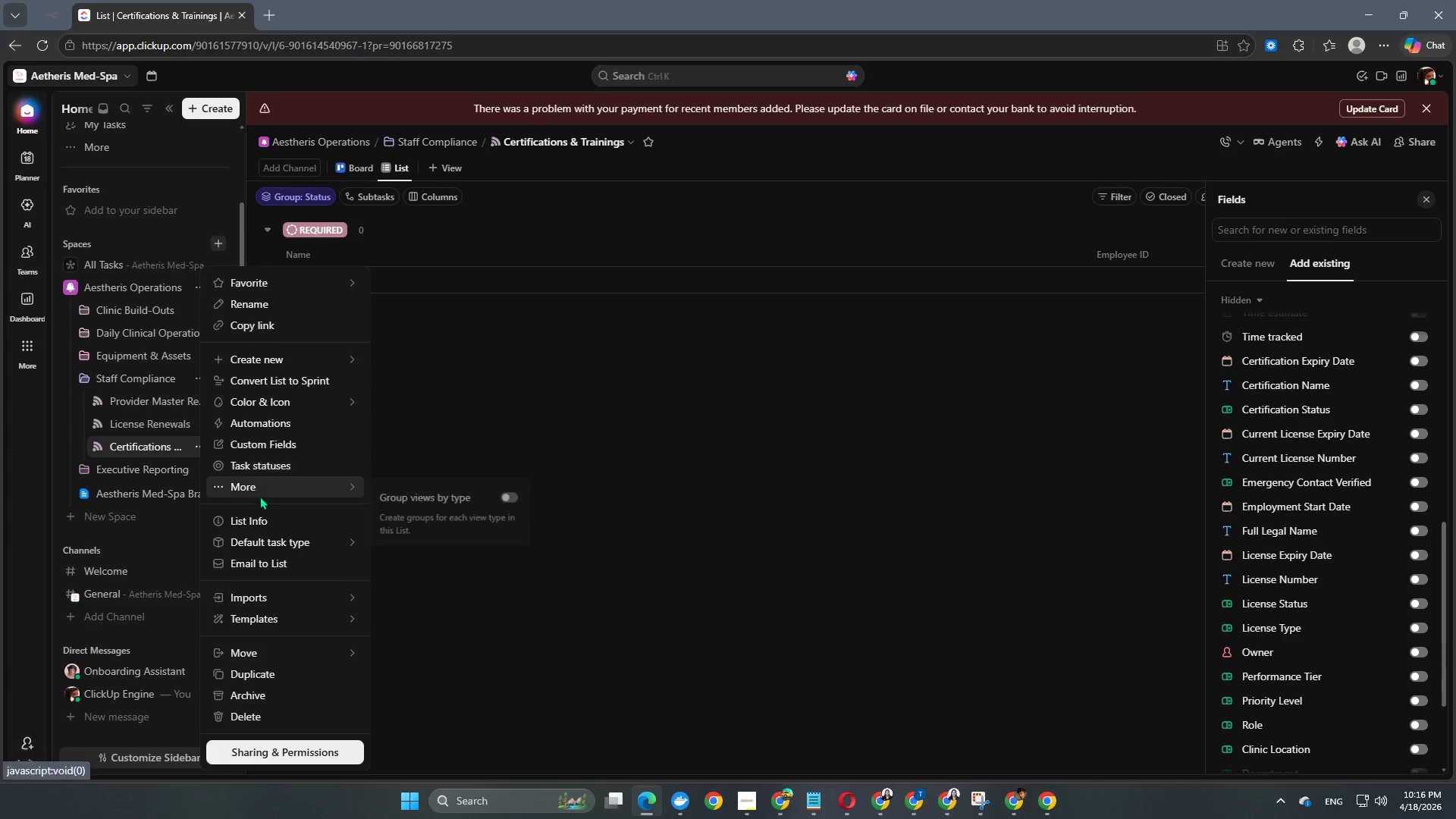 
left_click([282, 439])
 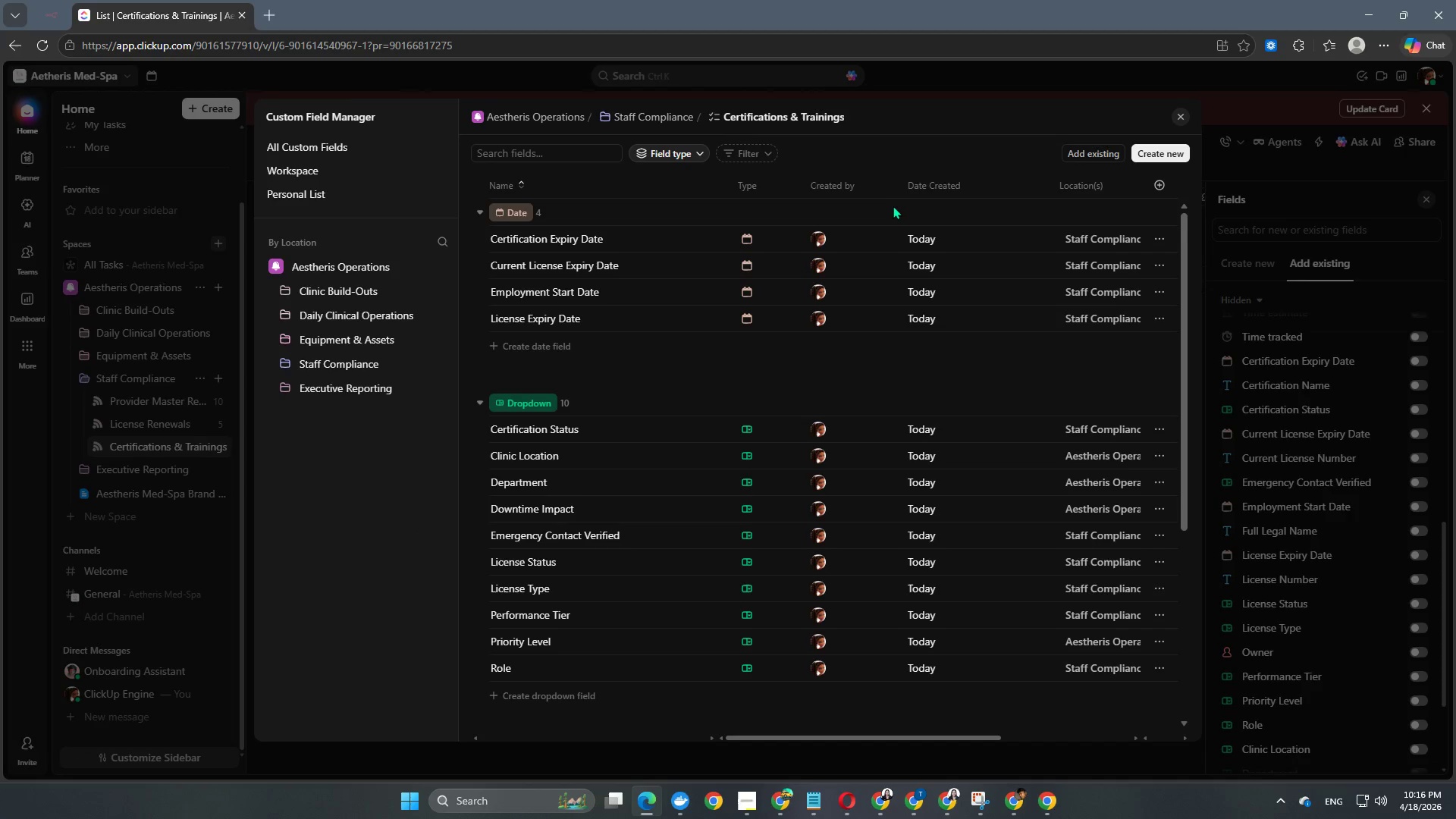 
left_click([1084, 152])
 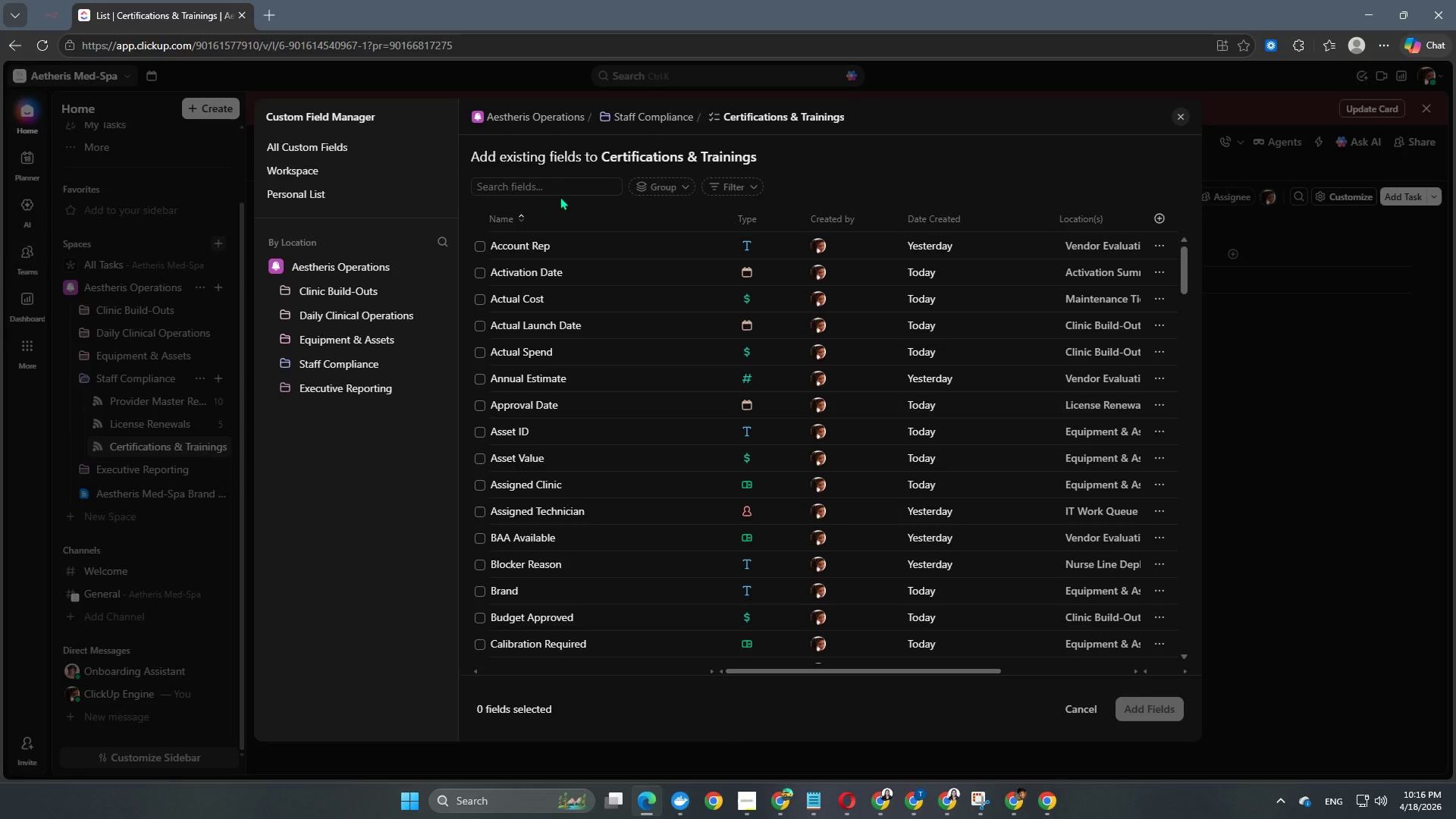 
double_click([557, 192])
 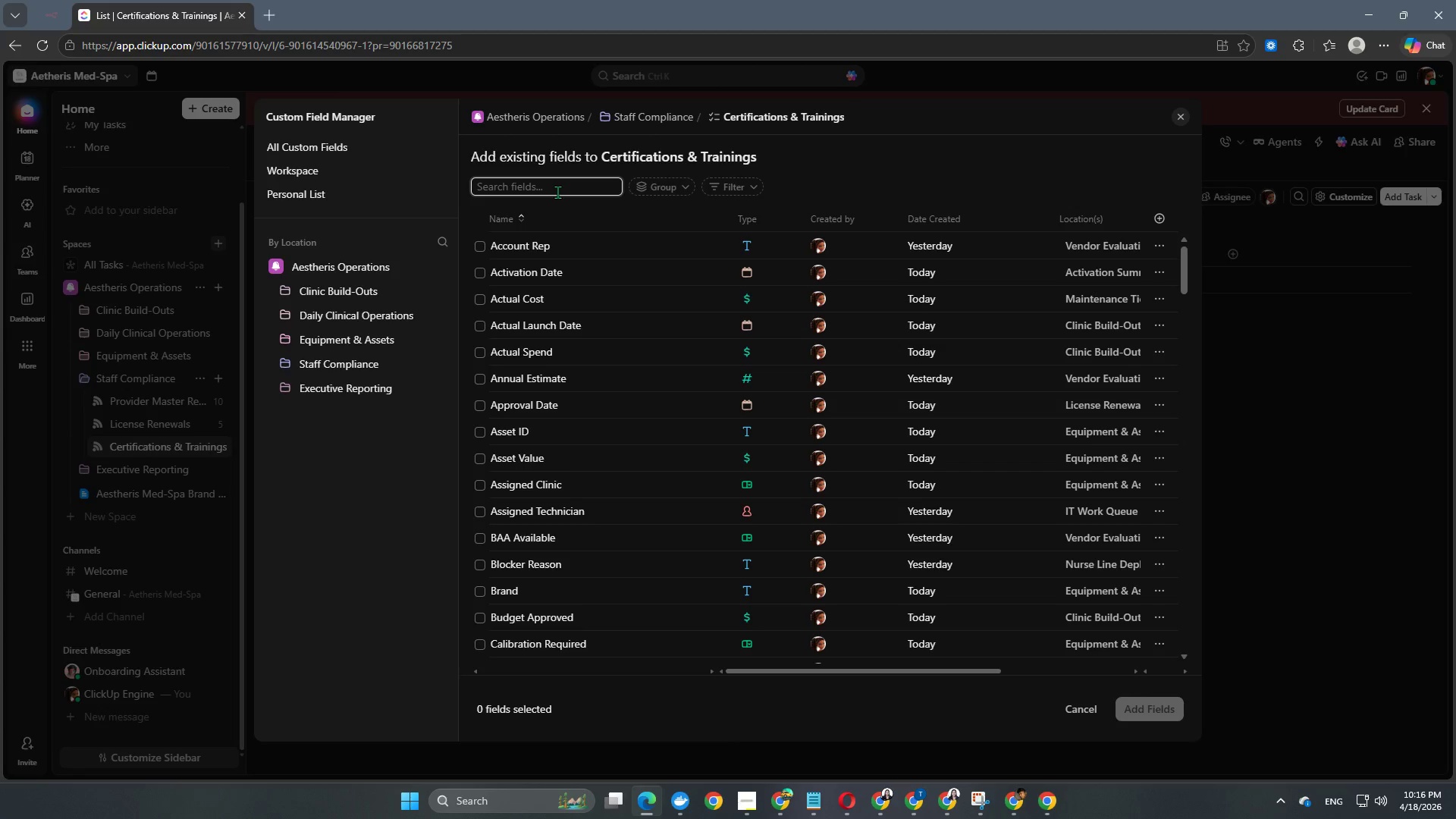 
type(provide)
 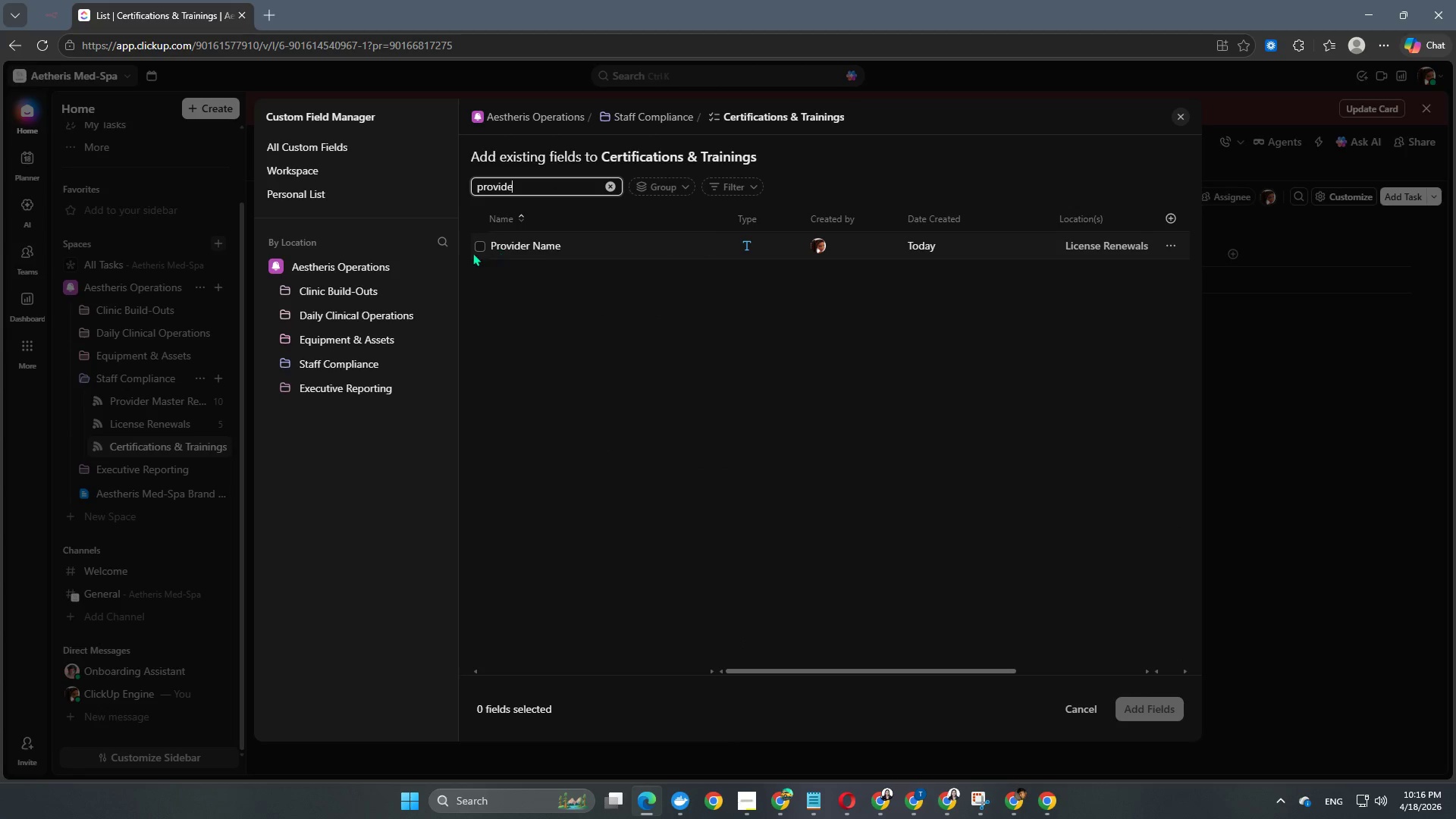 
left_click([479, 250])
 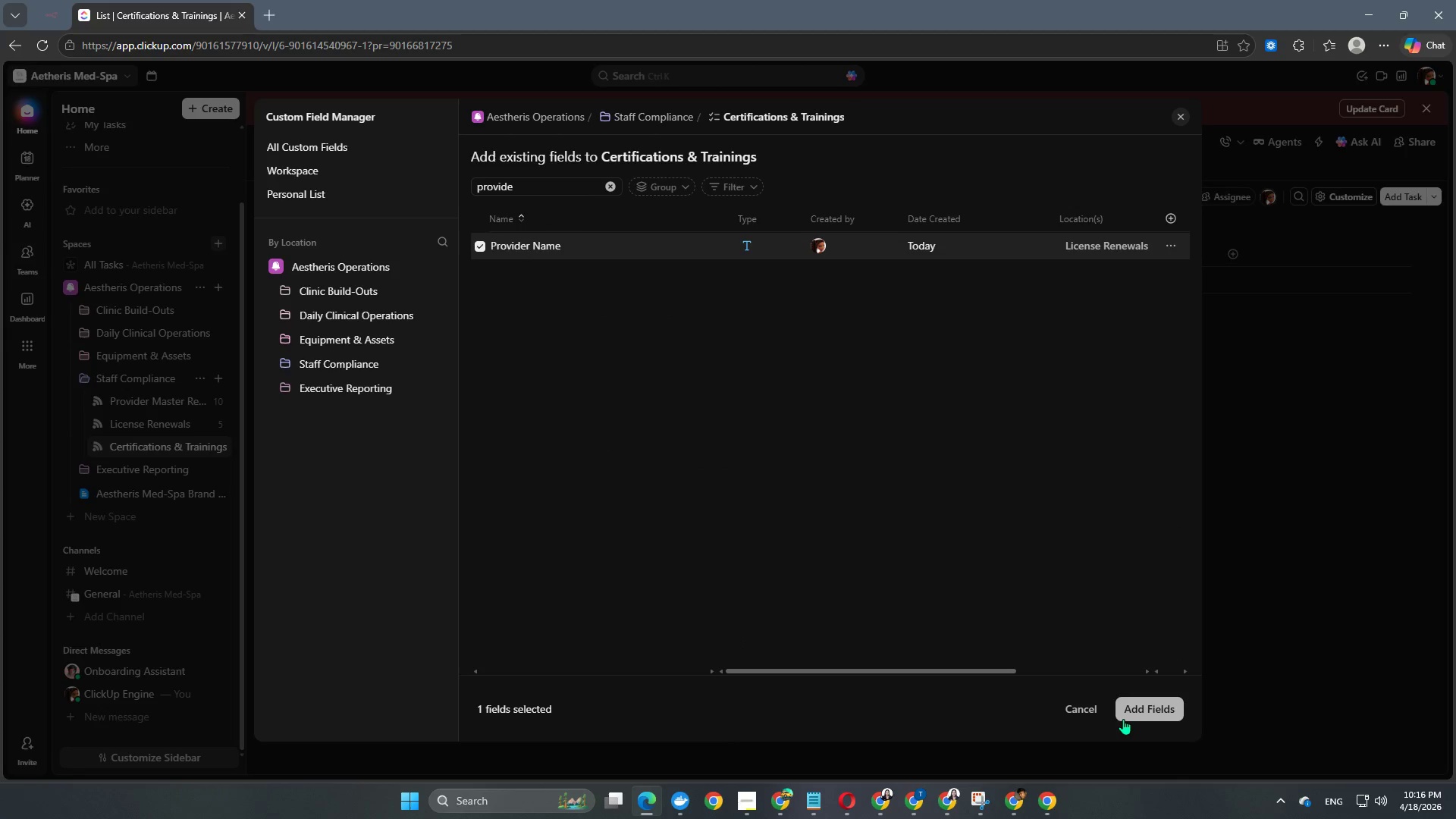 
left_click([1134, 716])
 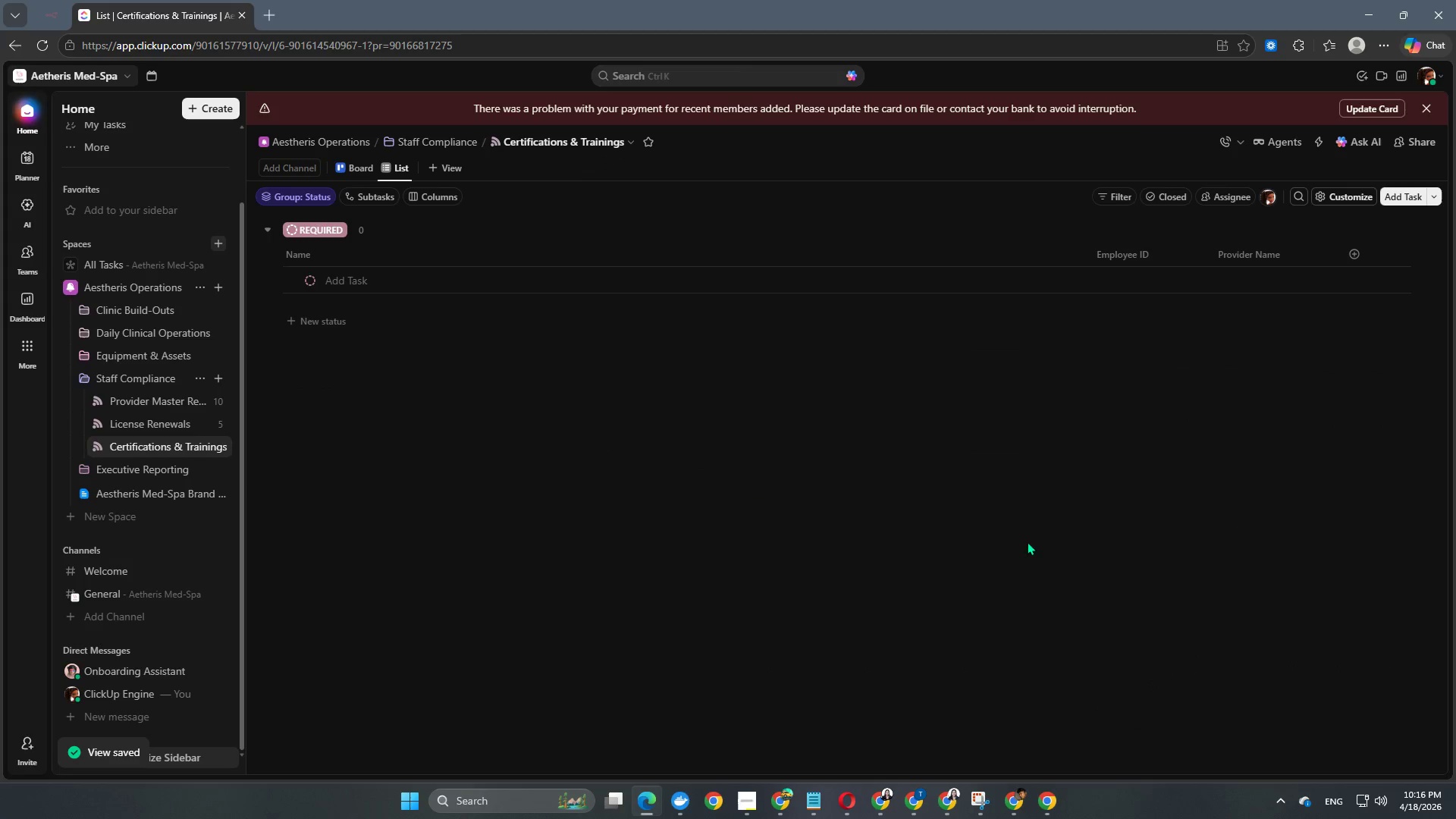 
left_click([1353, 255])
 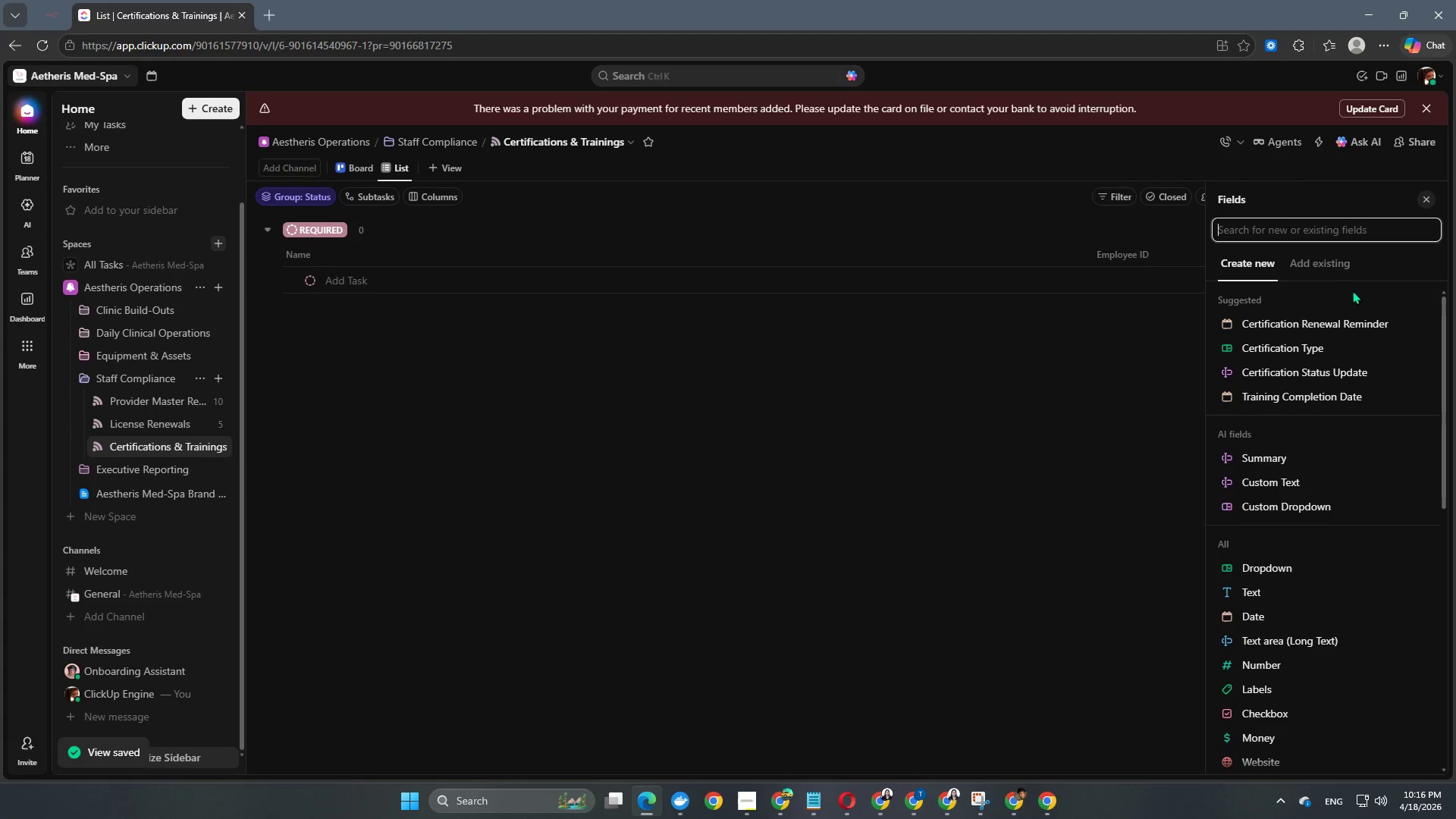 
left_click([1342, 271])
 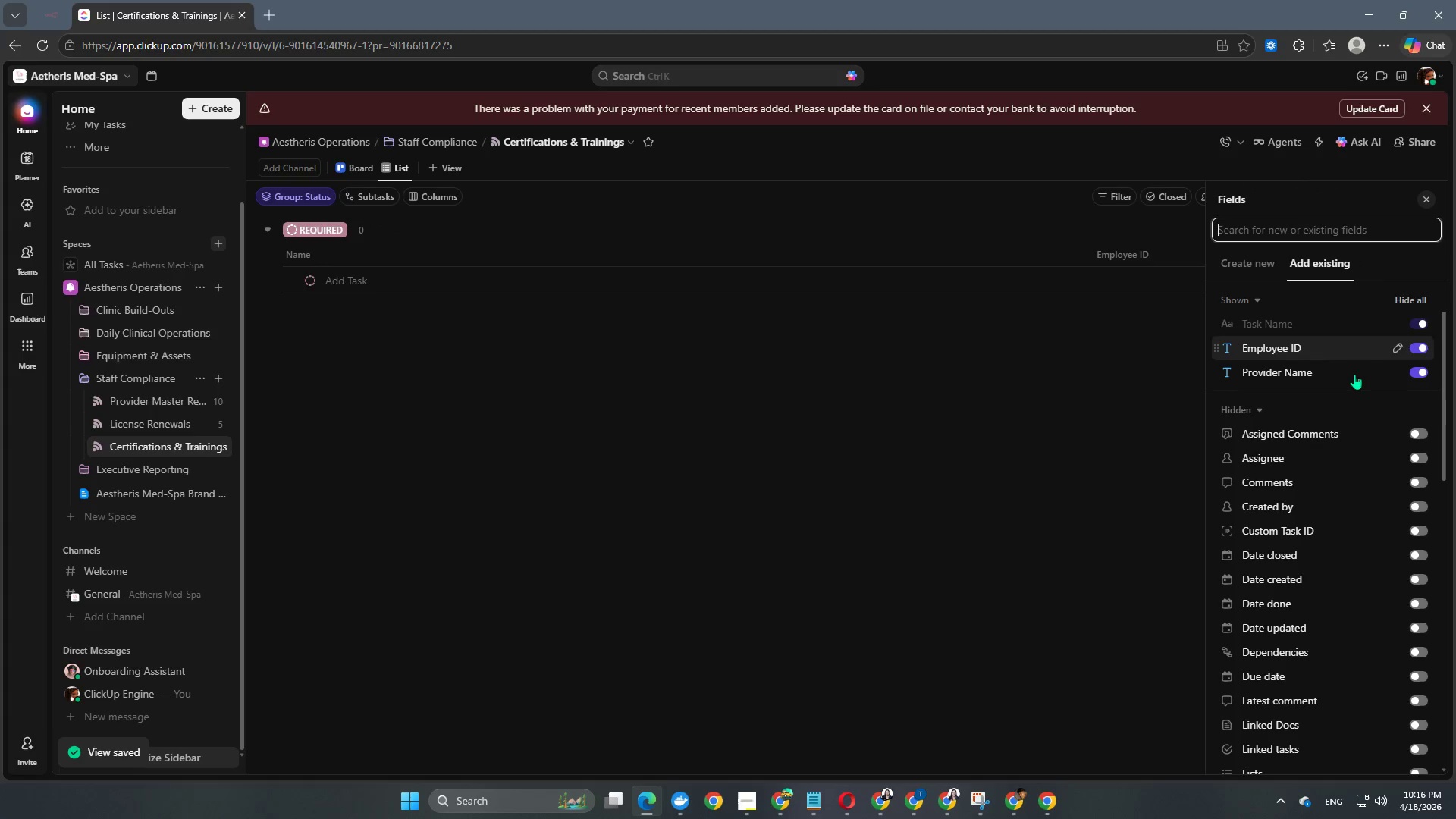 
scroll: coordinate [1309, 497], scroll_direction: down, amount: 12.0
 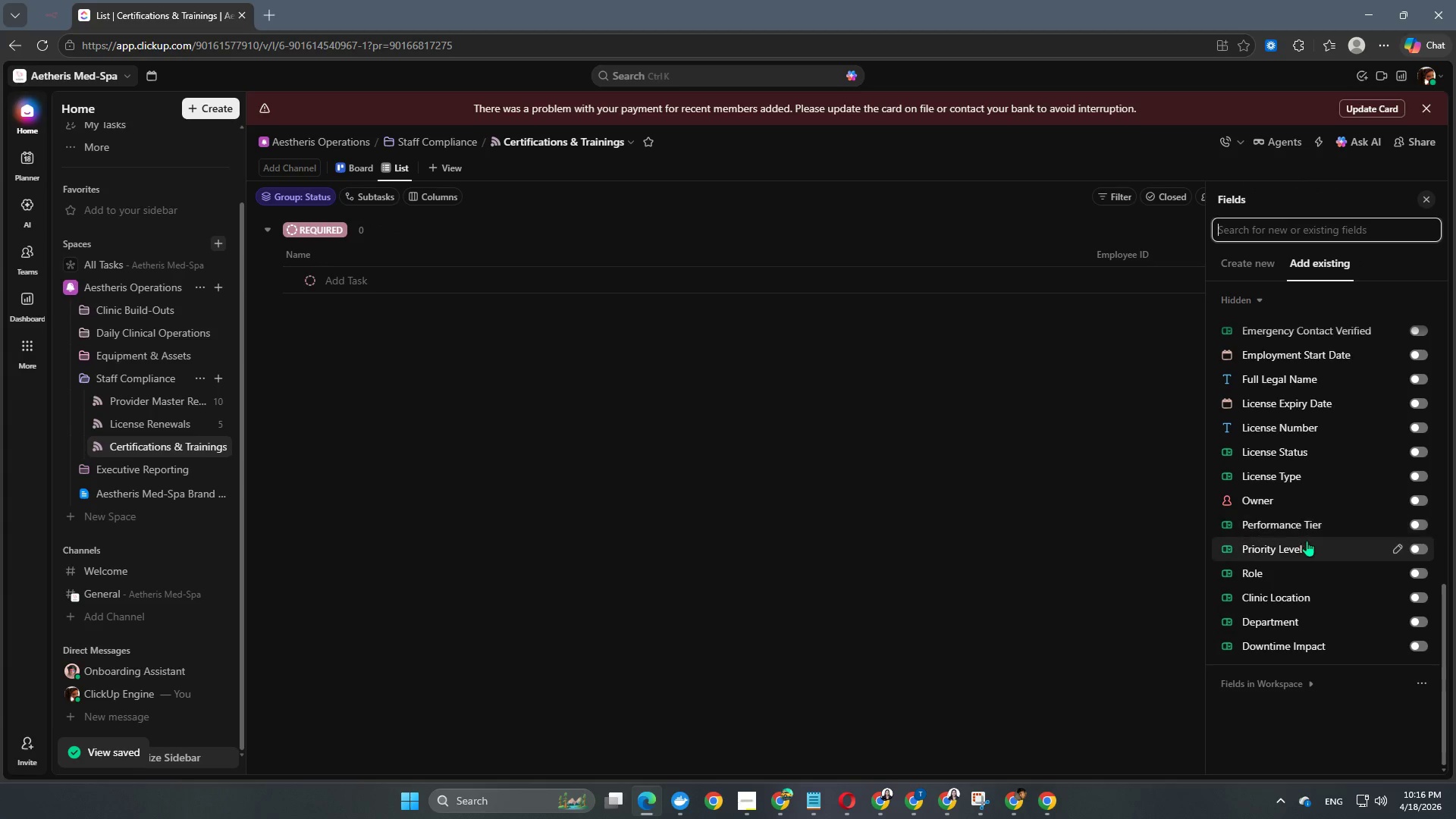 
scroll: coordinate [1307, 547], scroll_direction: up, amount: 2.0
 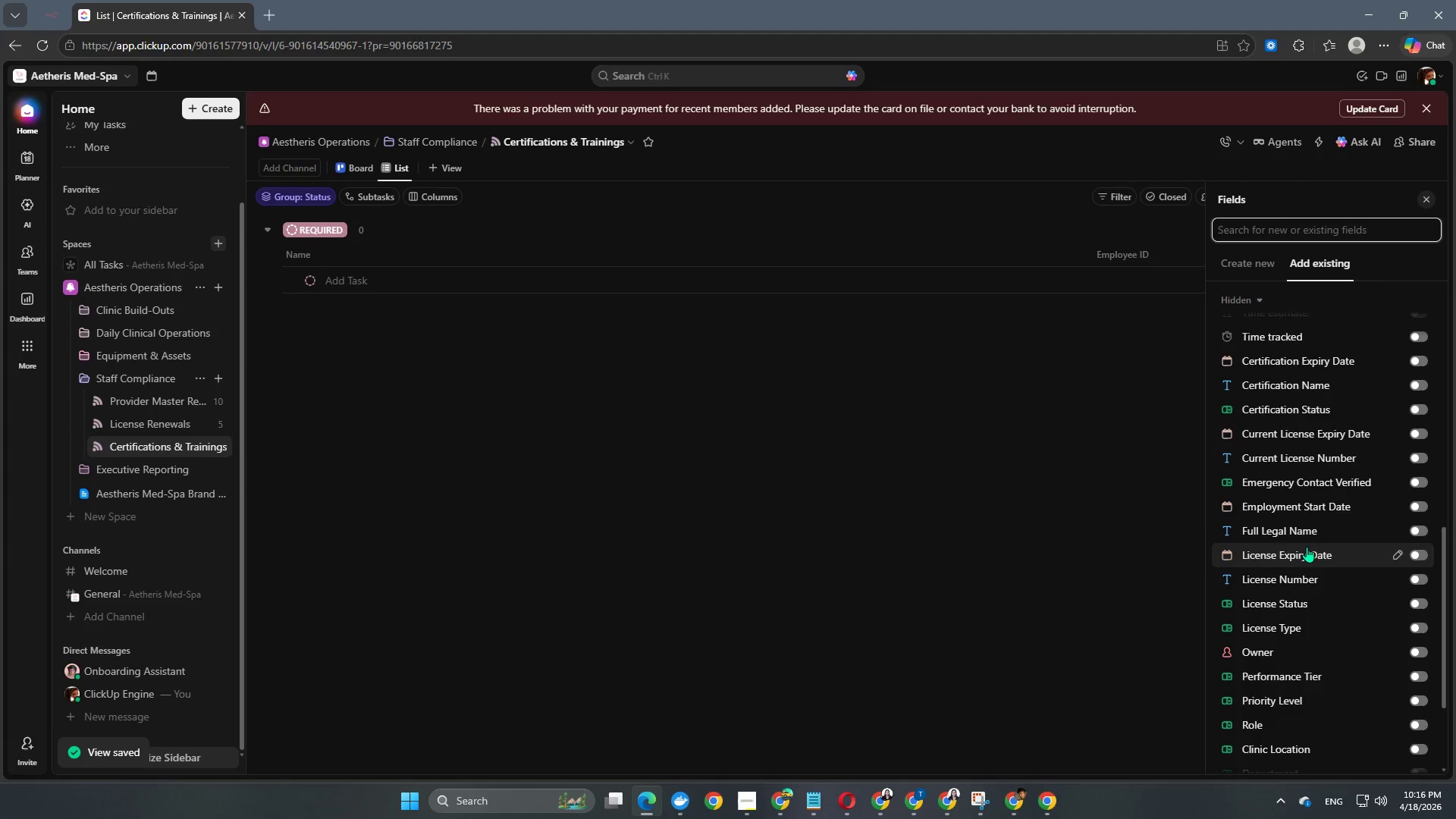 
scroll: coordinate [1307, 547], scroll_direction: down, amount: 1.0
 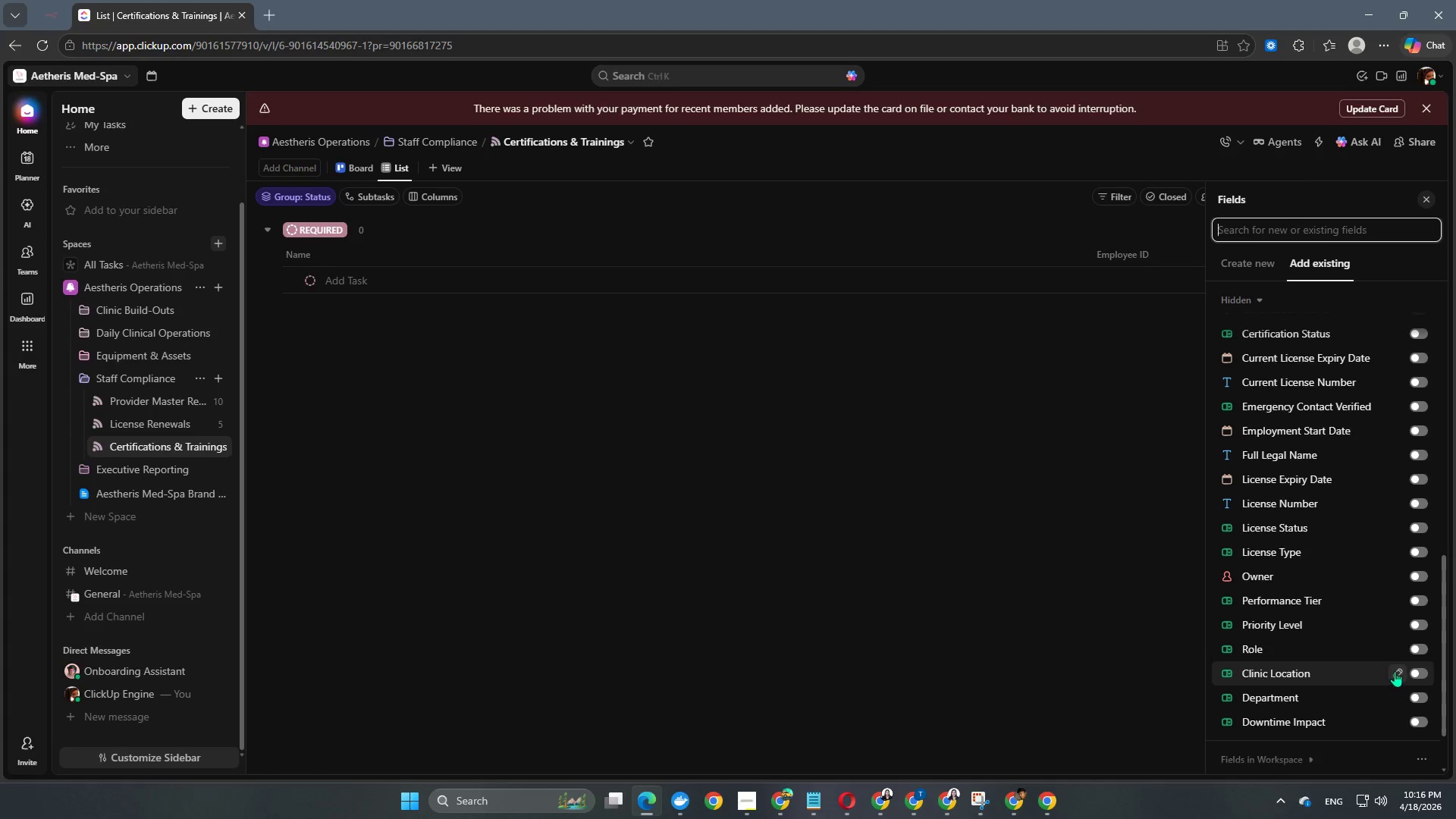 
left_click([1418, 668])
 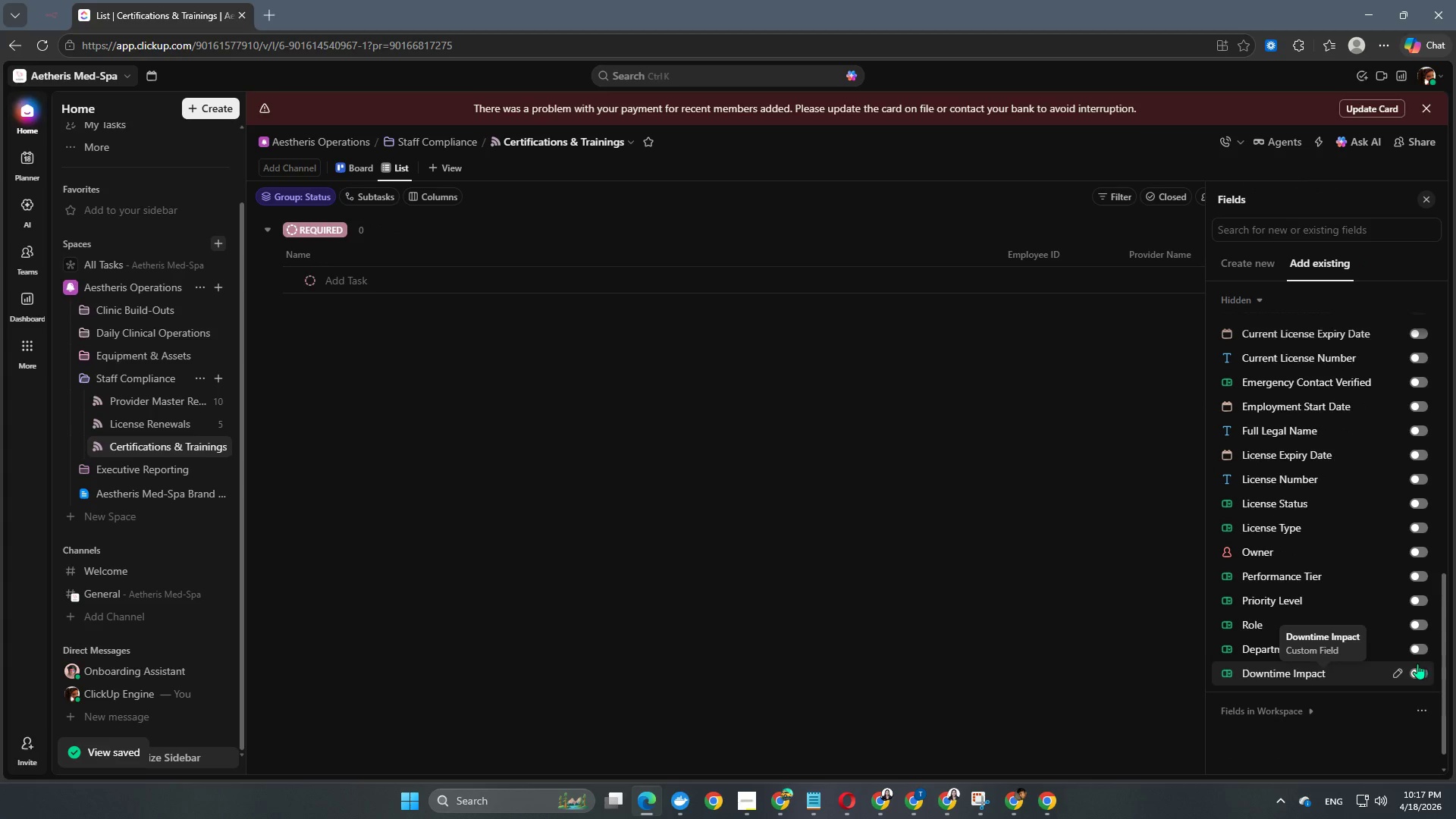 
left_click([1419, 620])
 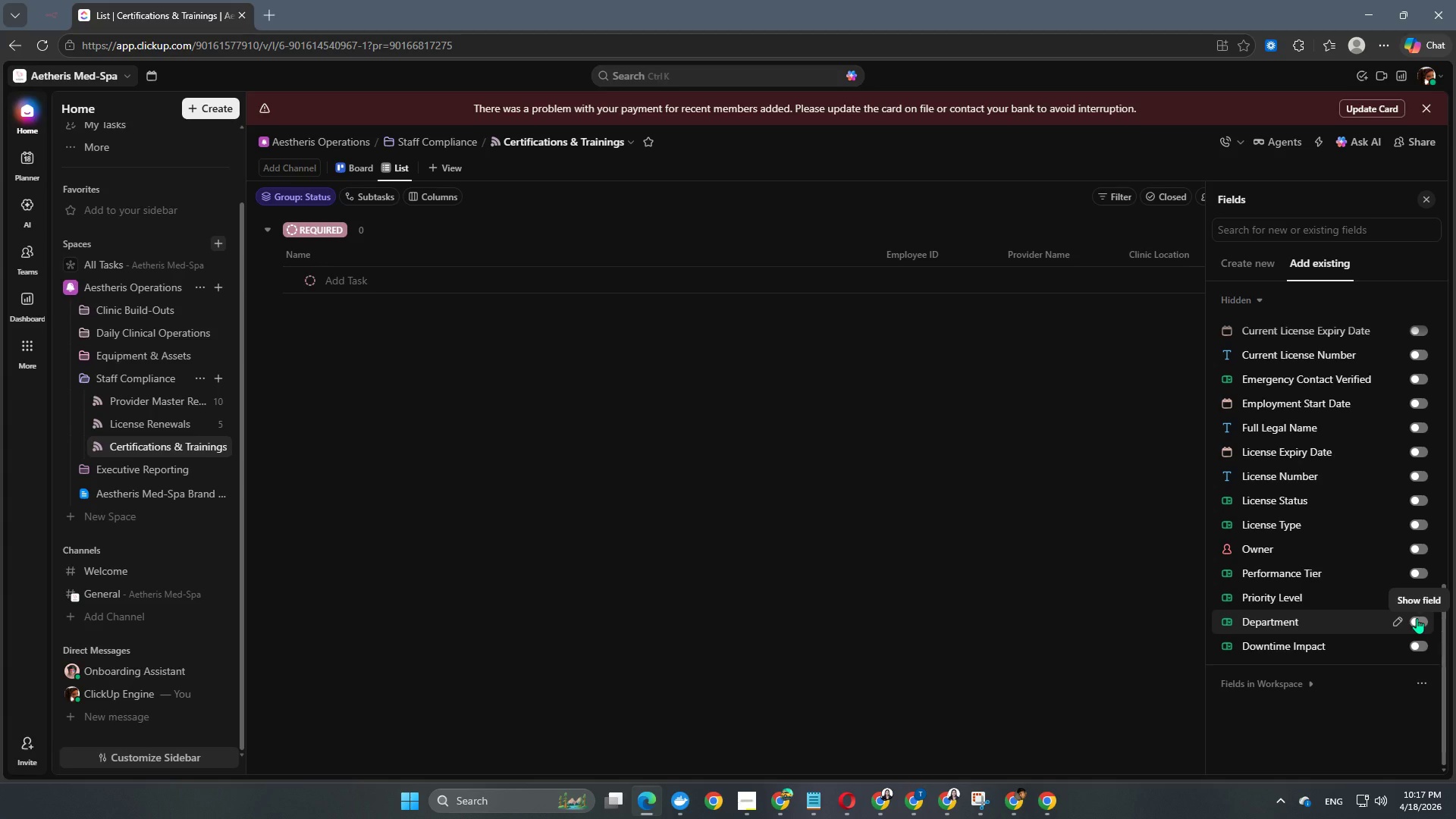 
wait(7.11)
 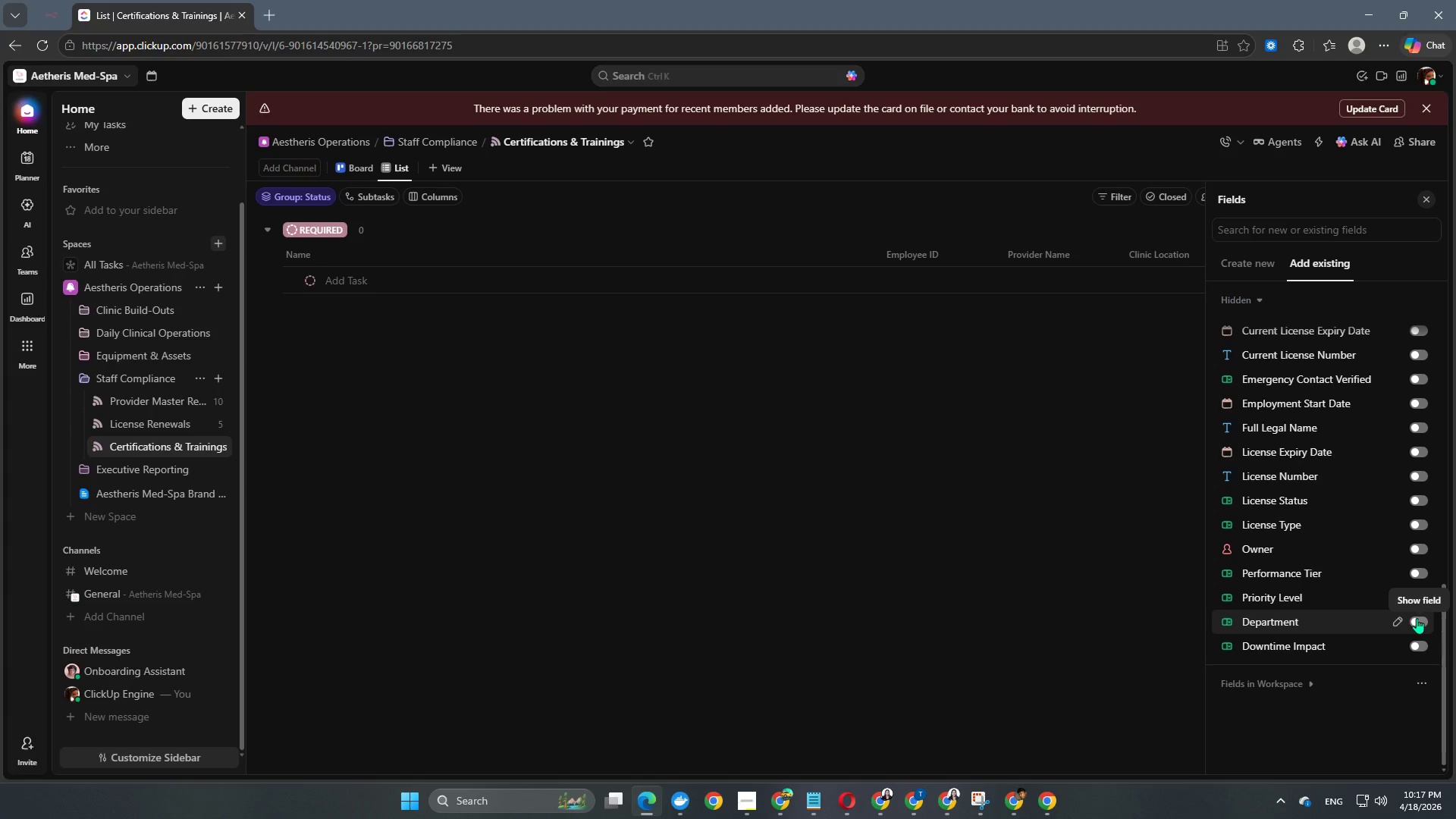 
scroll: coordinate [1374, 568], scroll_direction: none, amount: 0.0
 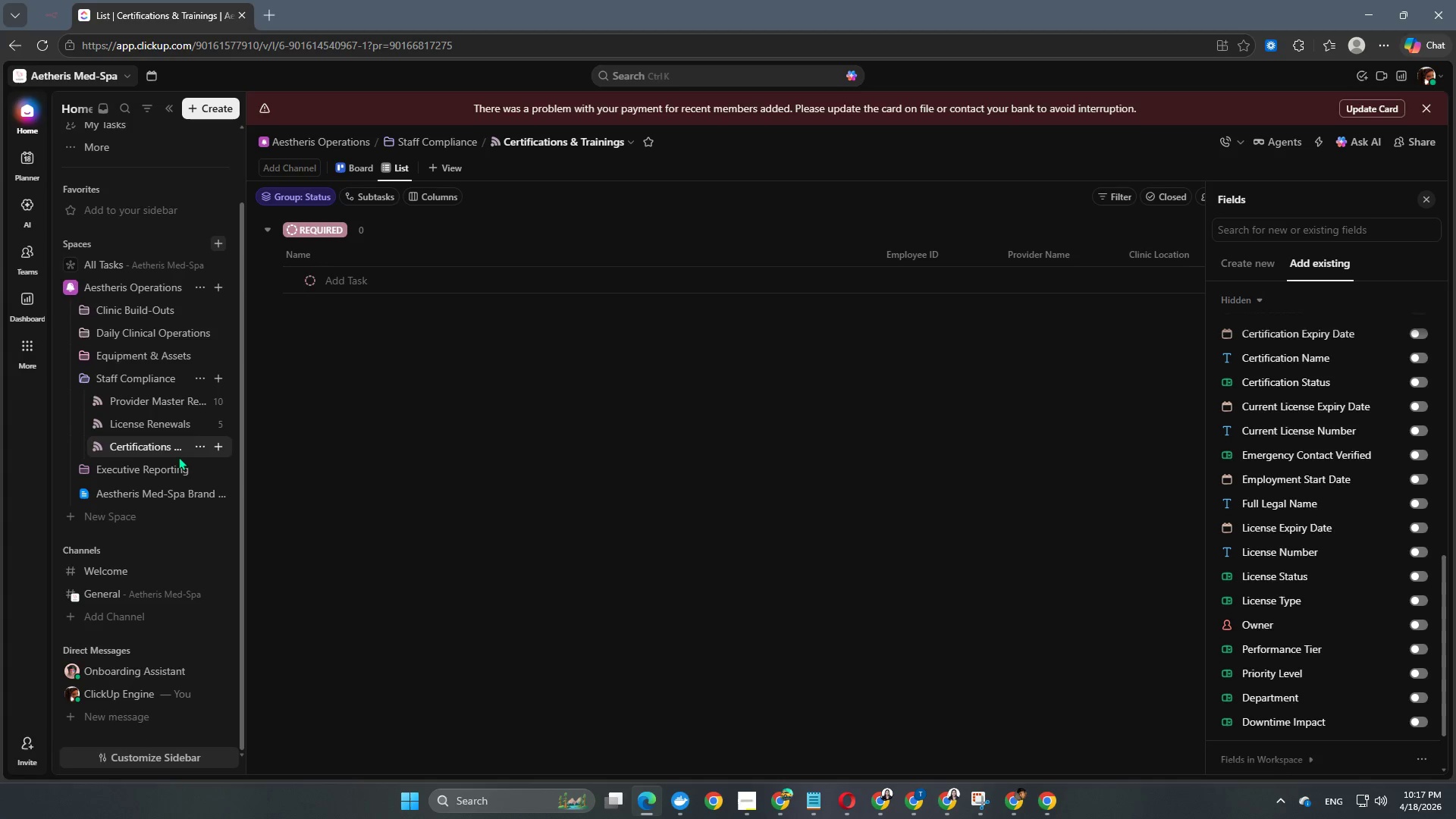 
left_click([199, 445])
 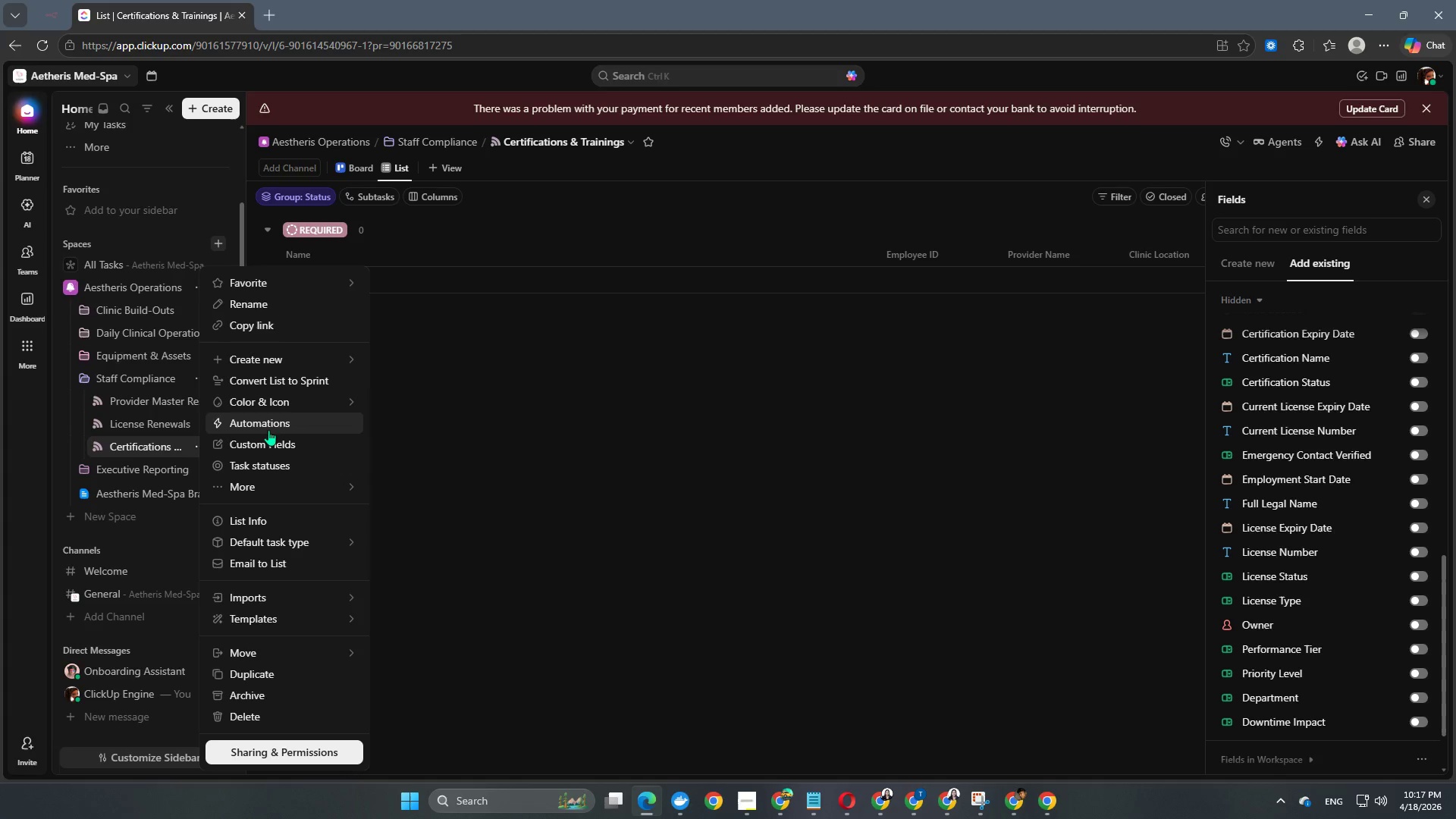 
left_click([269, 445])
 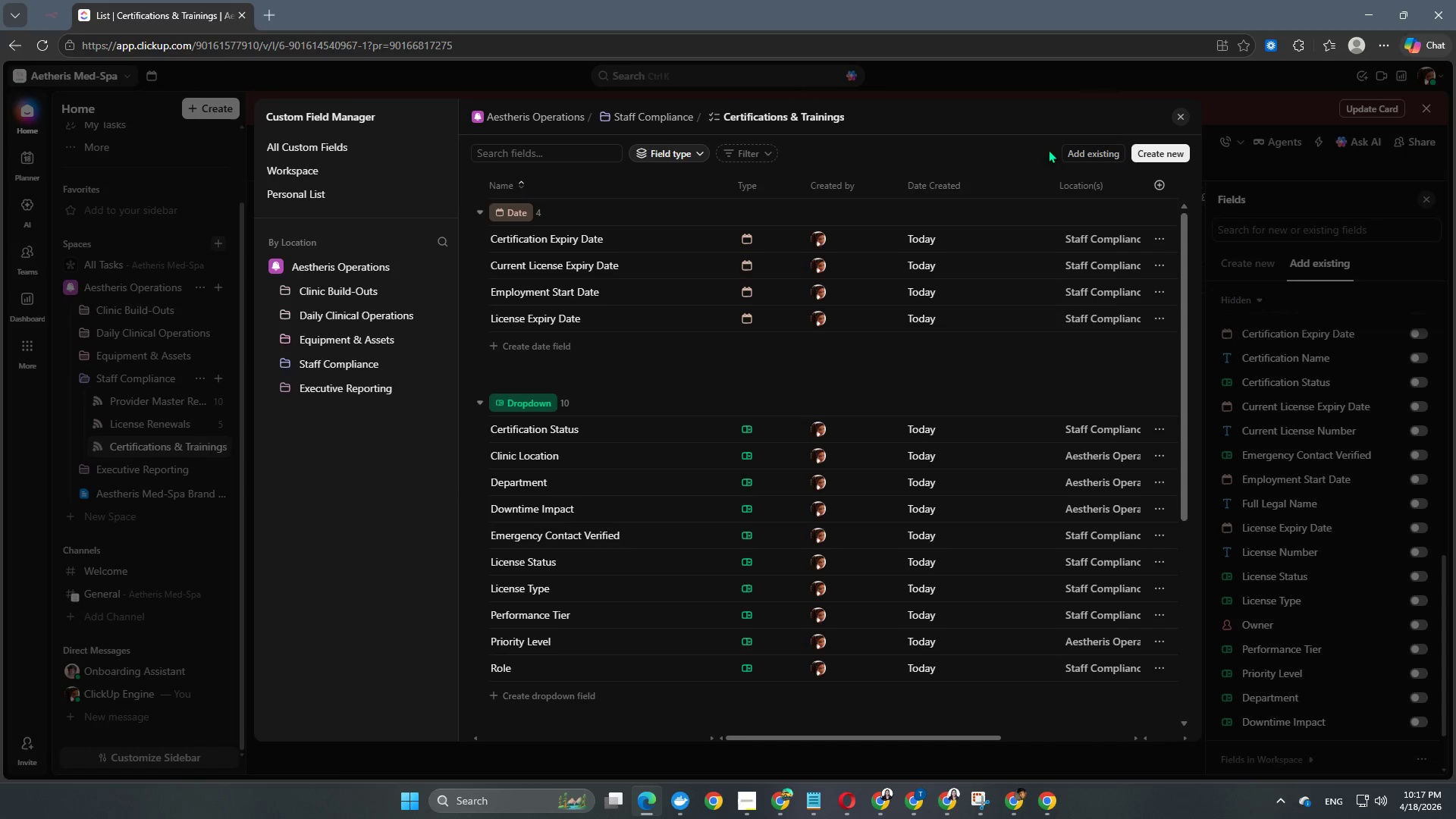 
left_click([1083, 146])
 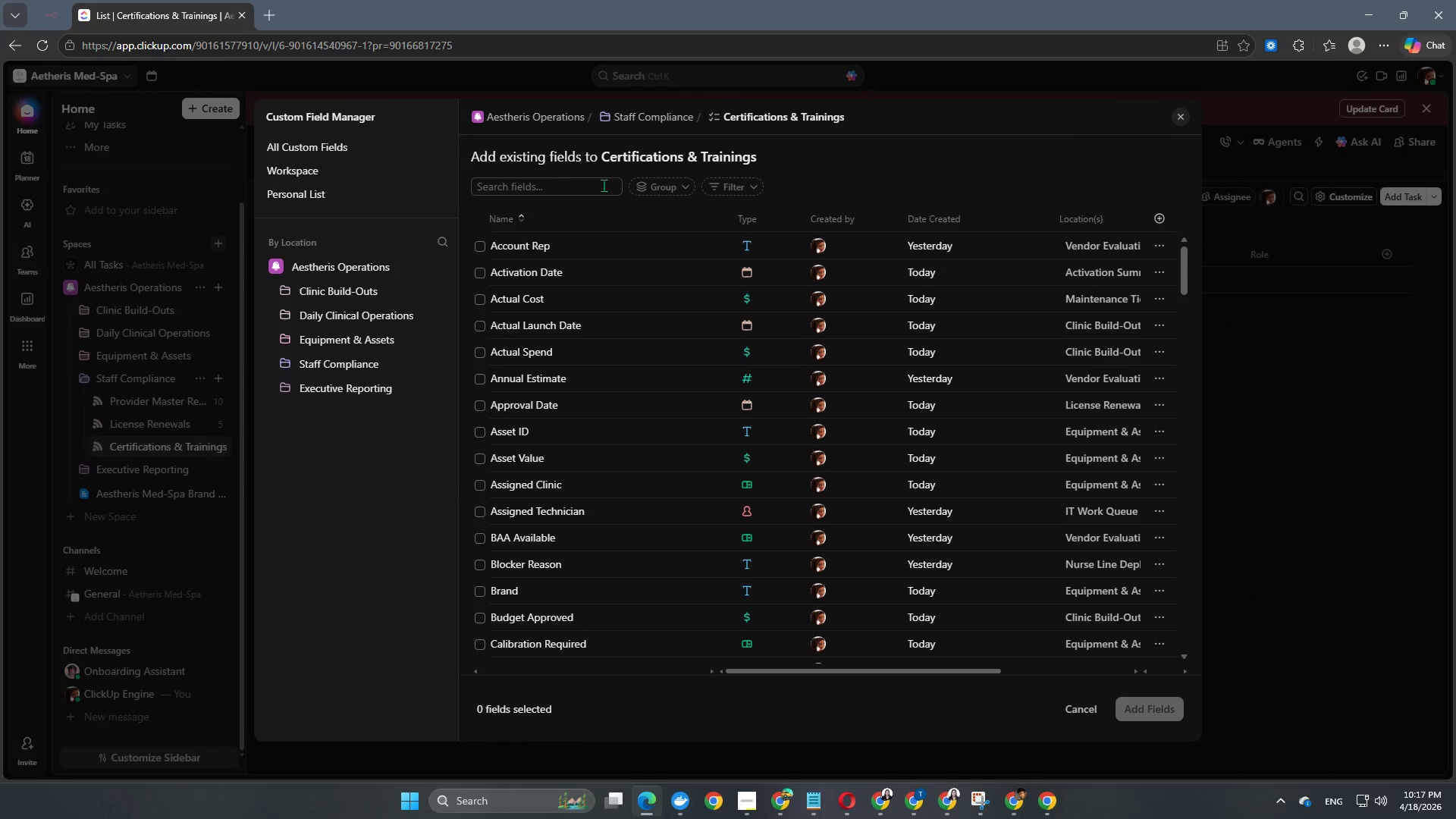 
left_click([519, 190])
 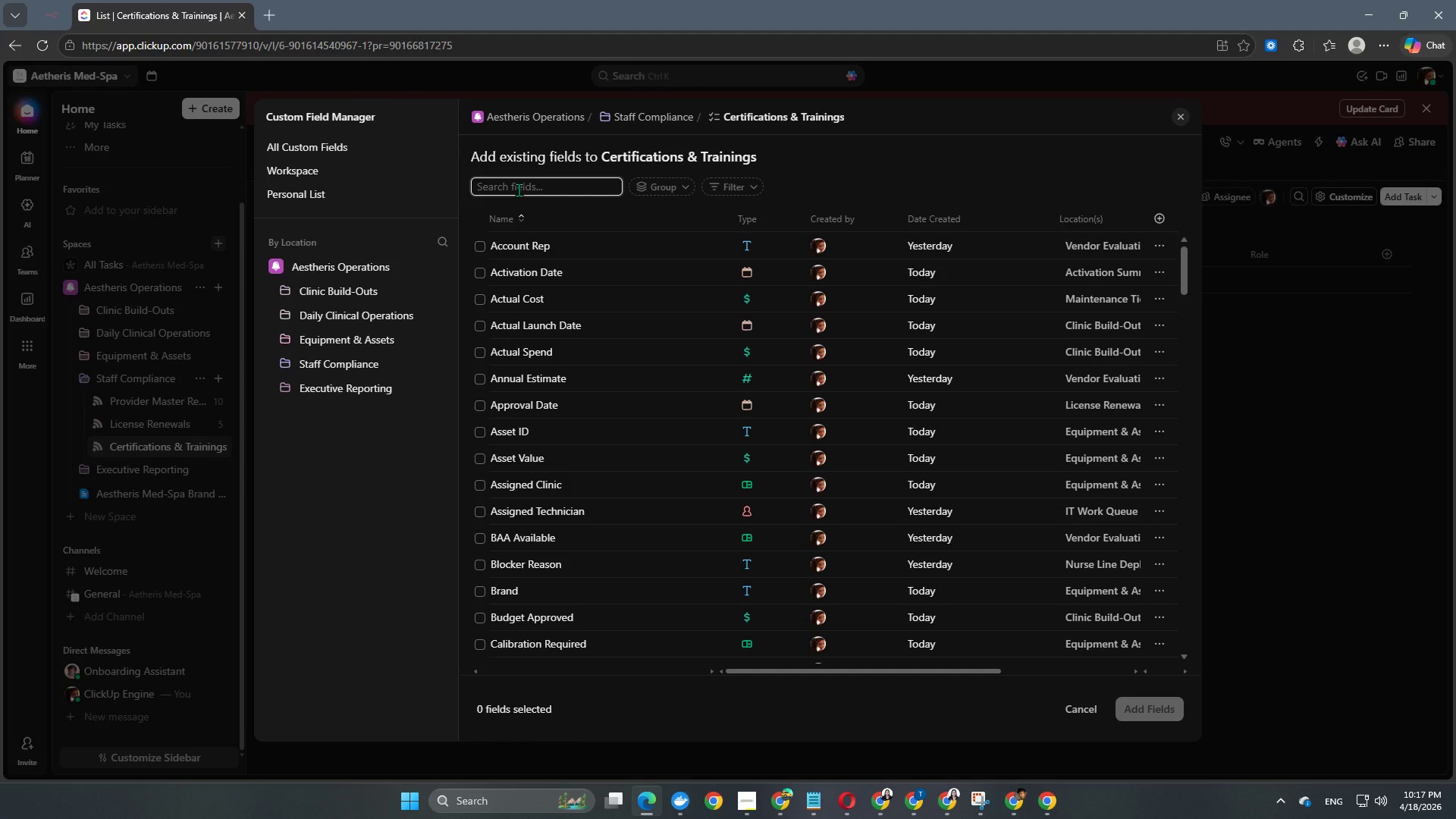 
type(trai)
key(Backspace)
key(Backspace)
key(Backspace)
key(Backspace)
key(Backspace)
type(trr)
key(Backspace)
 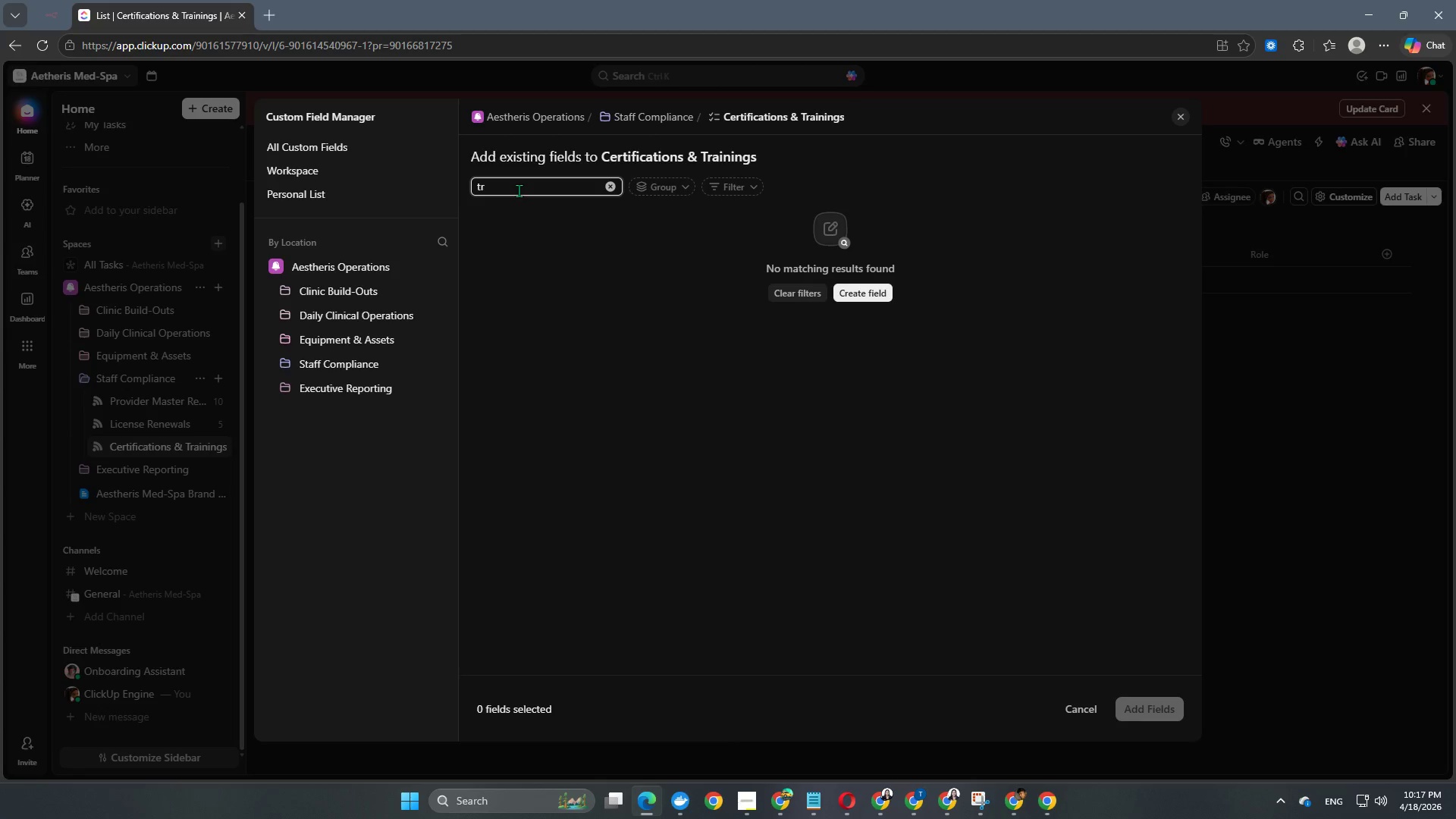 
hold_key(key=A, duration=0.31)
 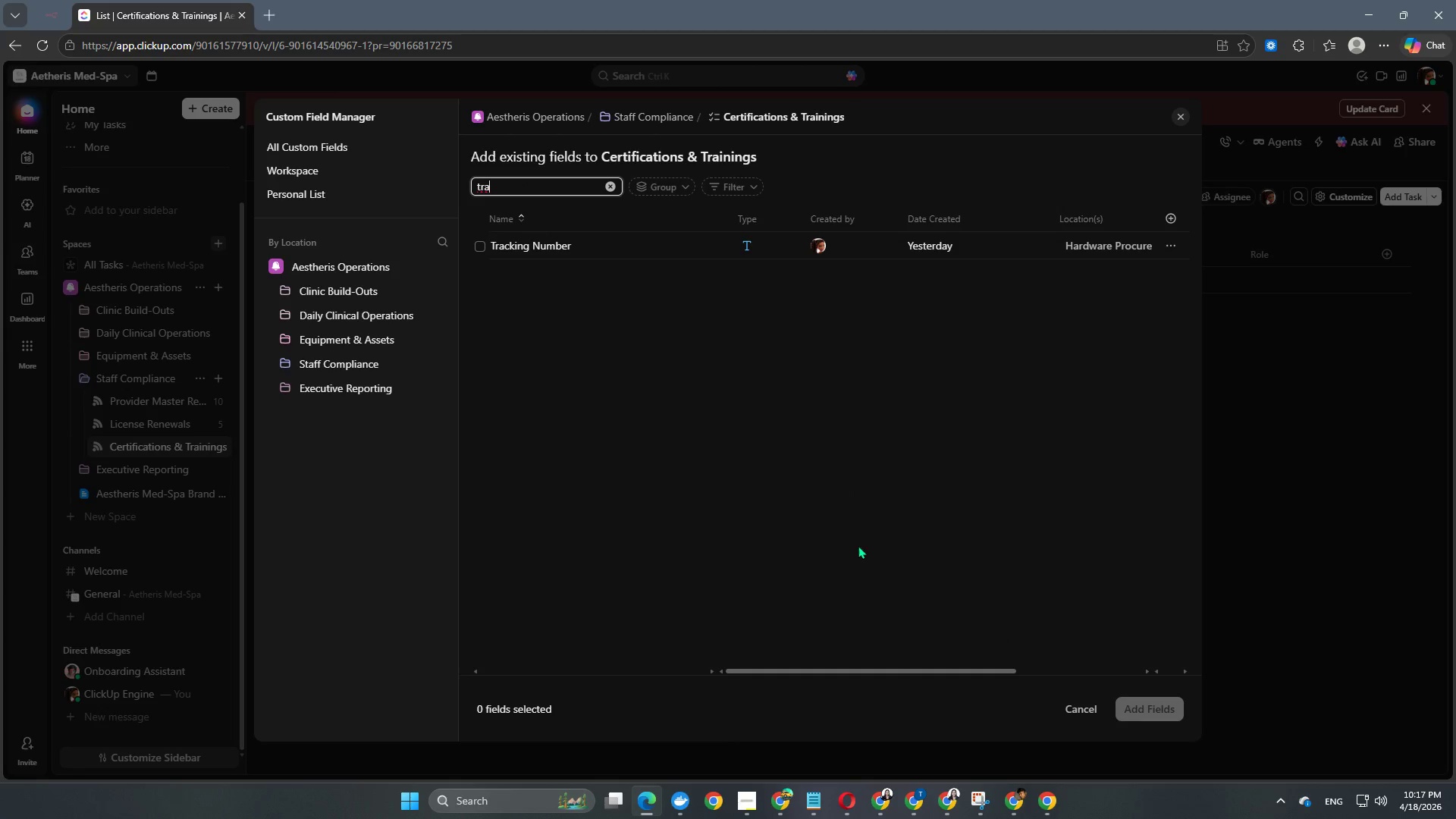 
left_click([353, 366])
 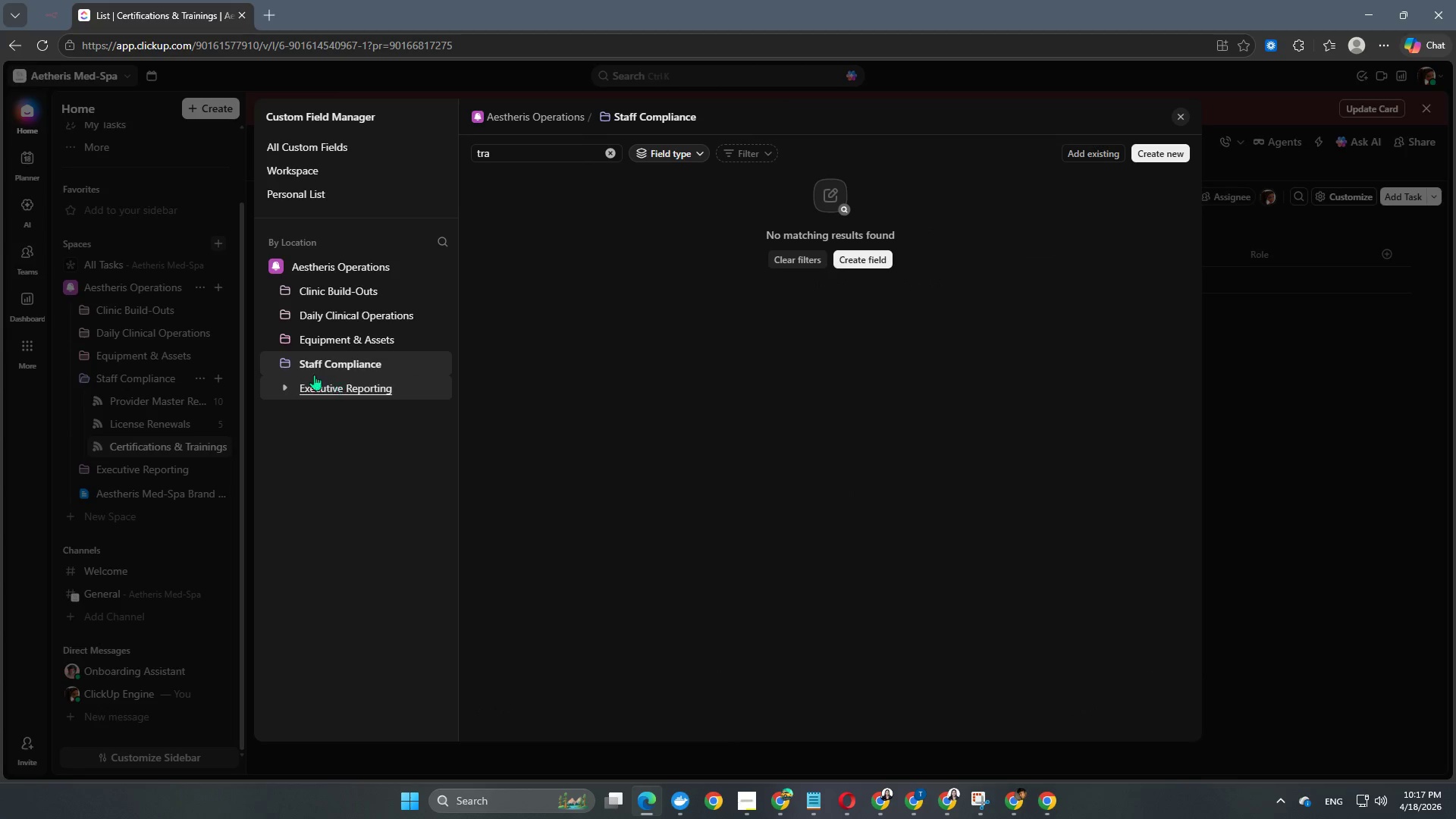 
left_click([288, 363])
 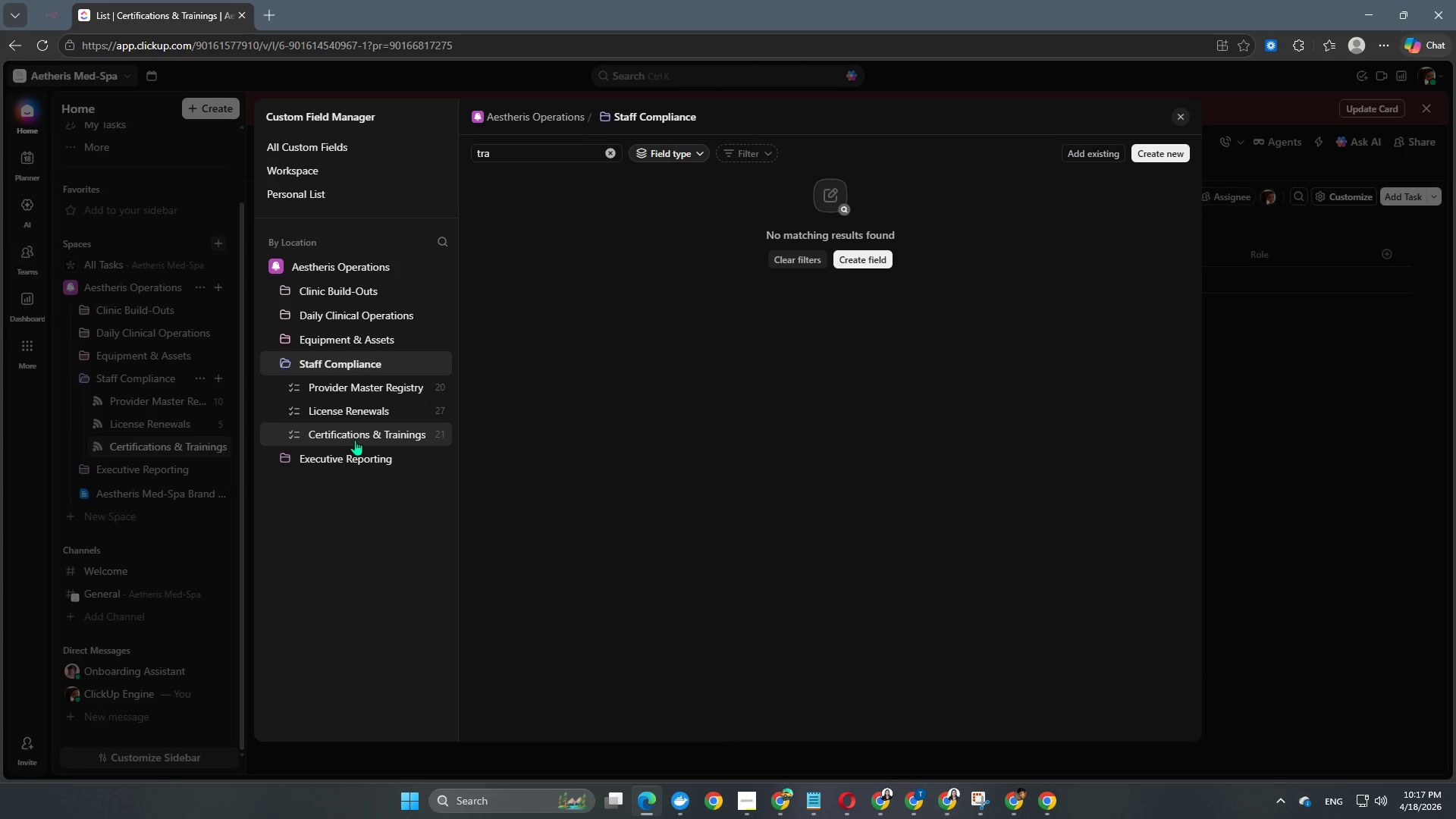 
left_click([356, 438])
 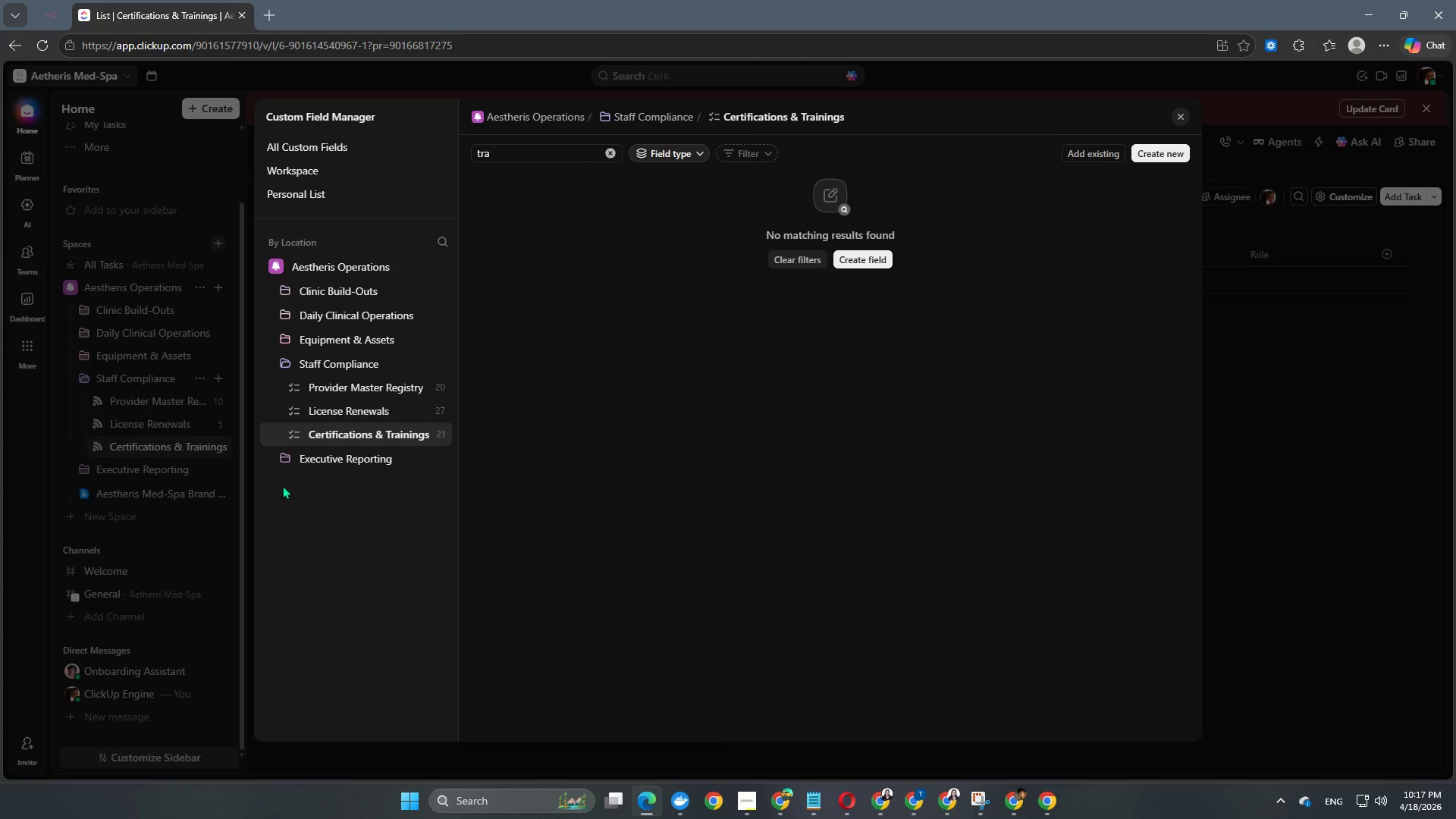 
left_click([338, 434])
 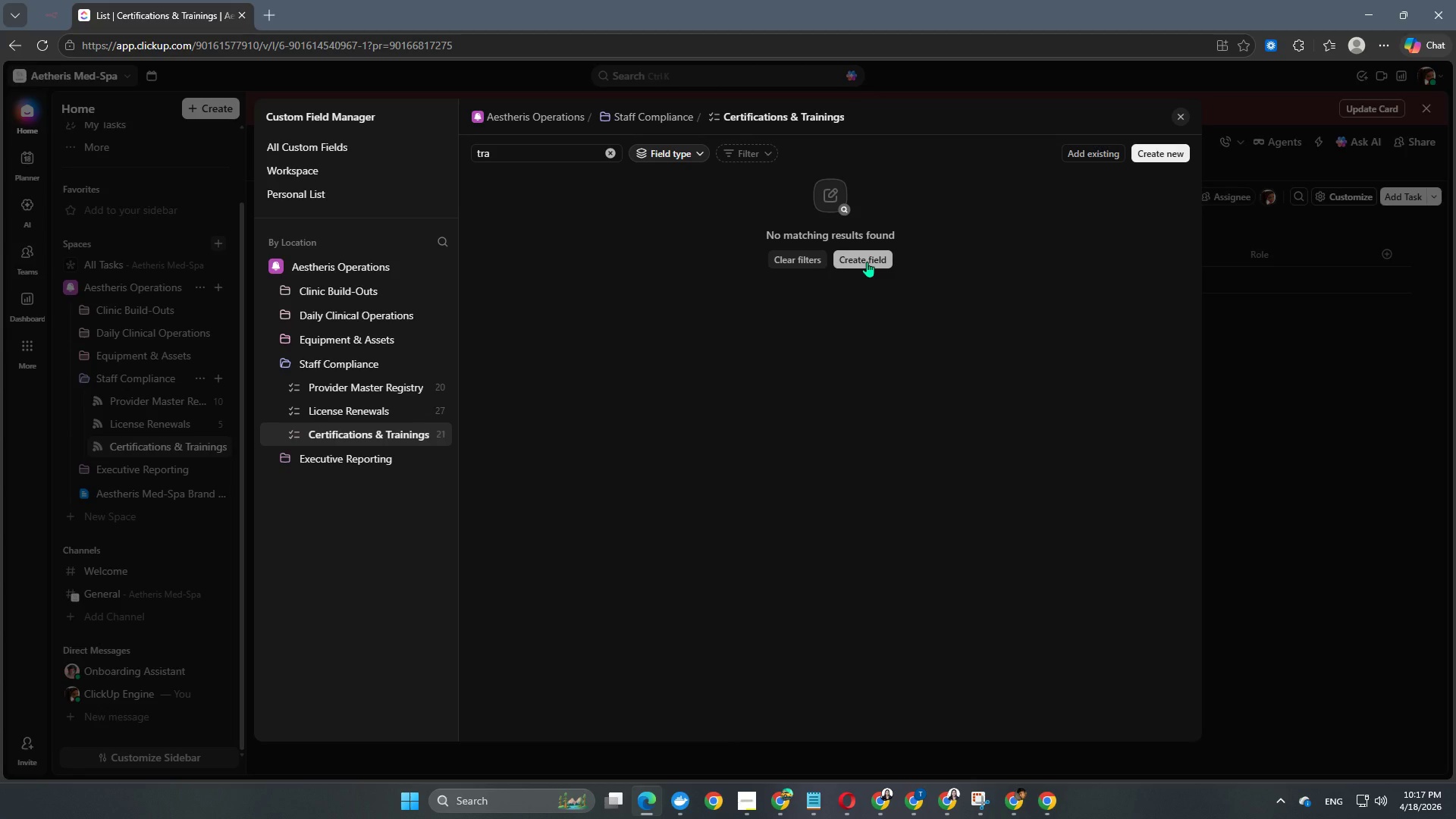 
left_click([867, 262])
 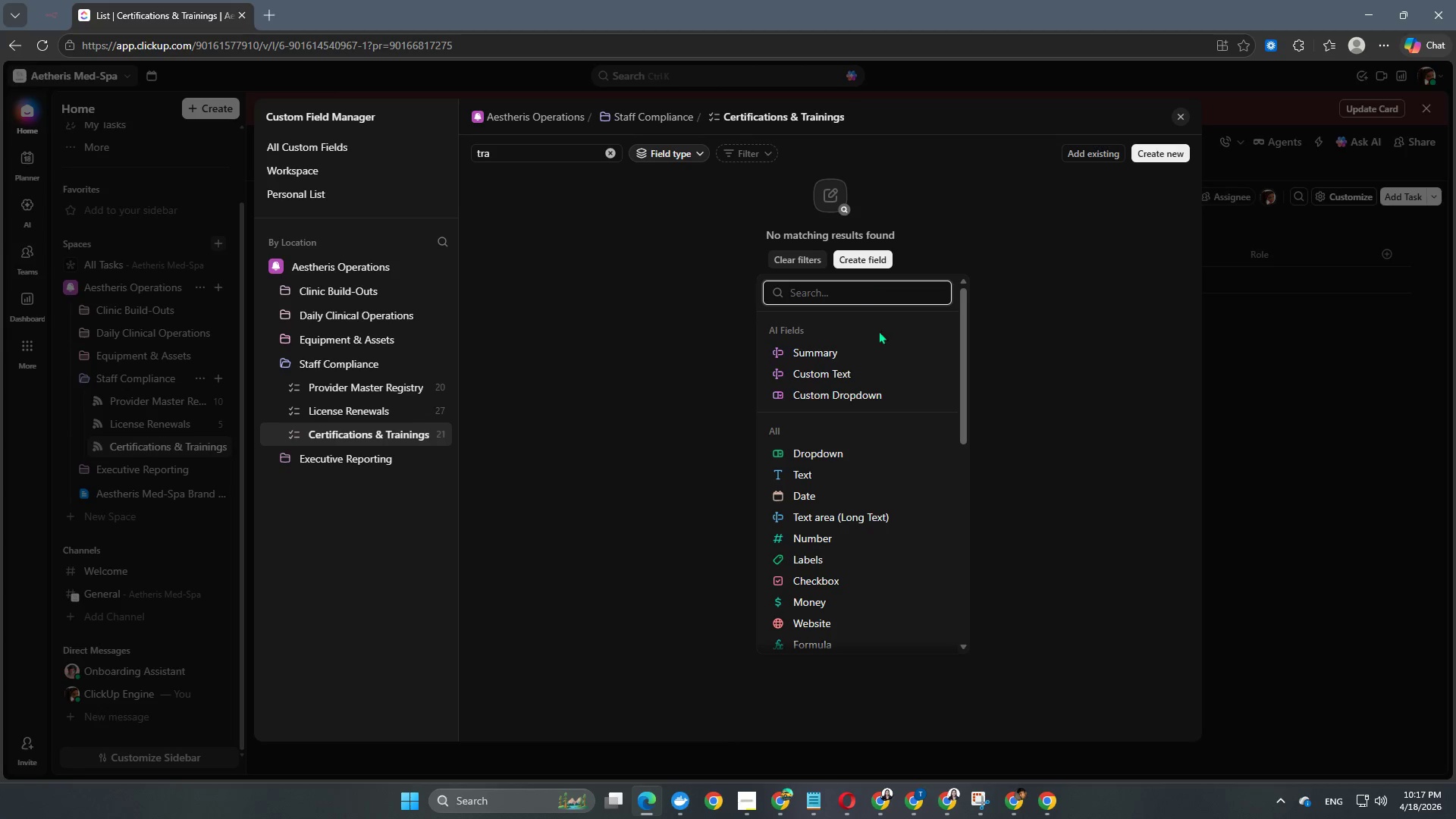 
scroll: coordinate [880, 433], scroll_direction: down, amount: 2.0
 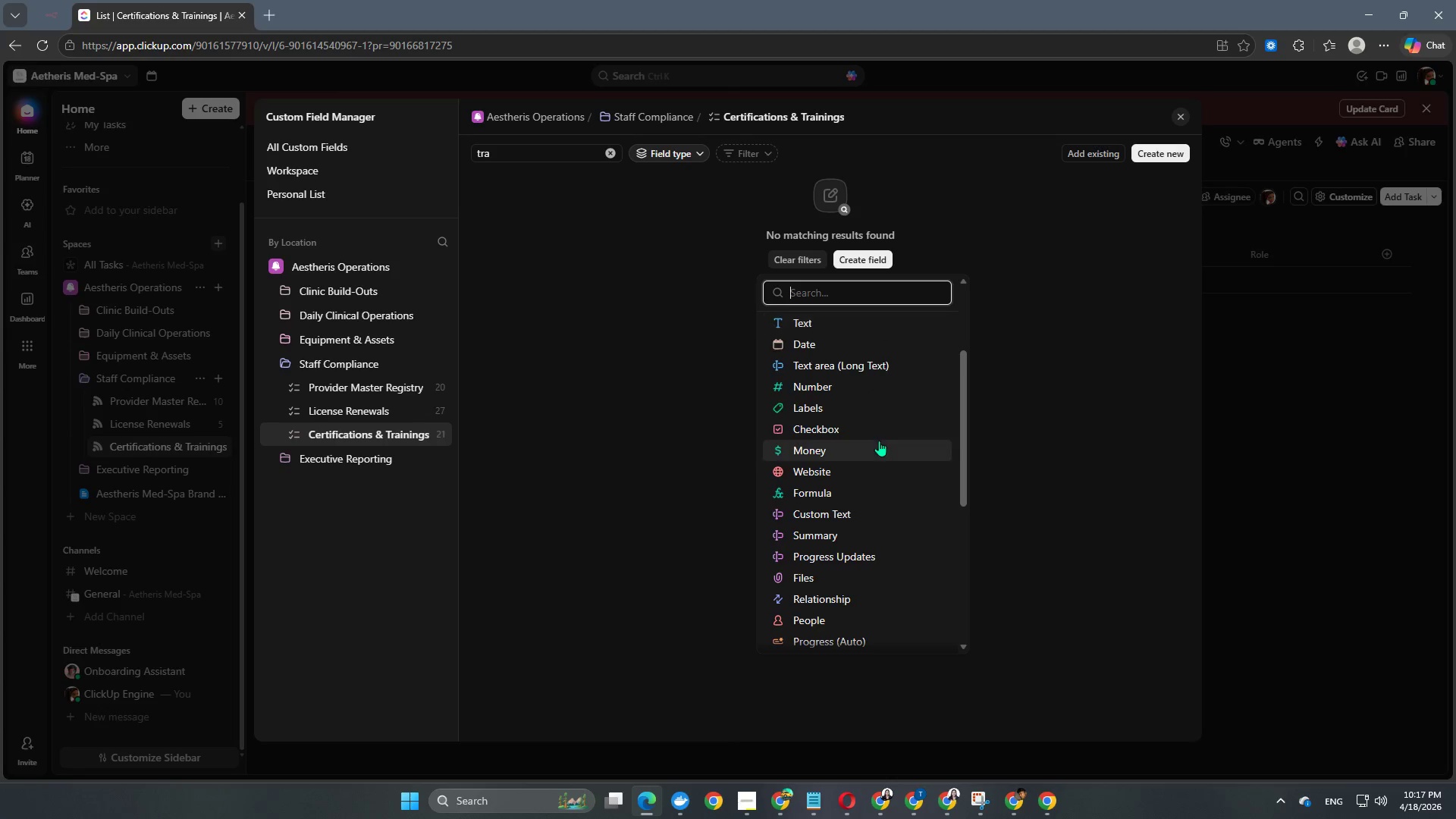 
scroll: coordinate [879, 441], scroll_direction: up, amount: 3.0
 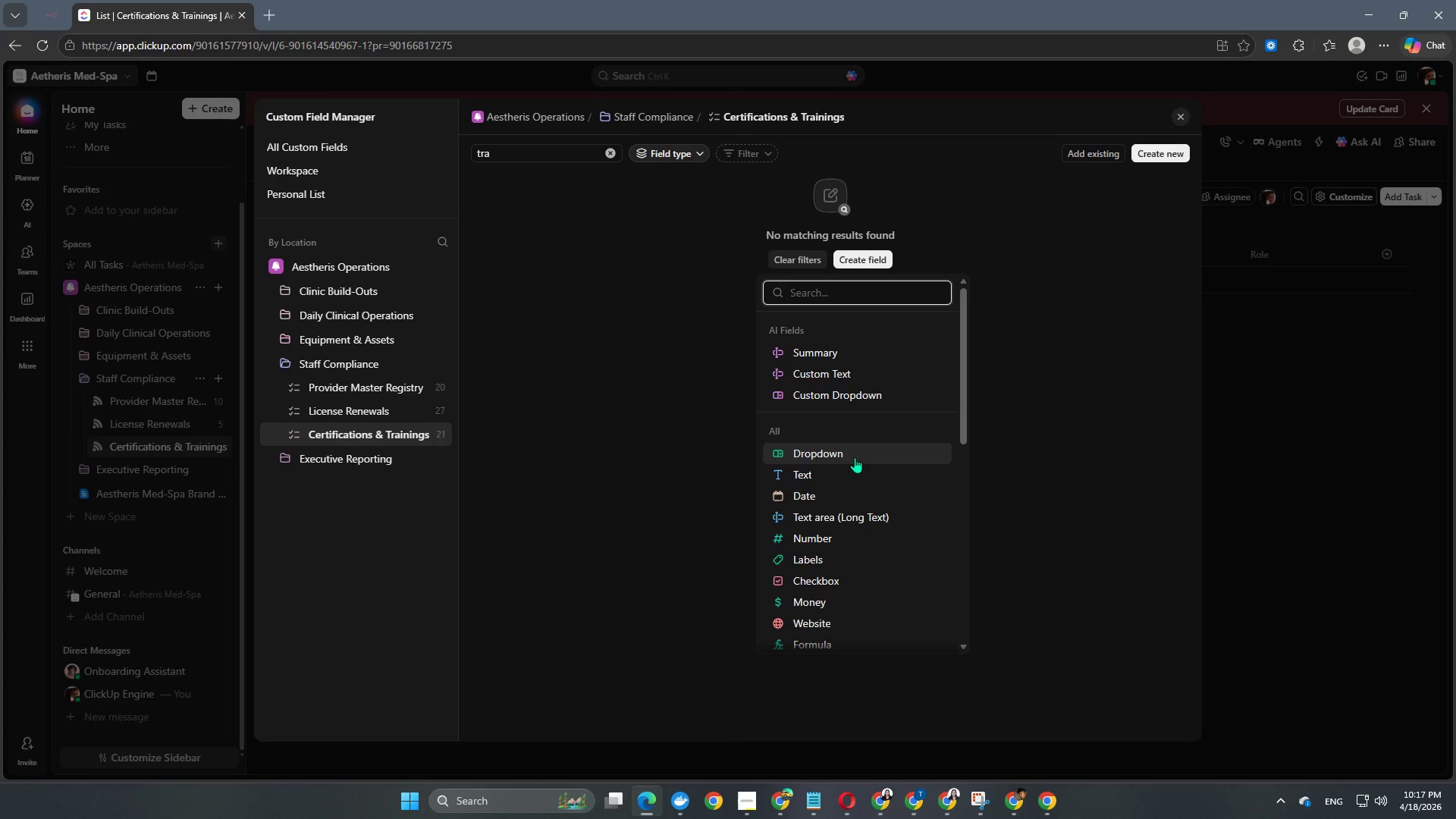 
scroll: coordinate [844, 477], scroll_direction: down, amount: 1.0
 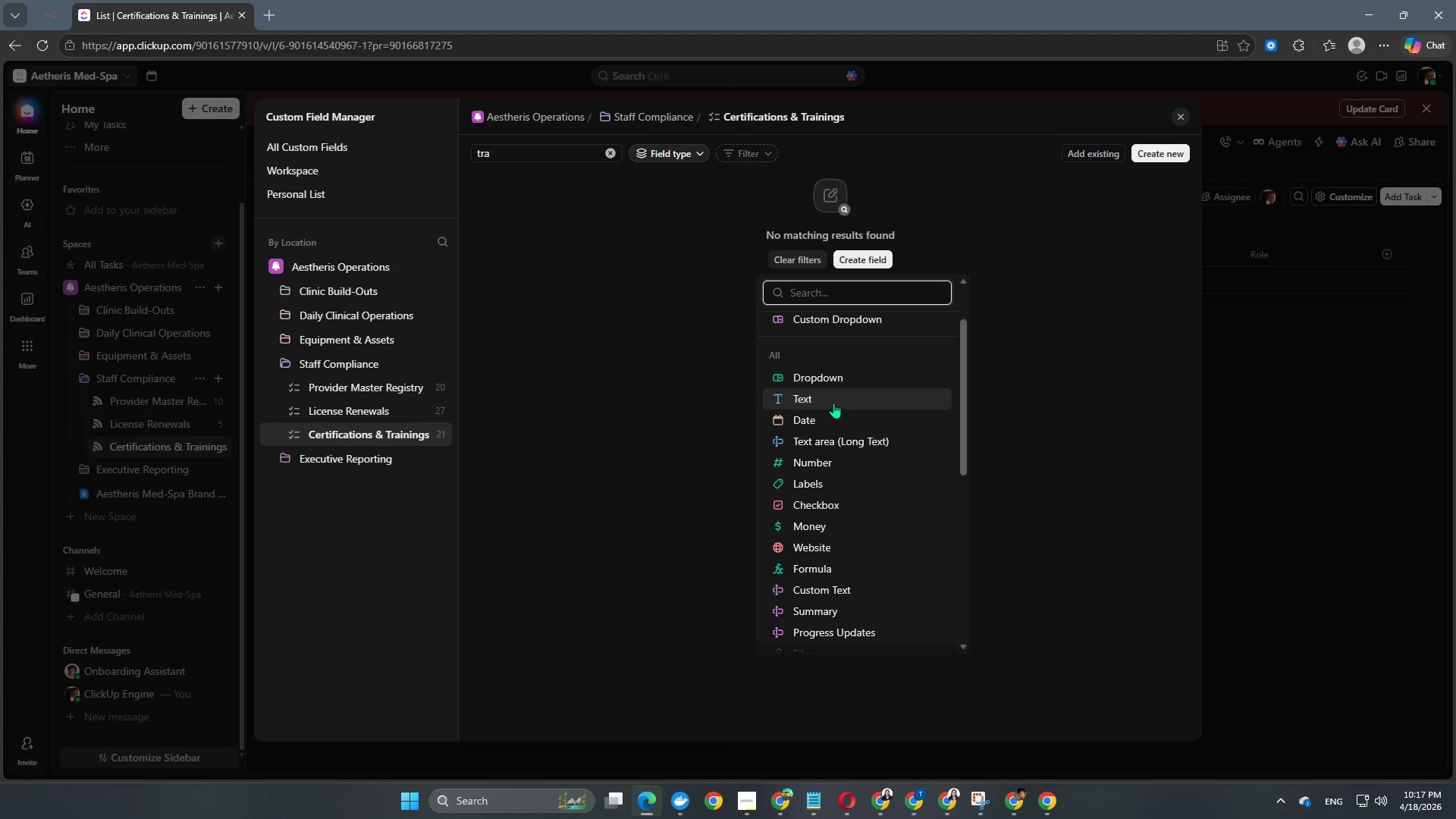 
left_click([834, 376])
 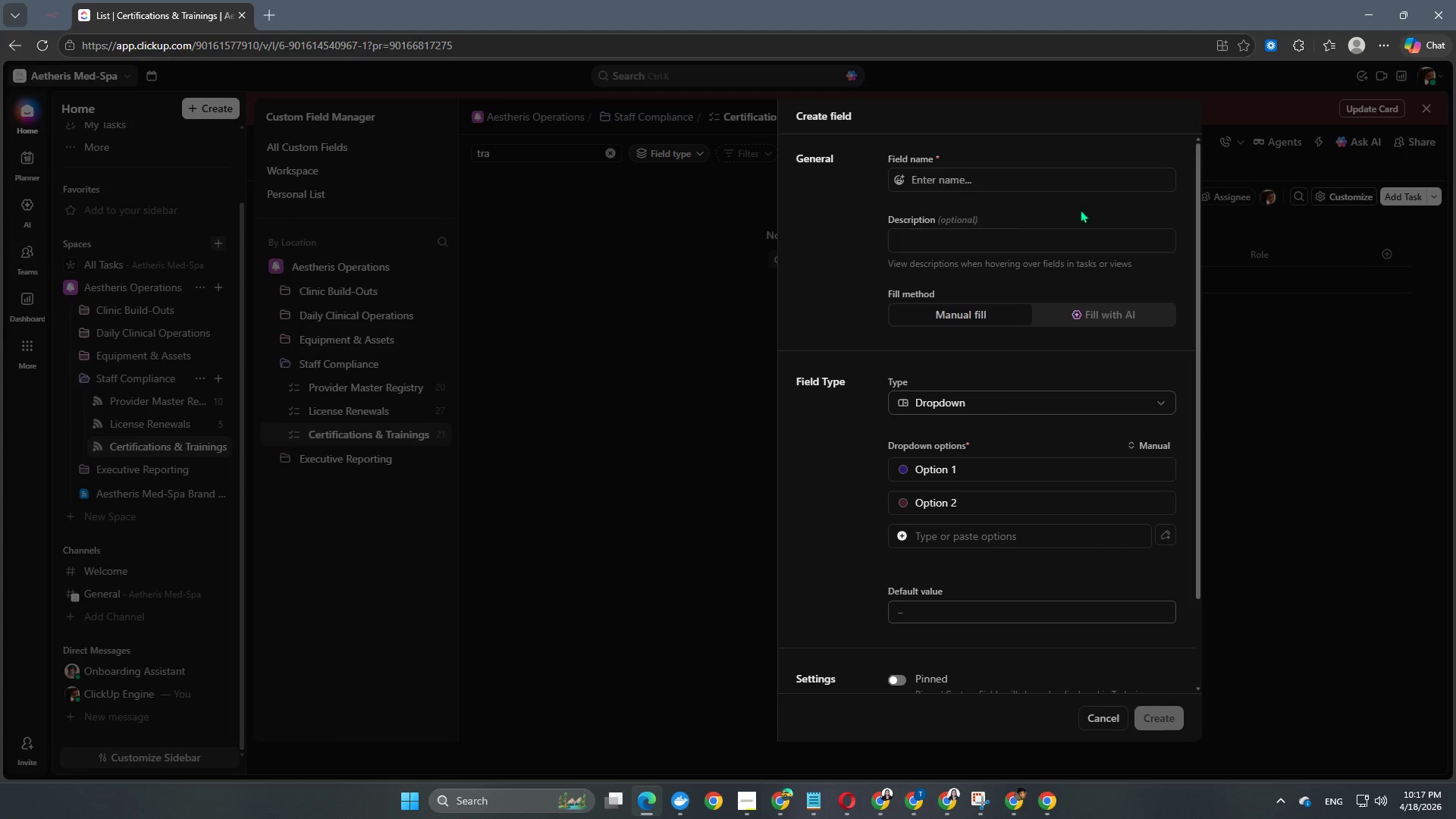 
left_click([1006, 175])
 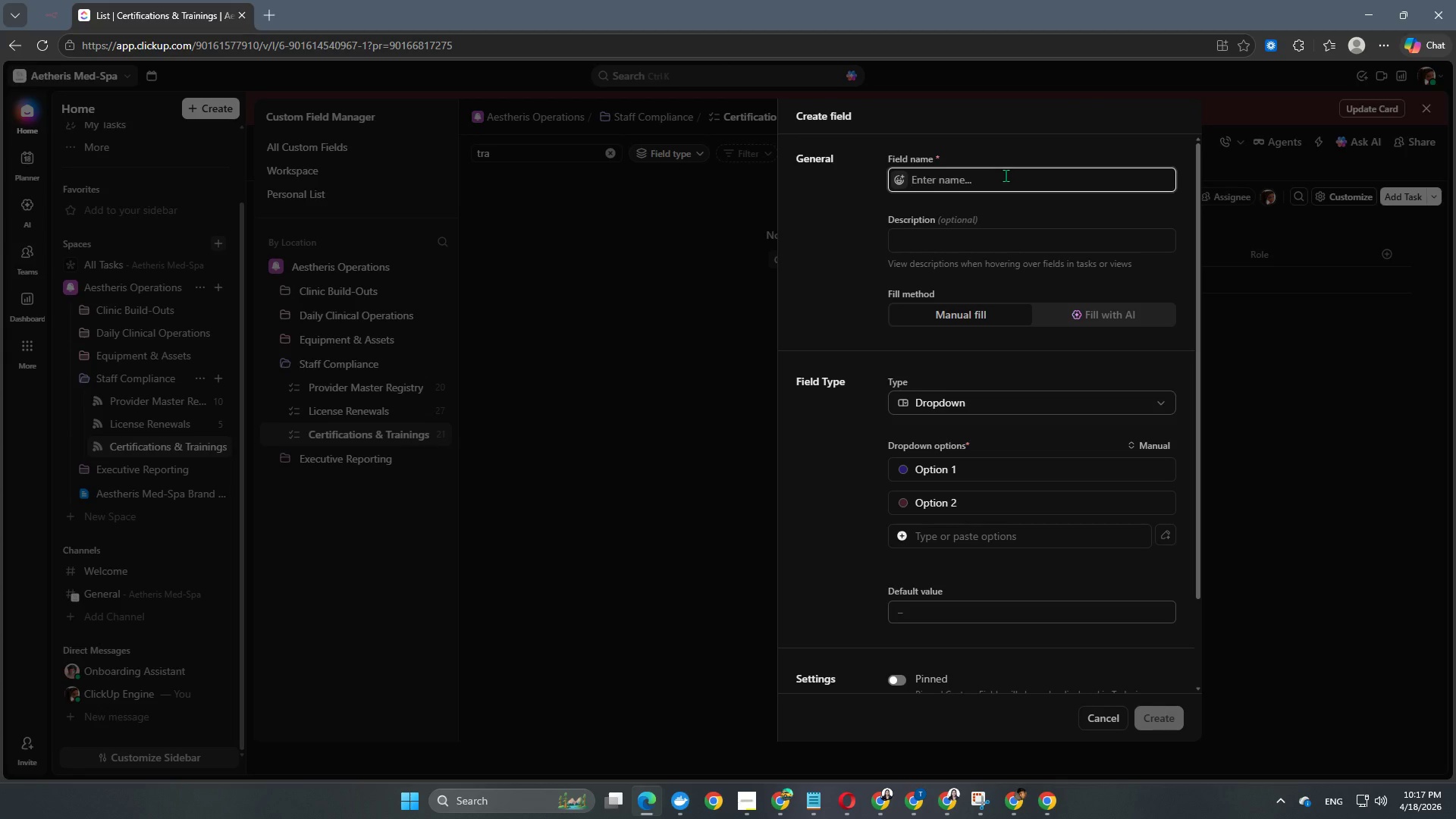 
type(Training Type)
 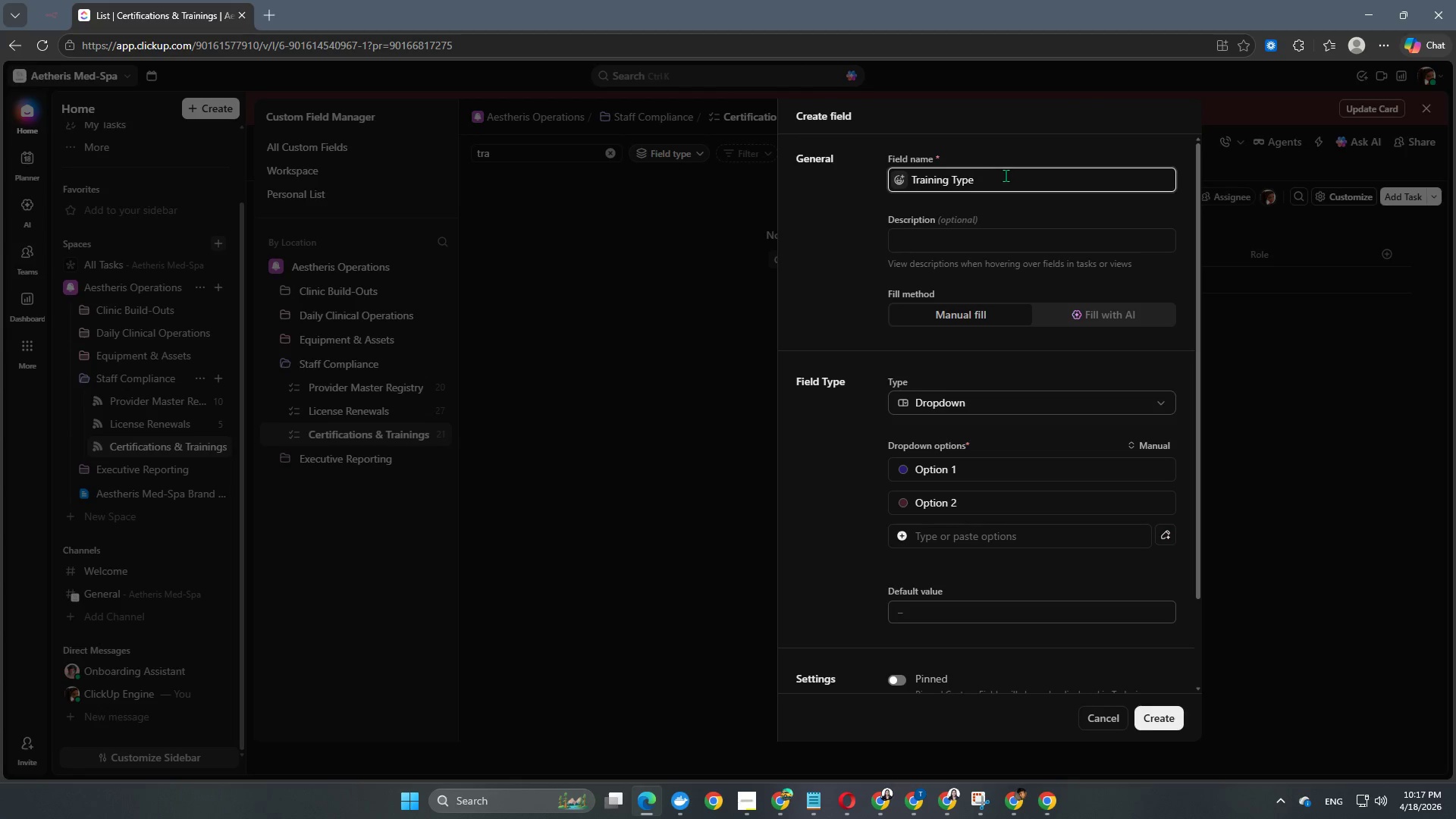 
left_click([850, 317])
 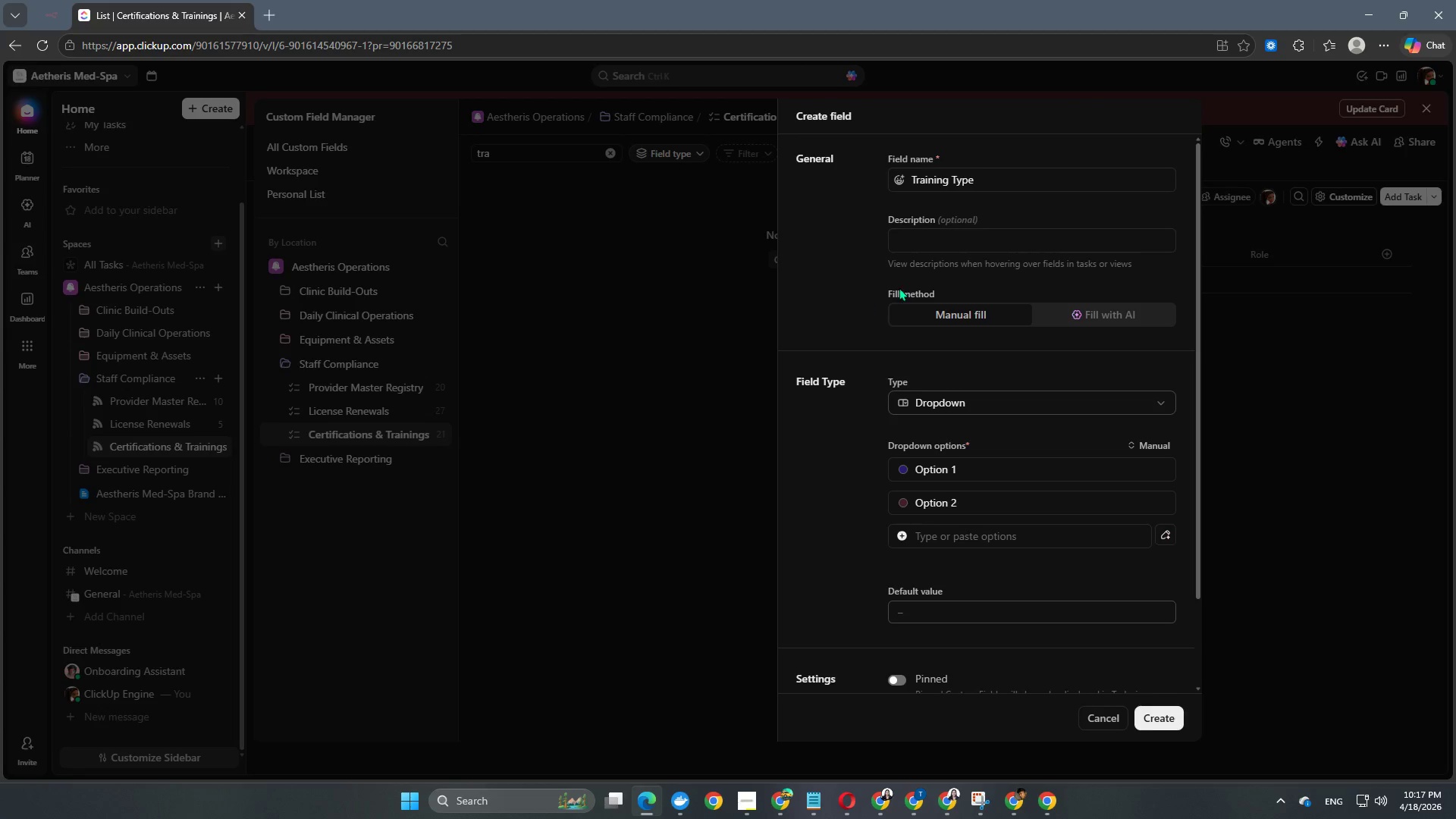 
scroll: coordinate [899, 287], scroll_direction: down, amount: 2.0
 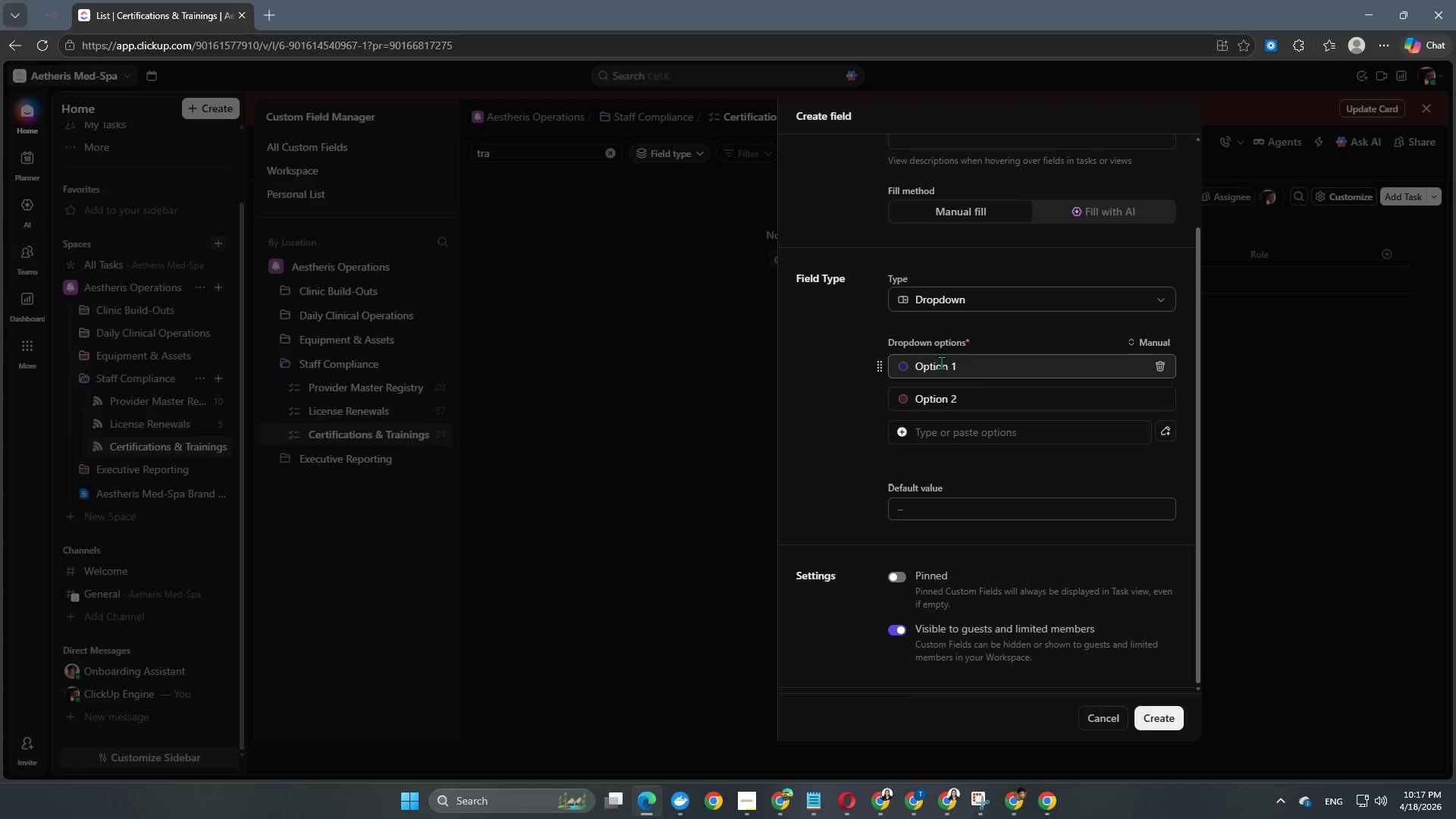 
left_click([941, 362])
 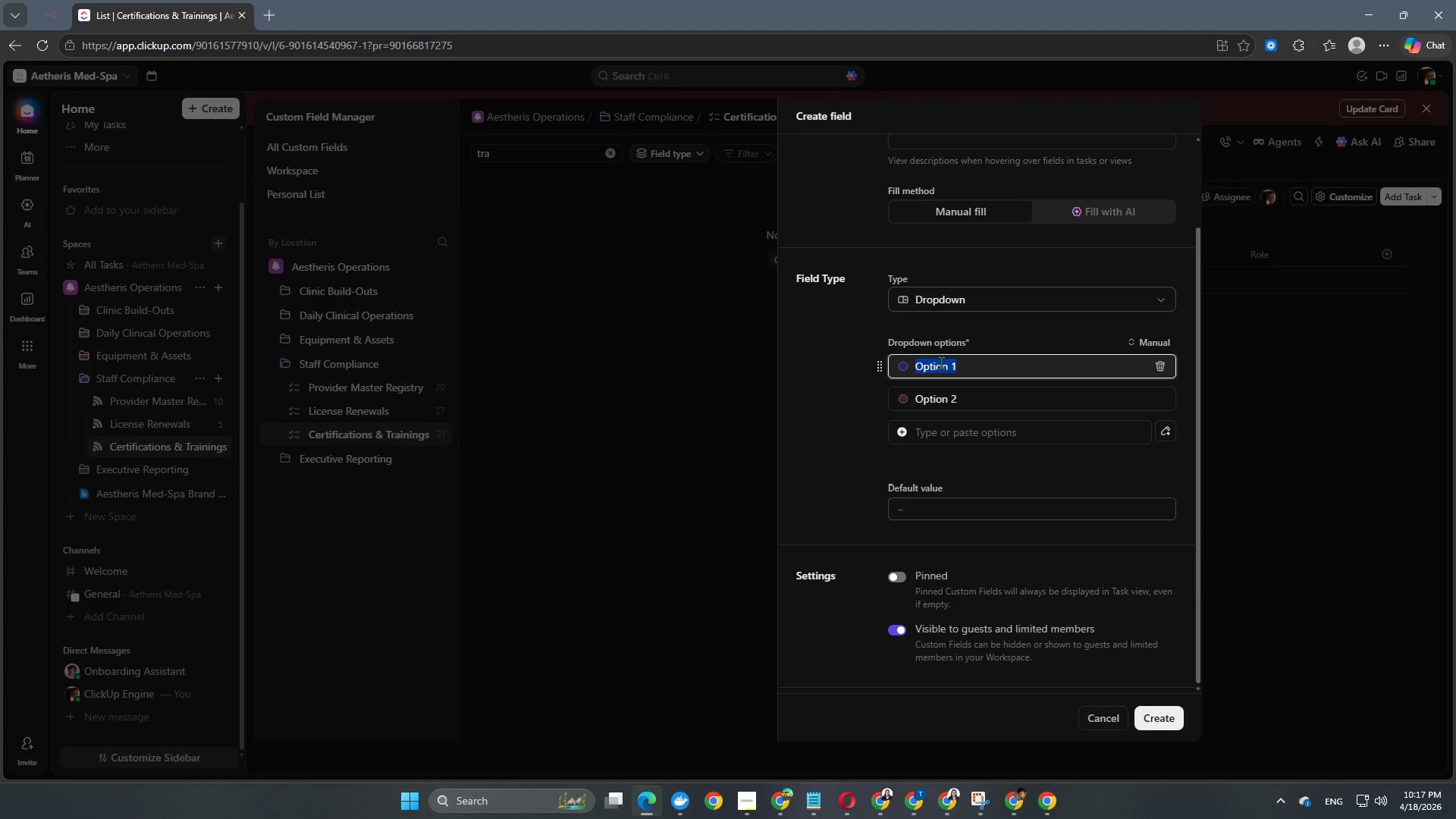 
type(Laser Safety)
 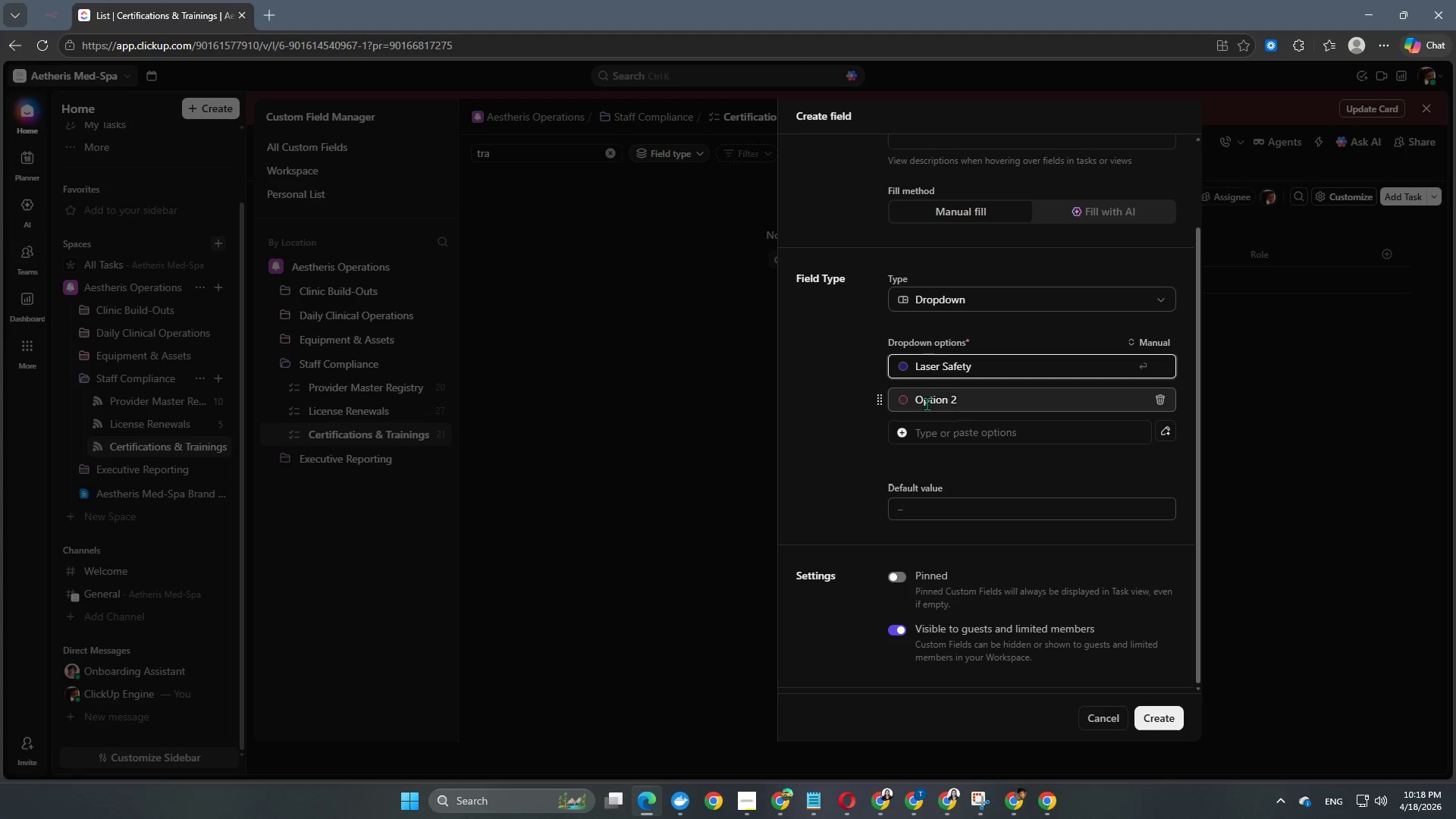 
left_click([930, 403])
 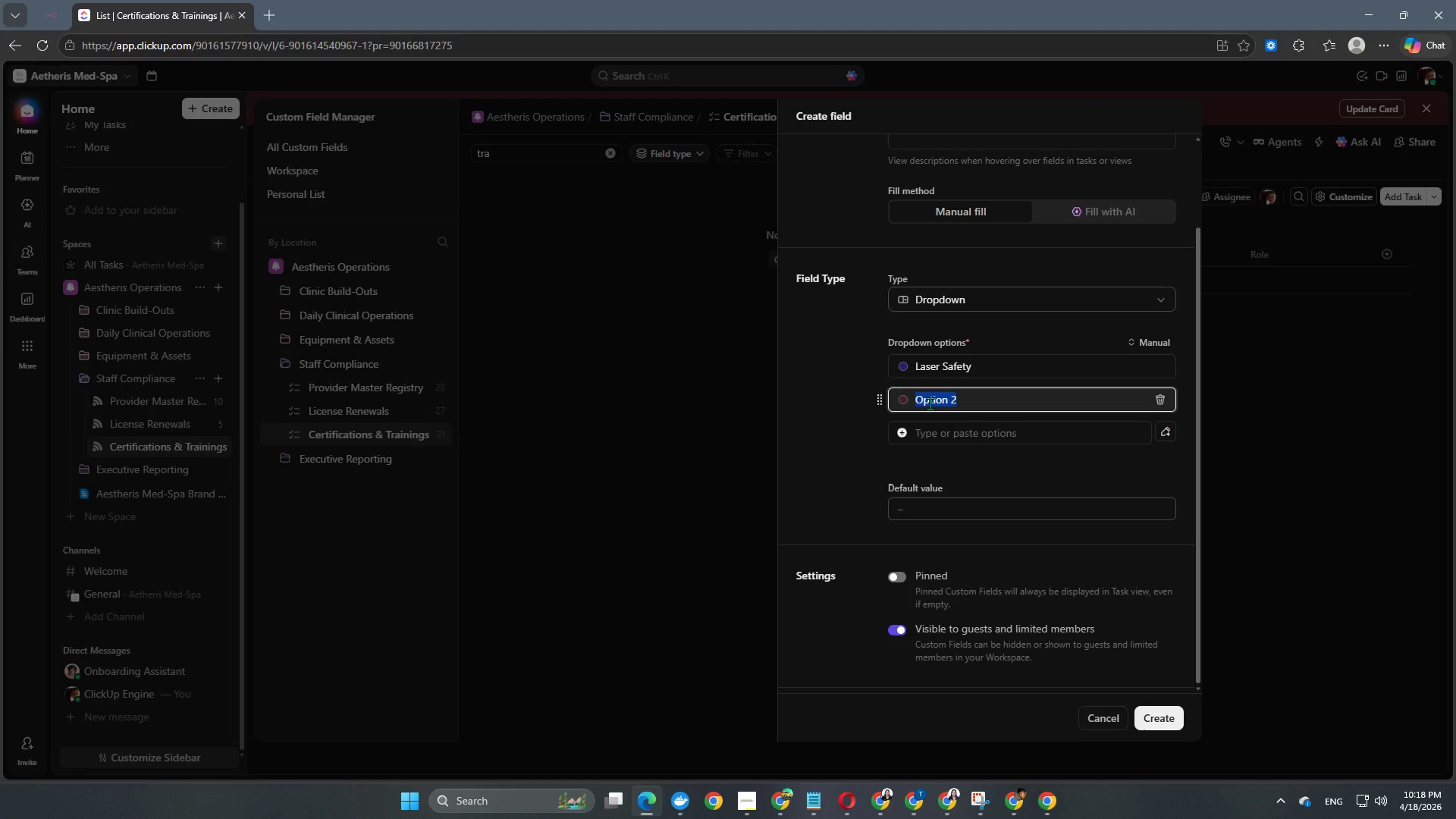 
type(Infection Control)
 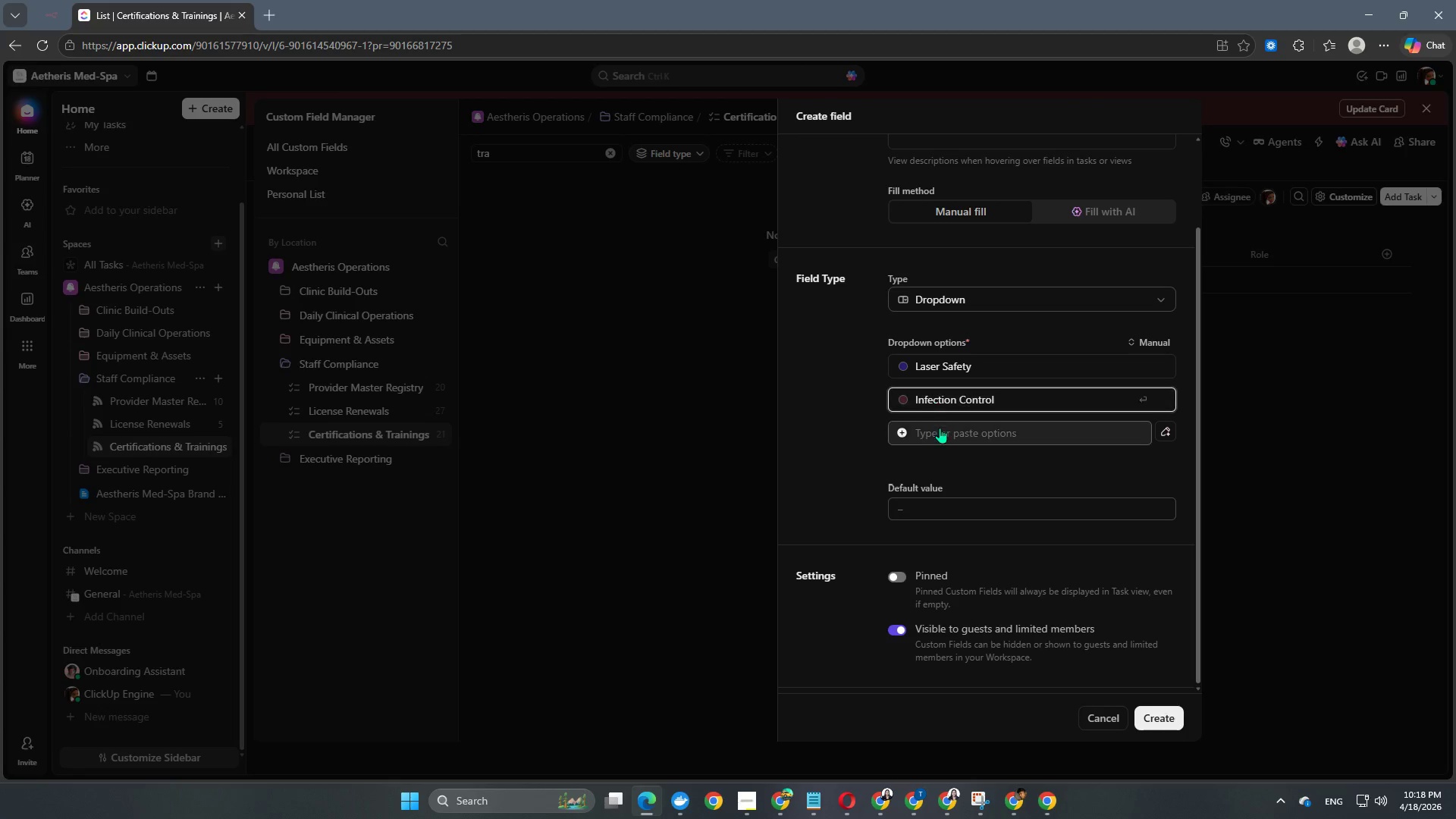 
left_click([940, 430])
 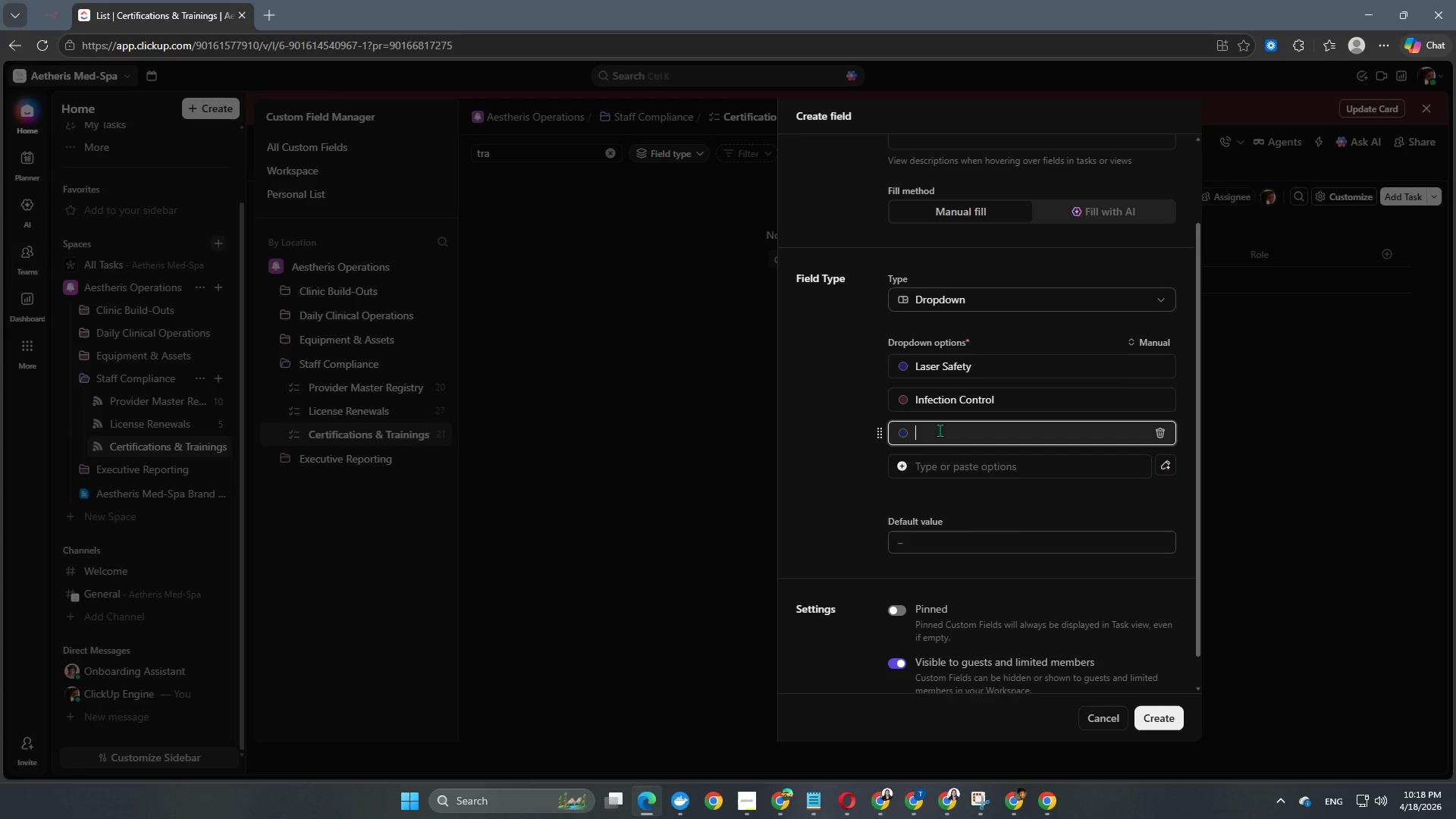 
type(Device Operation)
 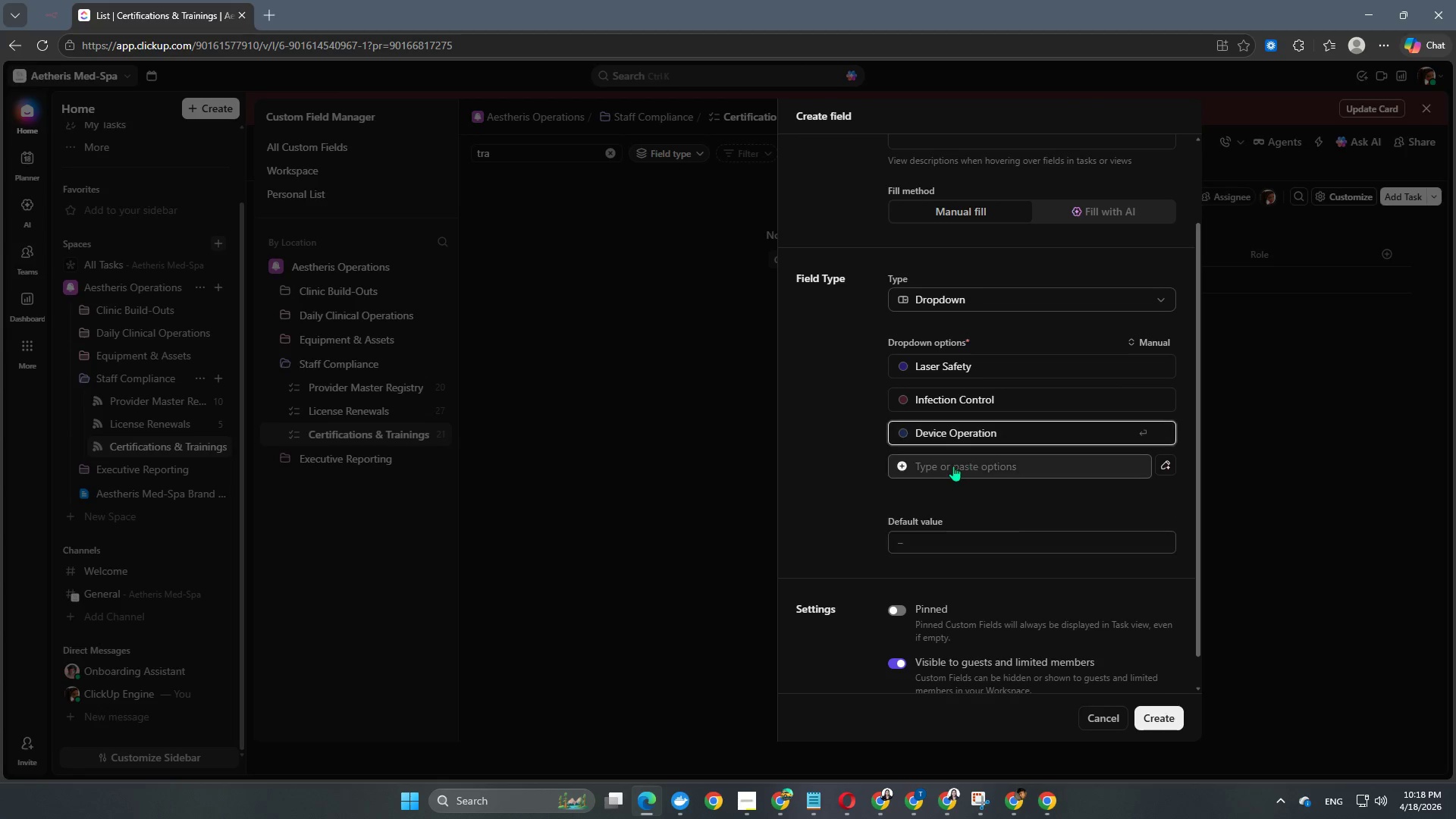 
left_click([953, 466])
 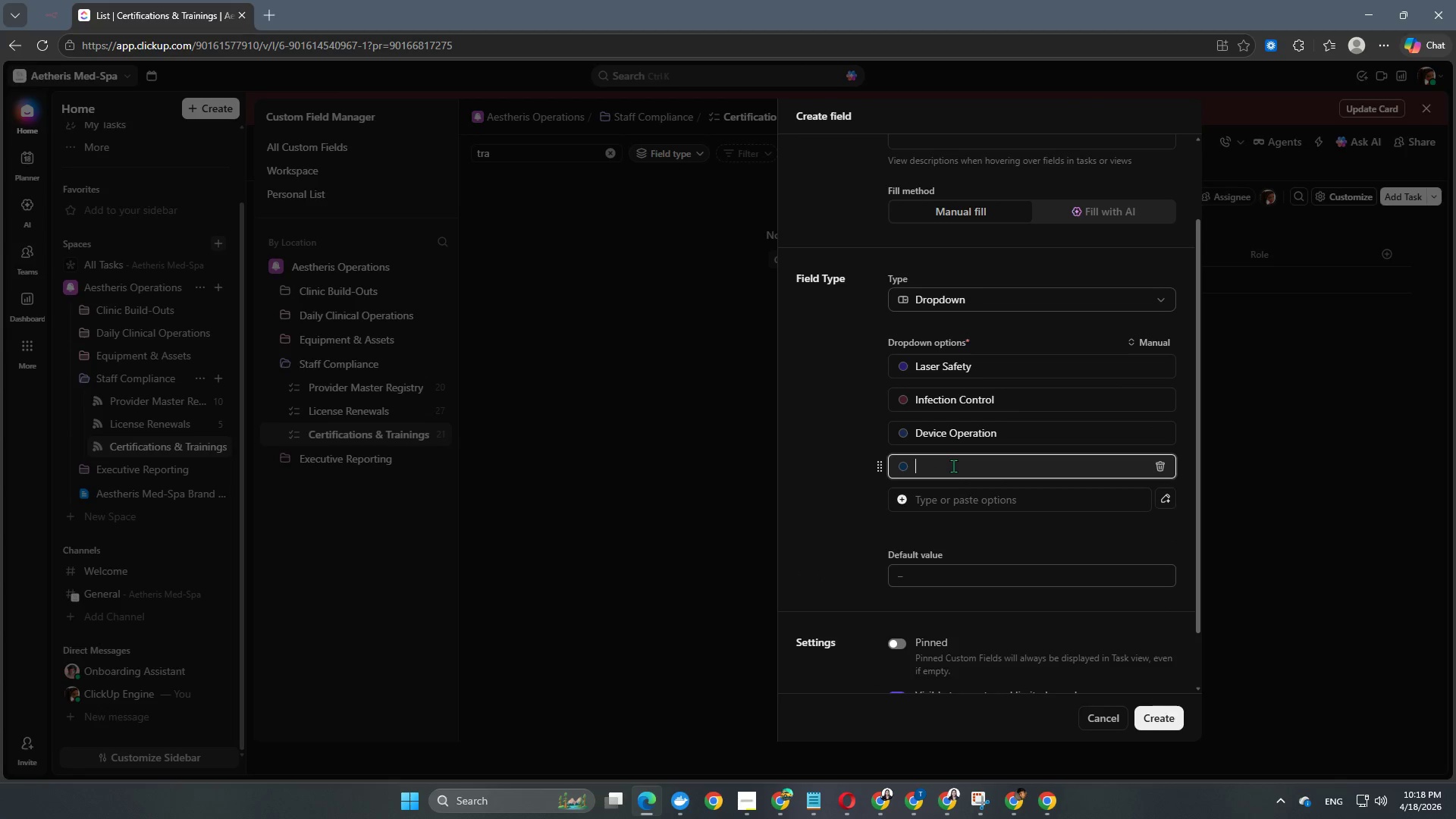 
type(Client c)
key(Backspace)
type(C)
 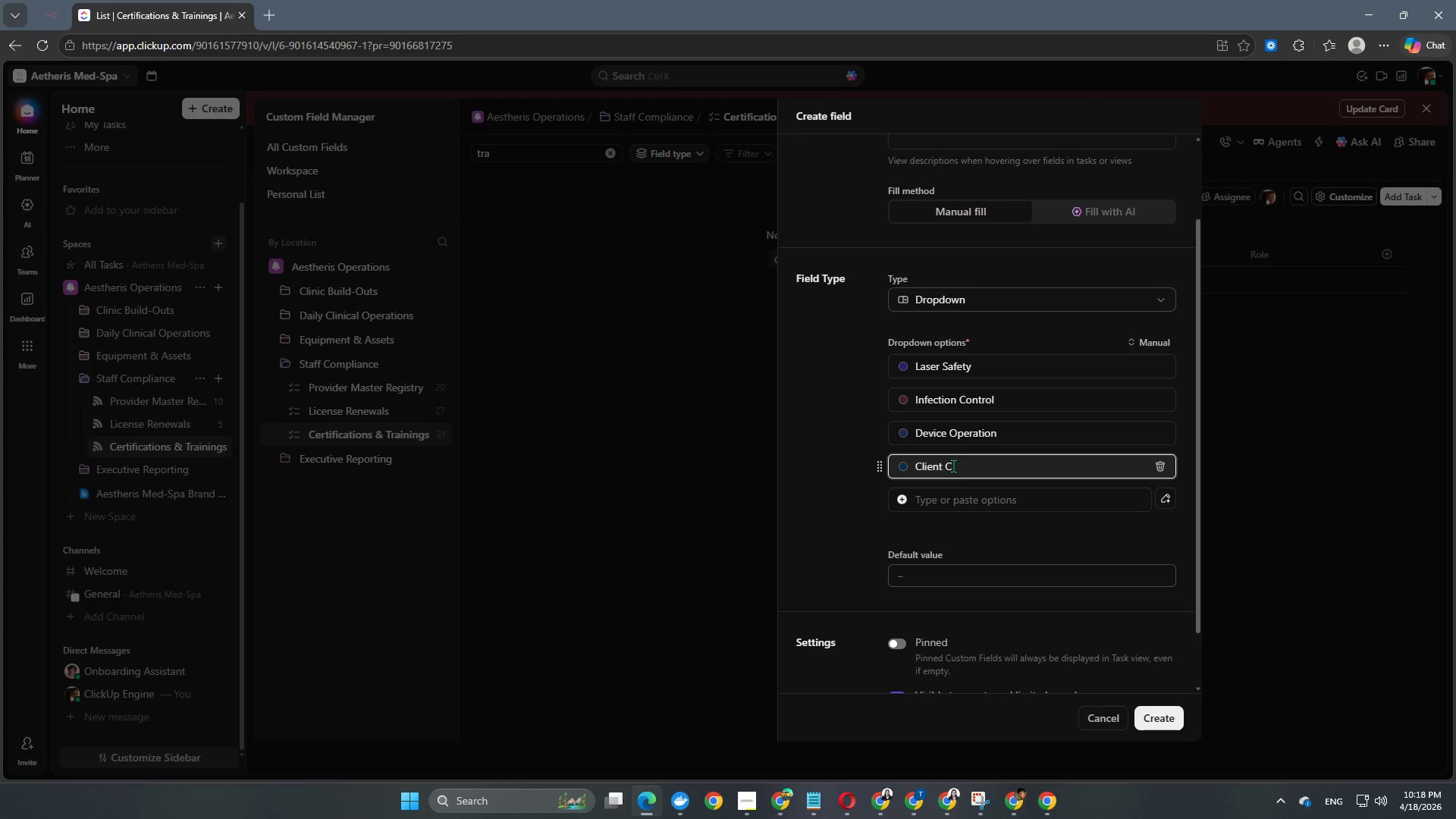 
type(onsultation)
 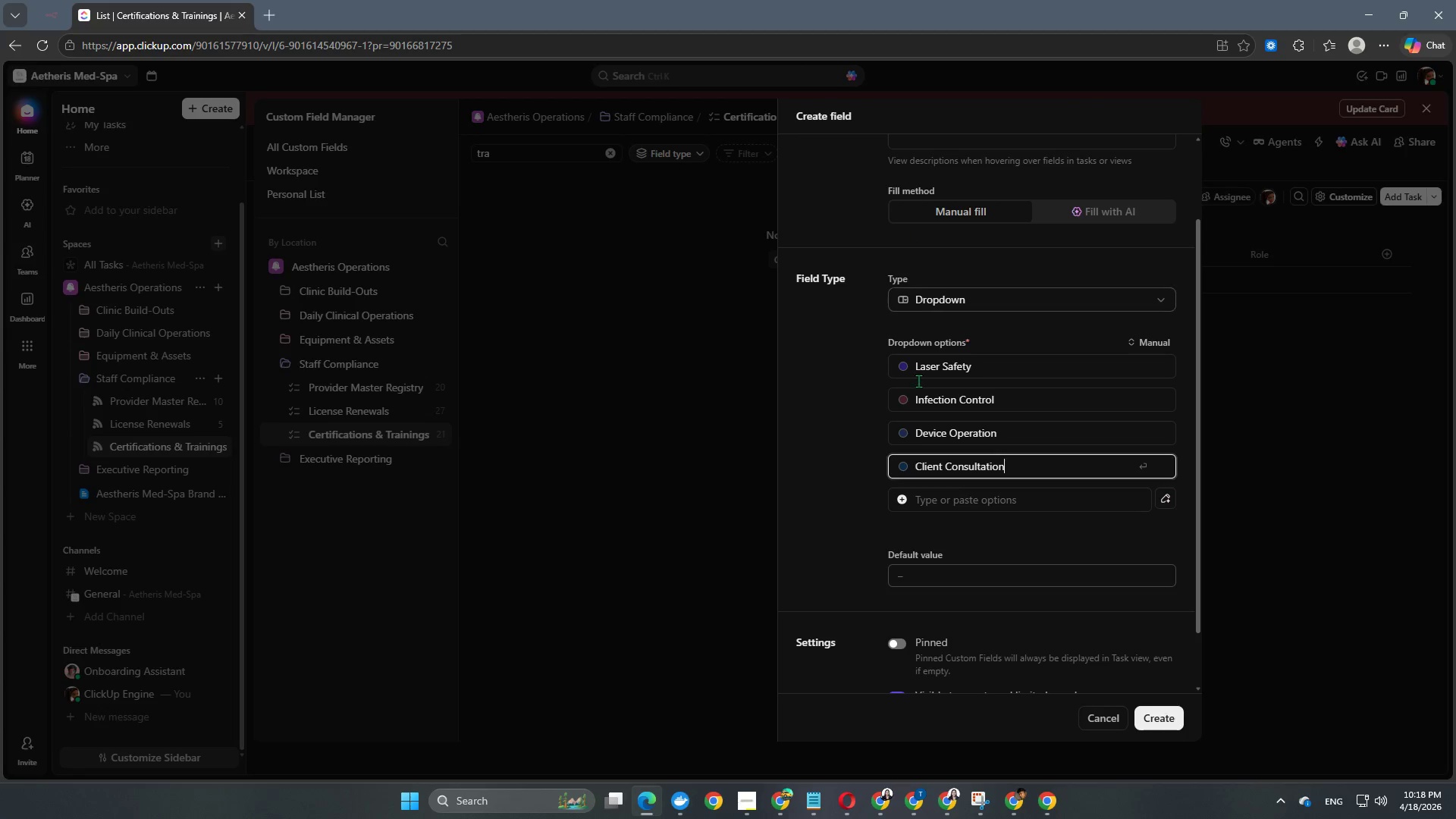 
left_click([935, 502])
 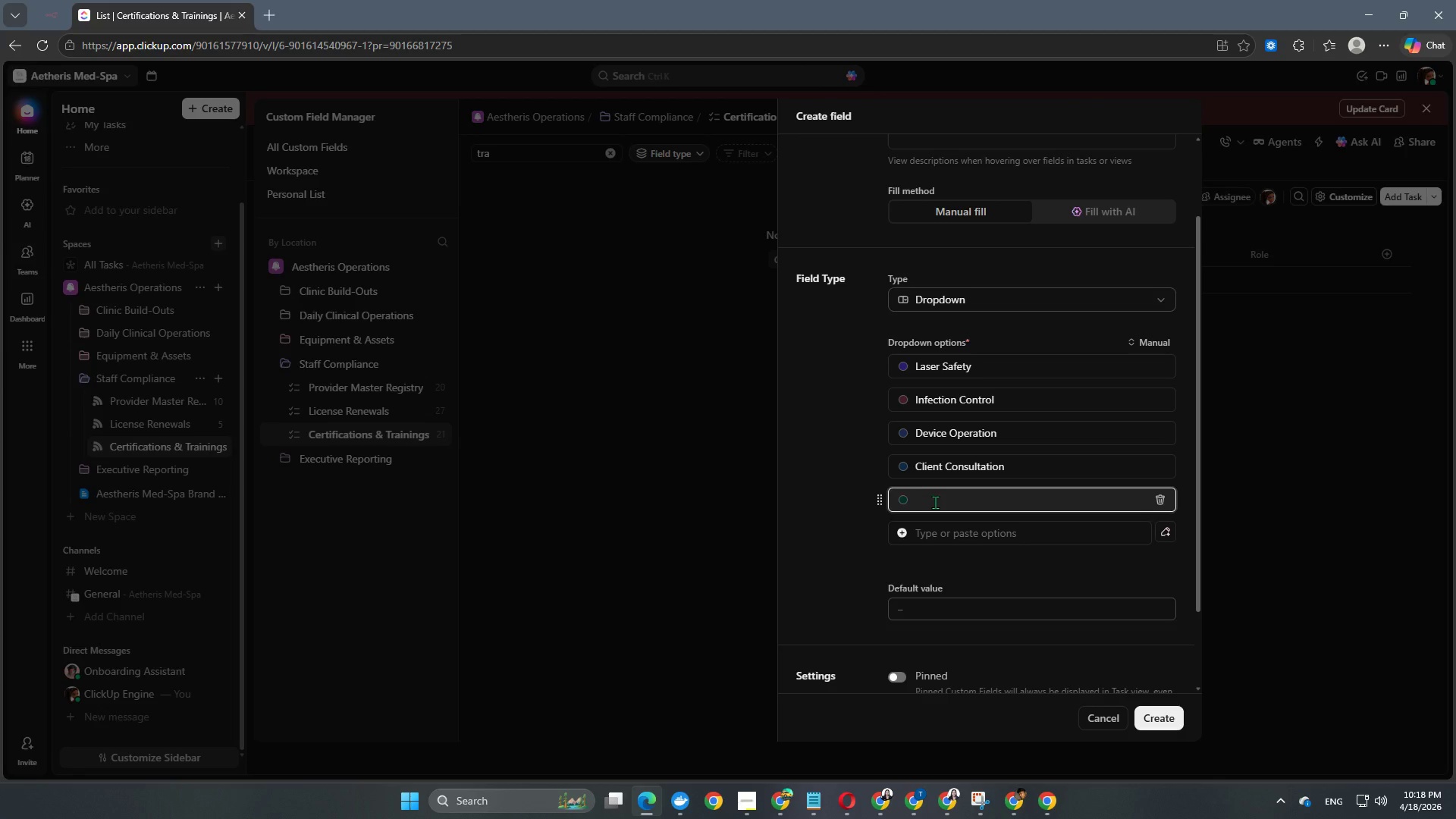 
type(Premium Service Standards)
 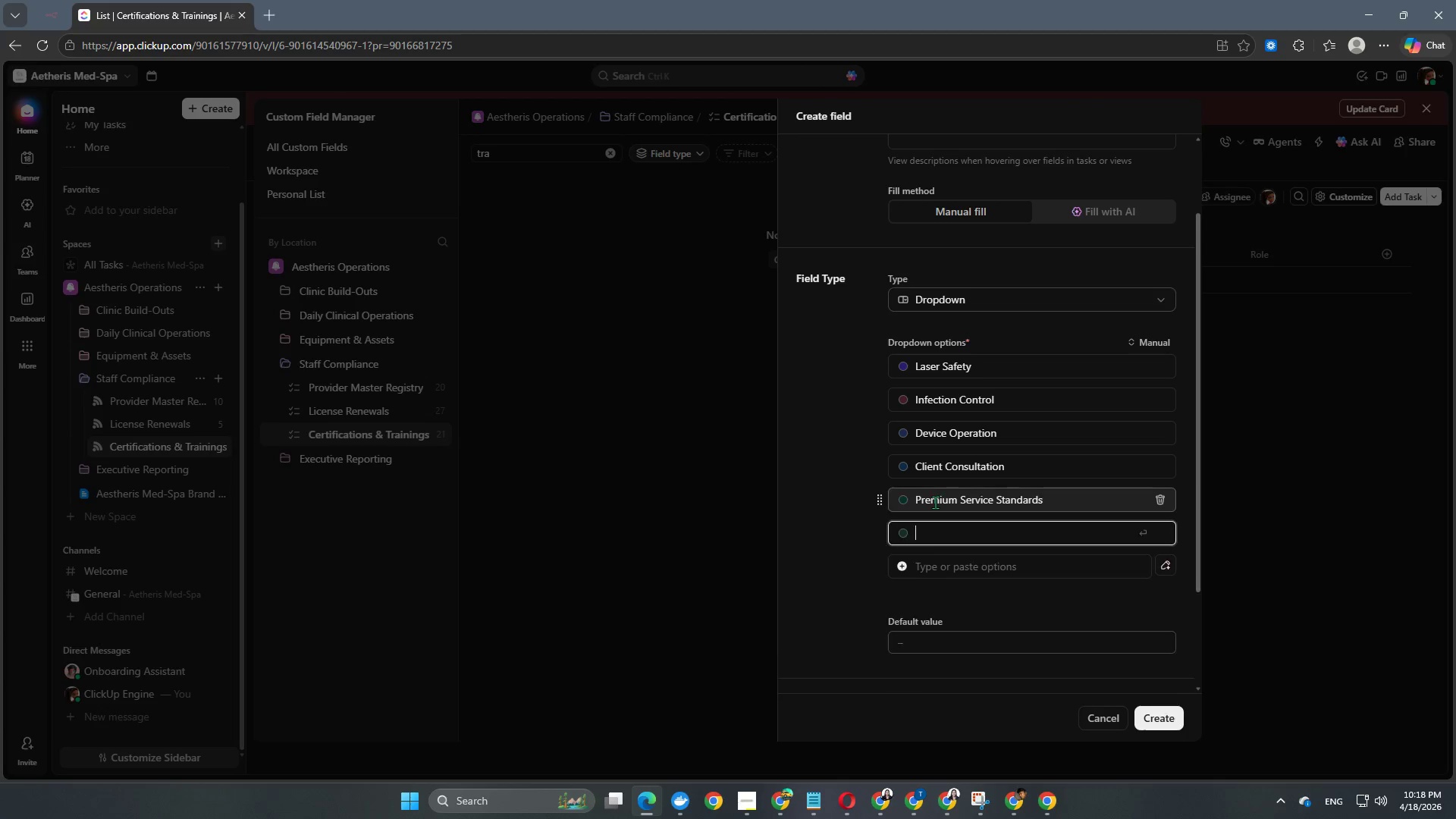 
 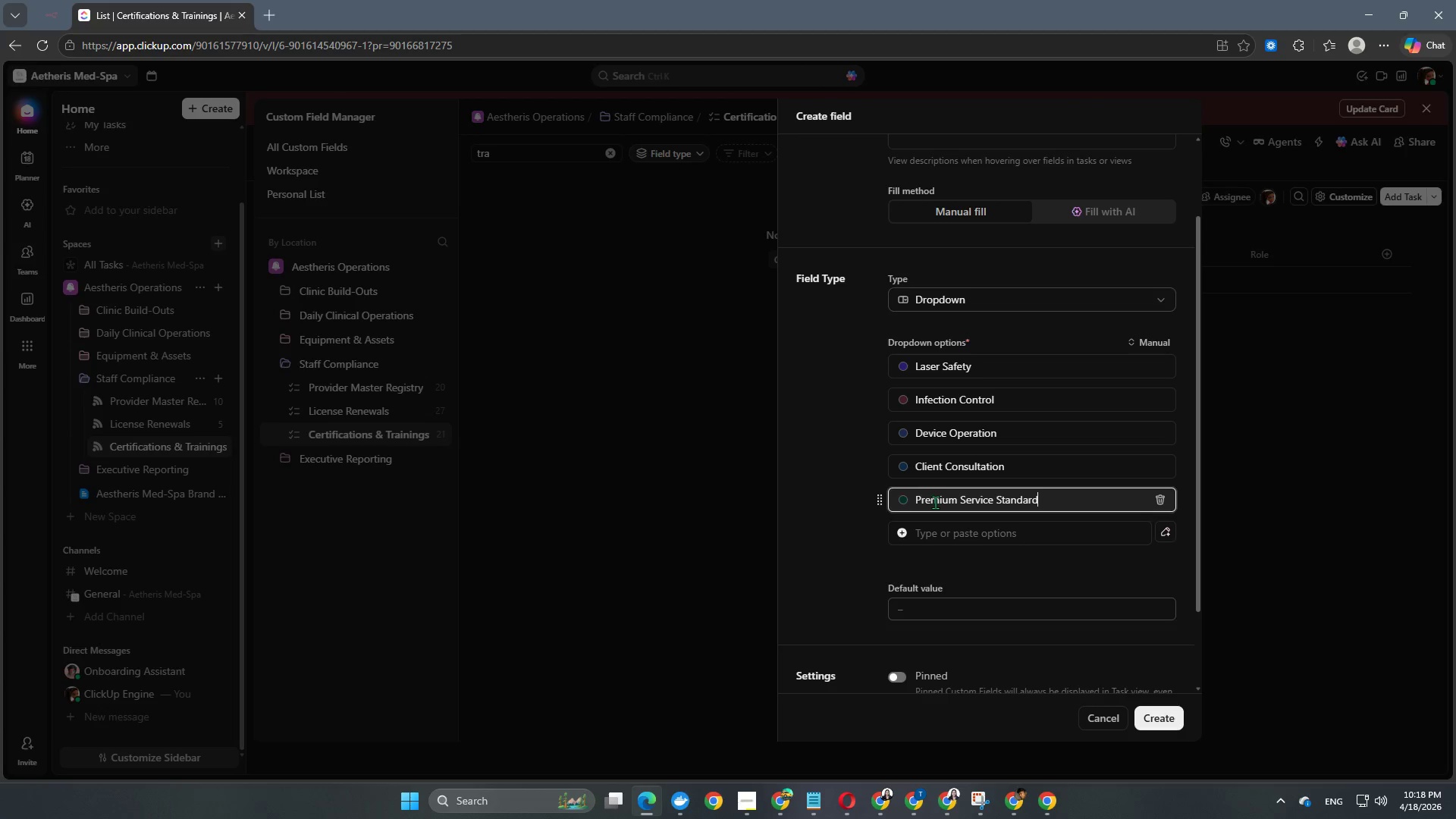 
key(Enter)
 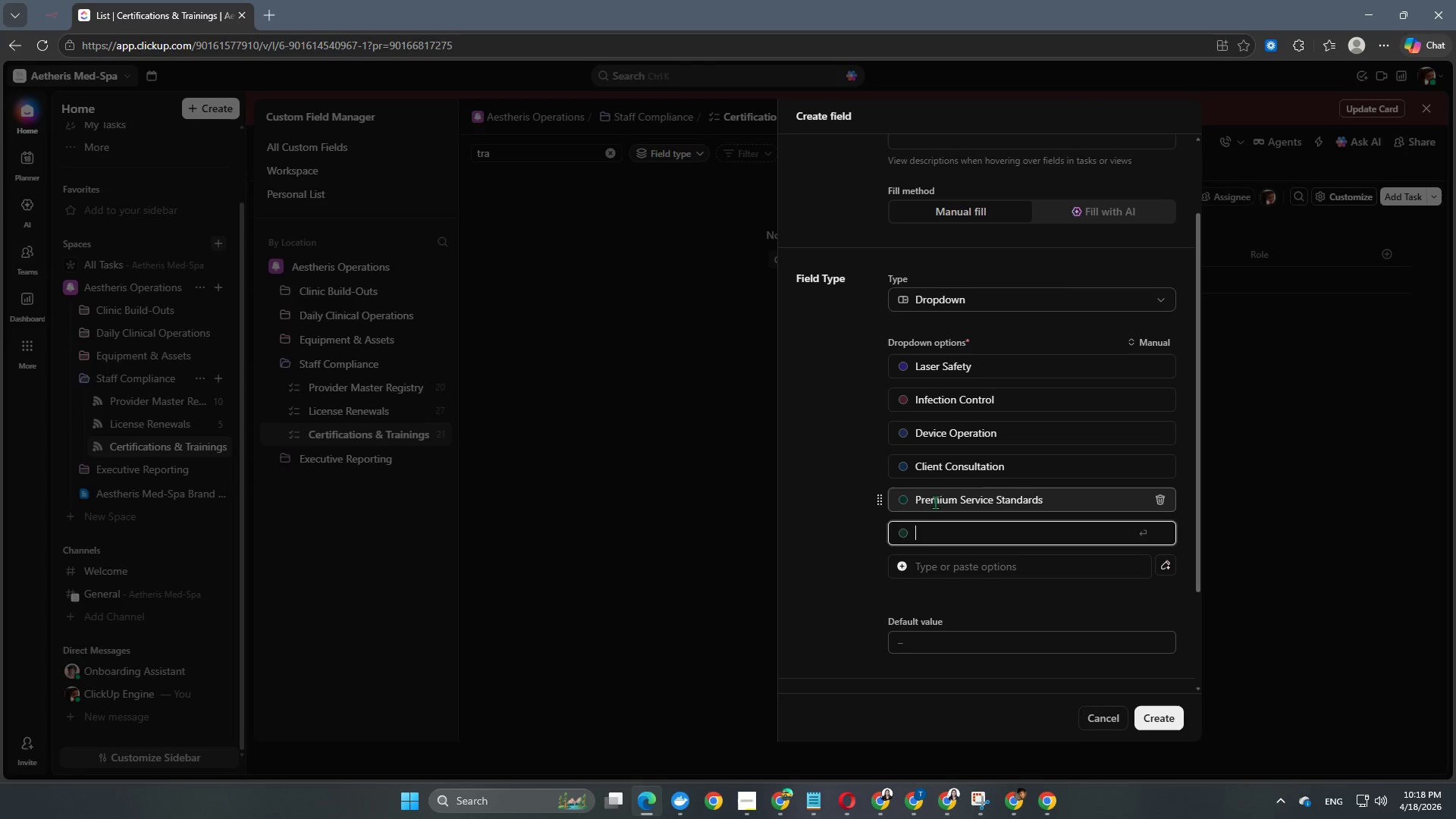 
type(Emergency Respoms)
key(Backspace)
key(Backspace)
type(mse)
key(Backspace)
key(Backspace)
key(Backspace)
type(nse)
 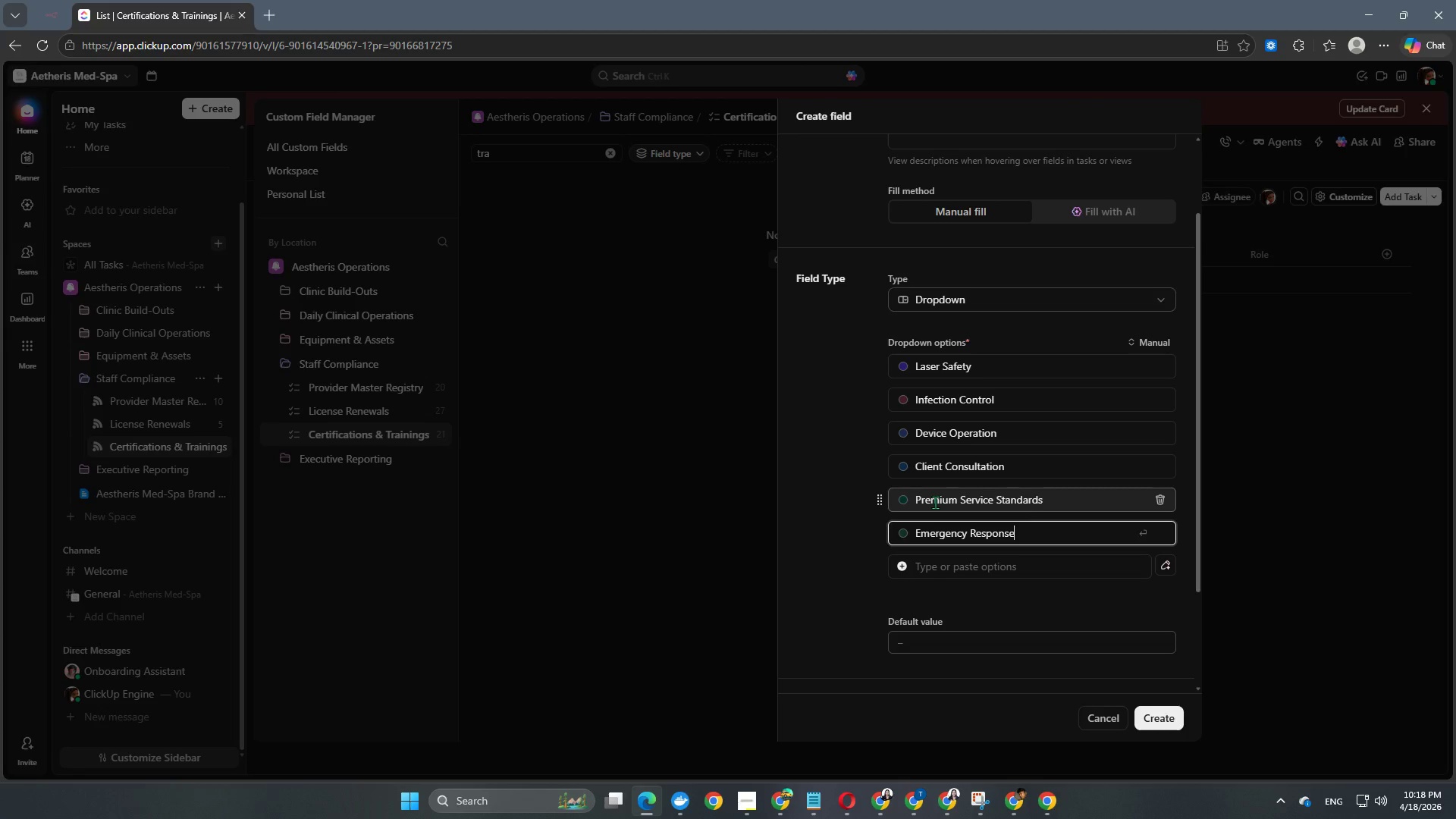 
key(Enter)
 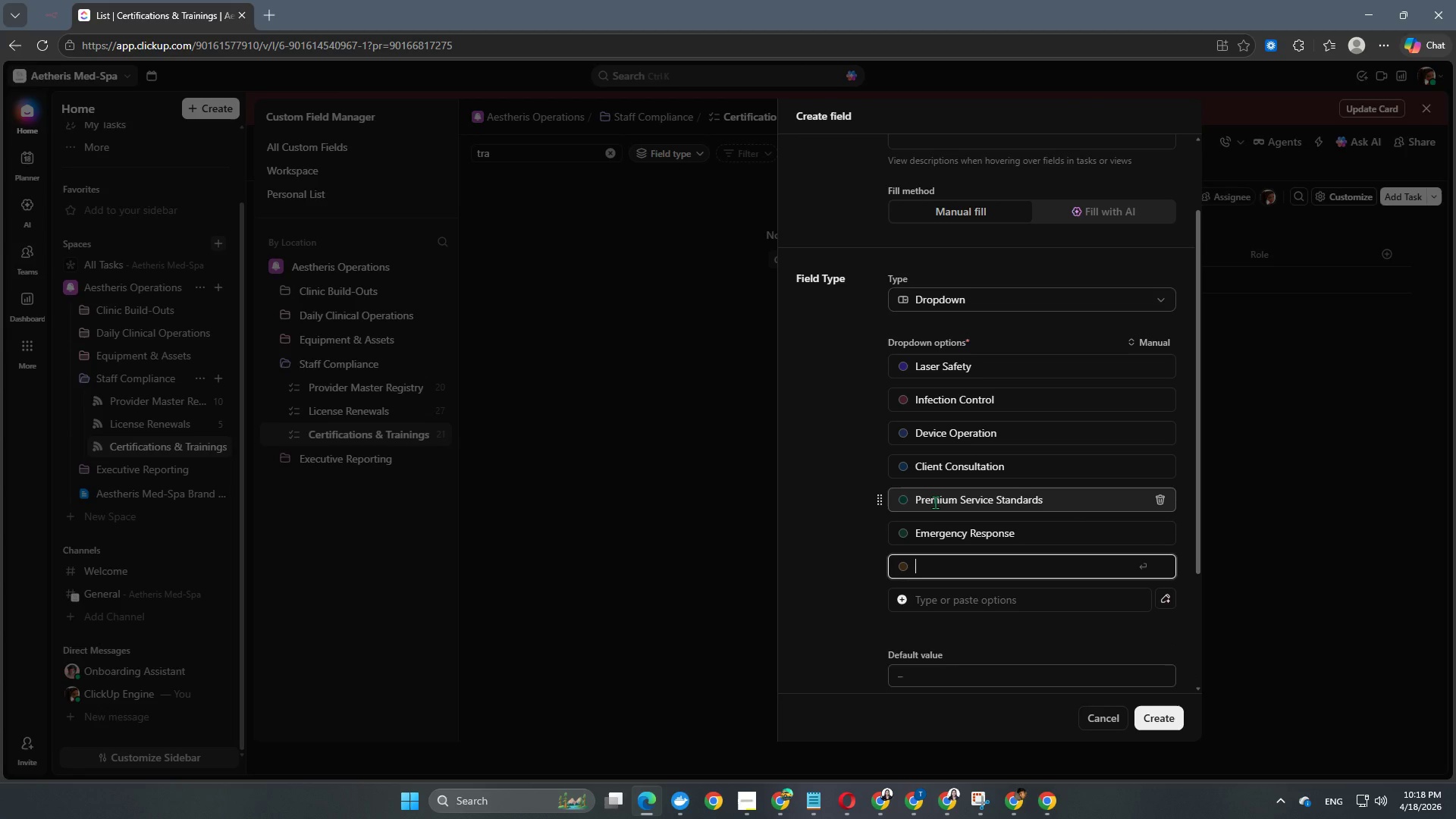 
type(New Hire On)
 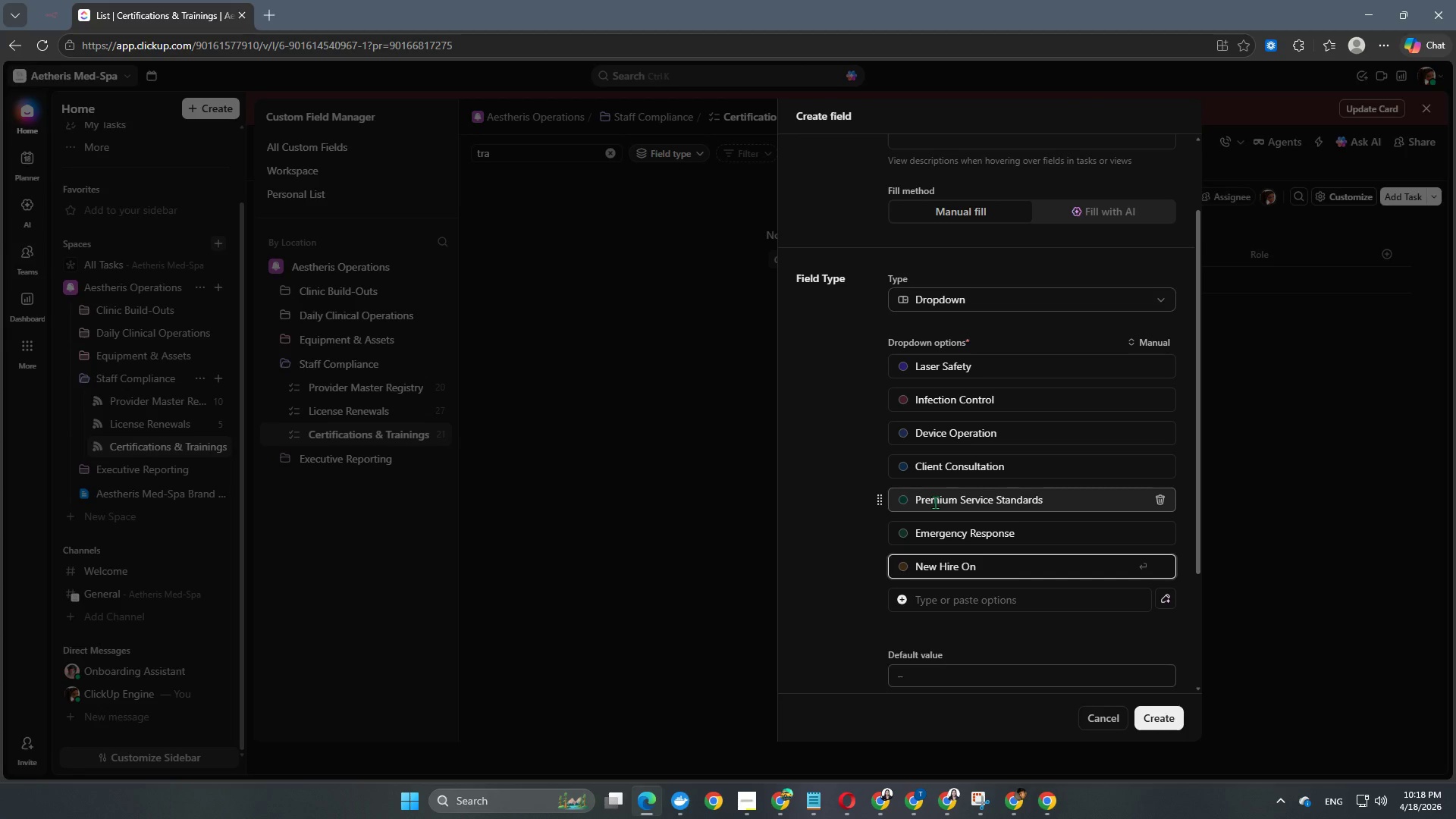 
wait(5.42)
 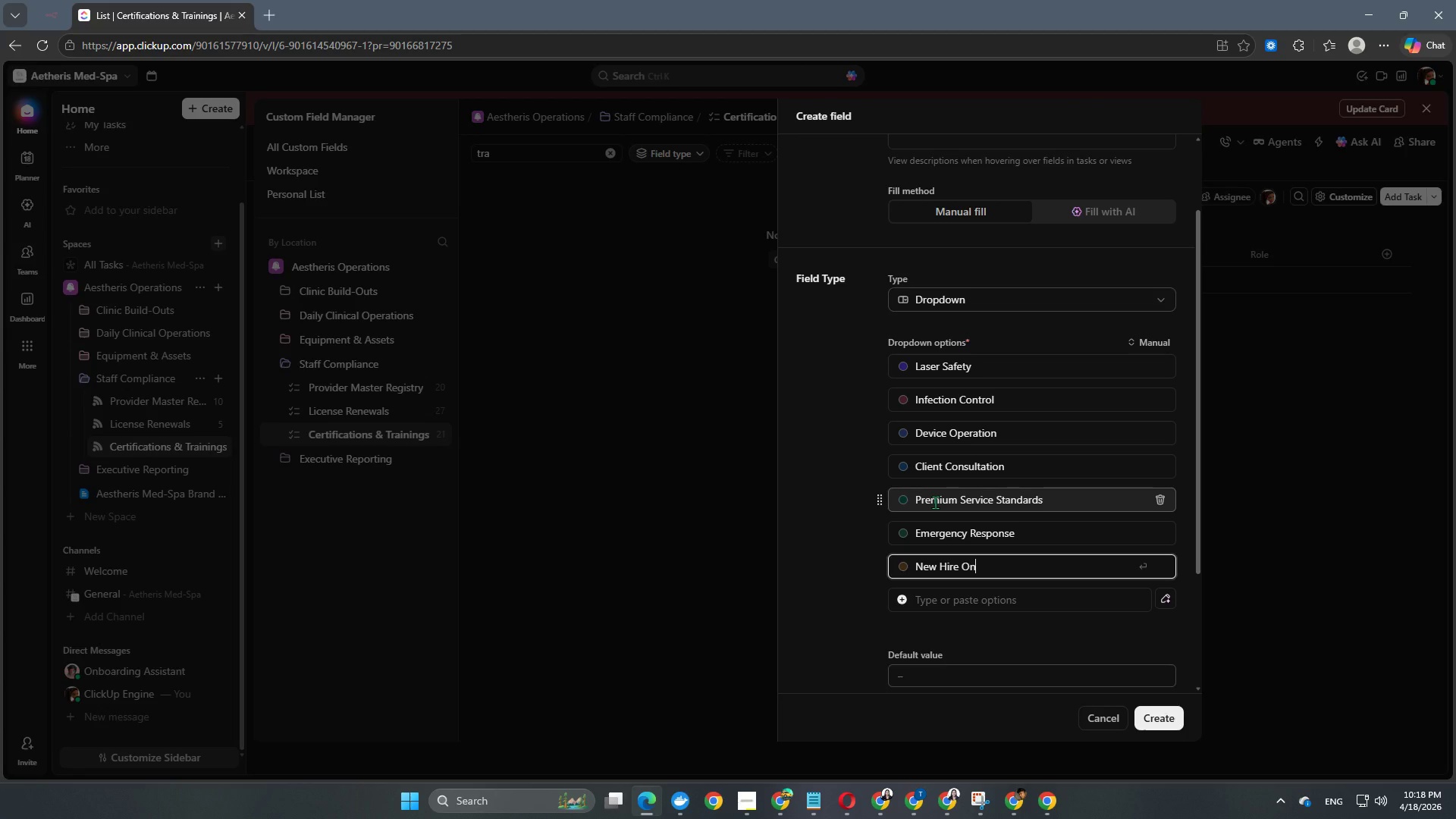 
type(boarding)
 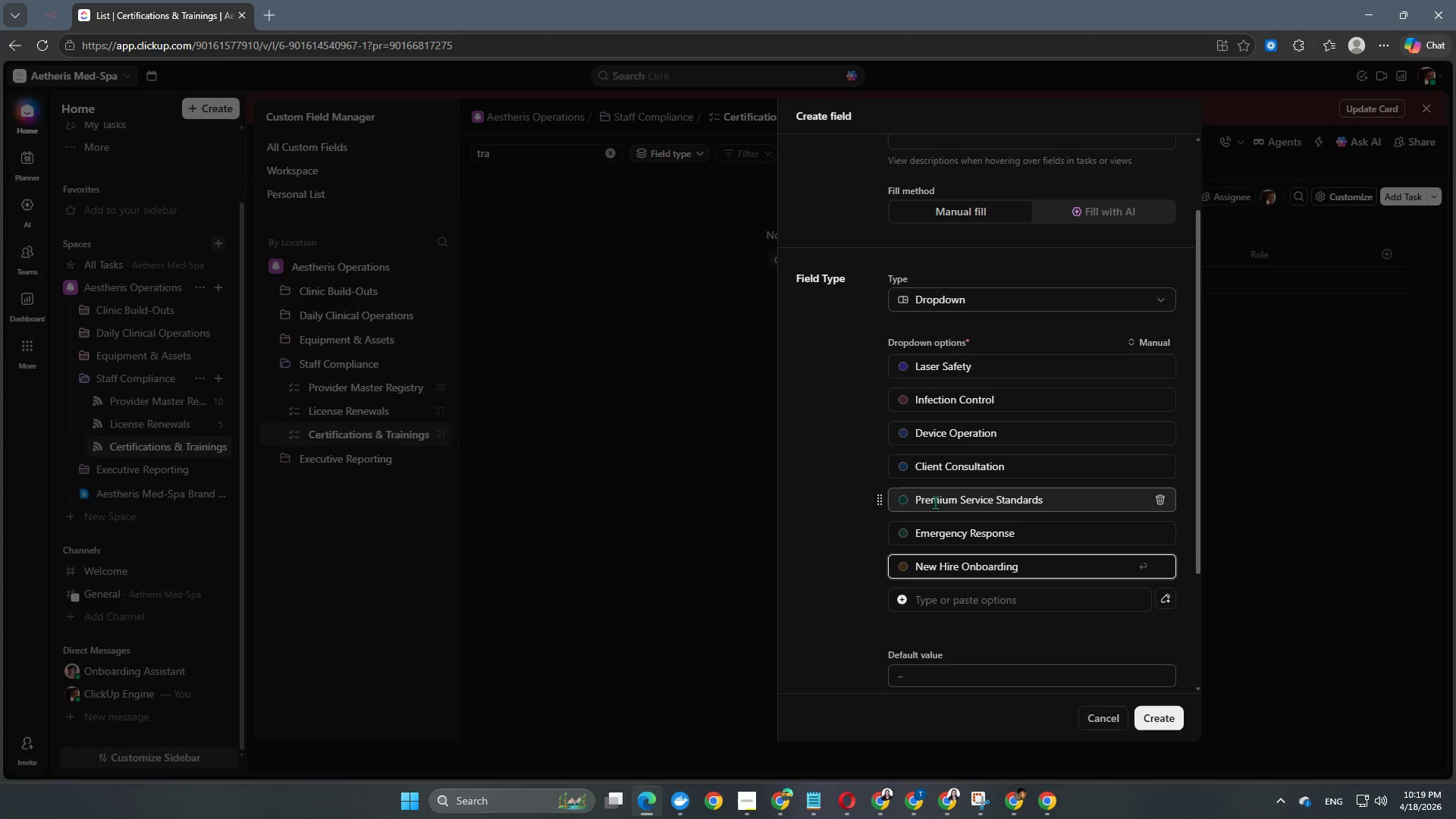 
key(Enter)
 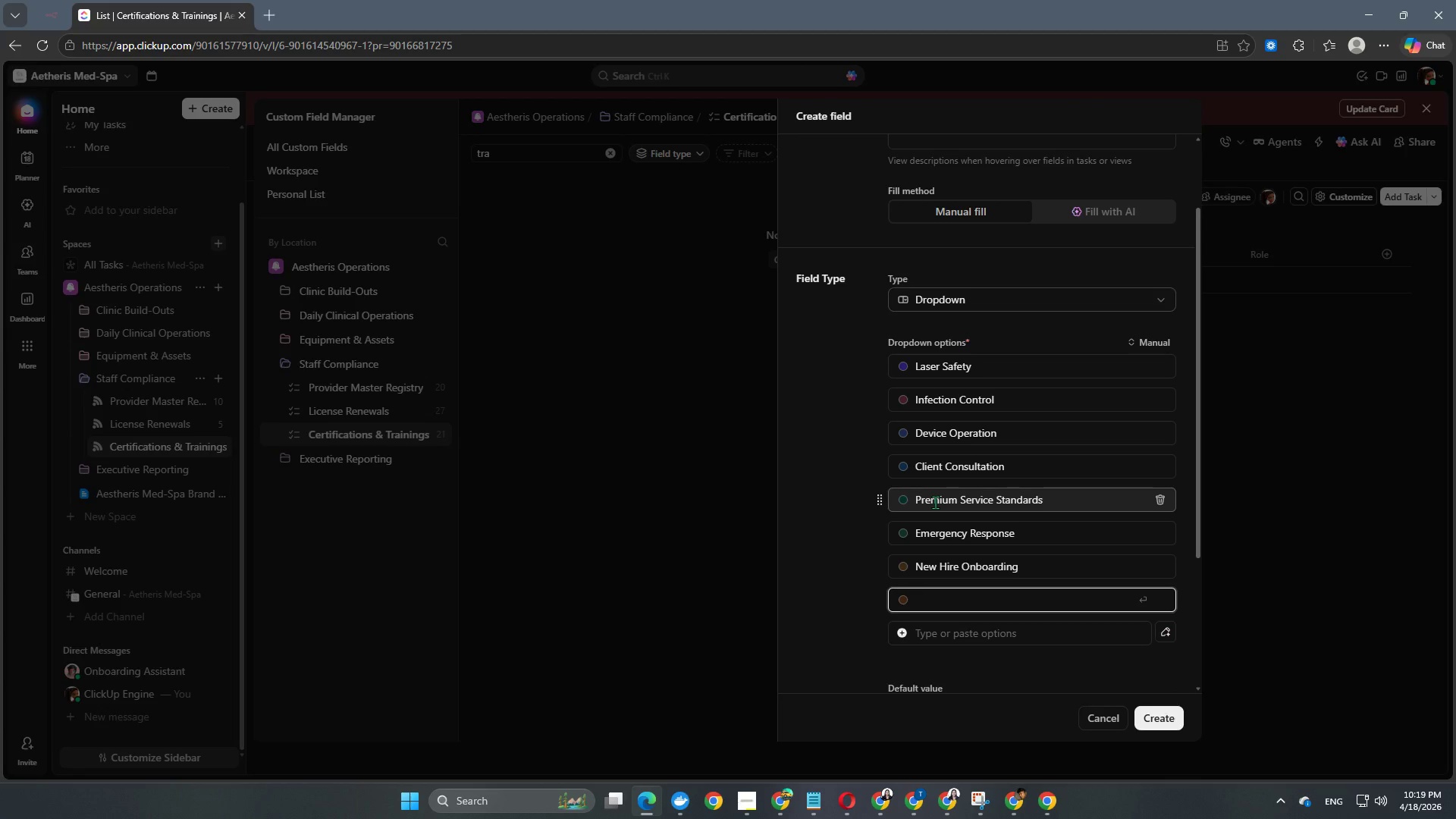 
type(Management Training)
key(NumpadEnter)
 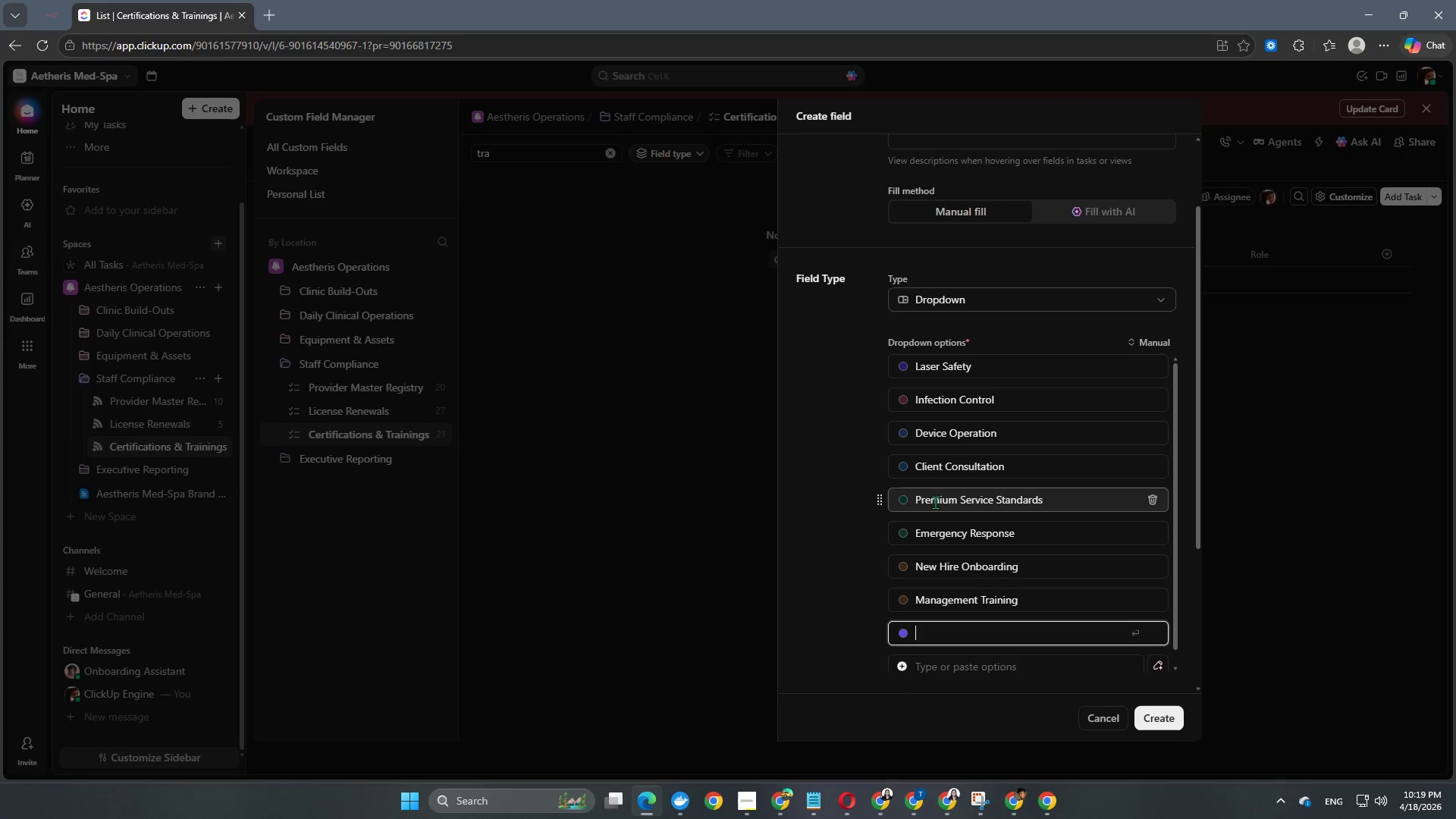 
left_click([827, 435])
 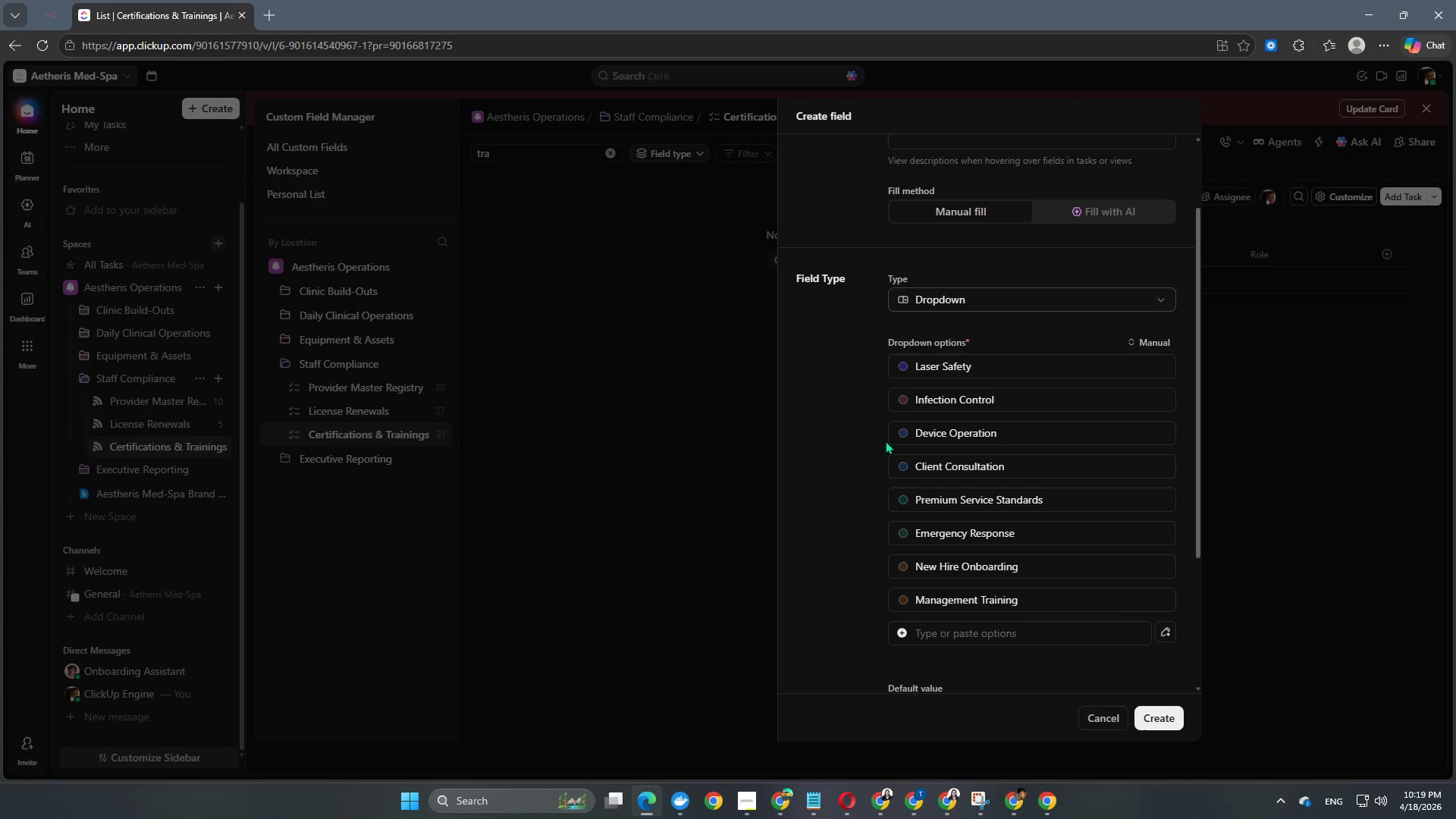 
scroll: coordinate [902, 443], scroll_direction: up, amount: 5.0
 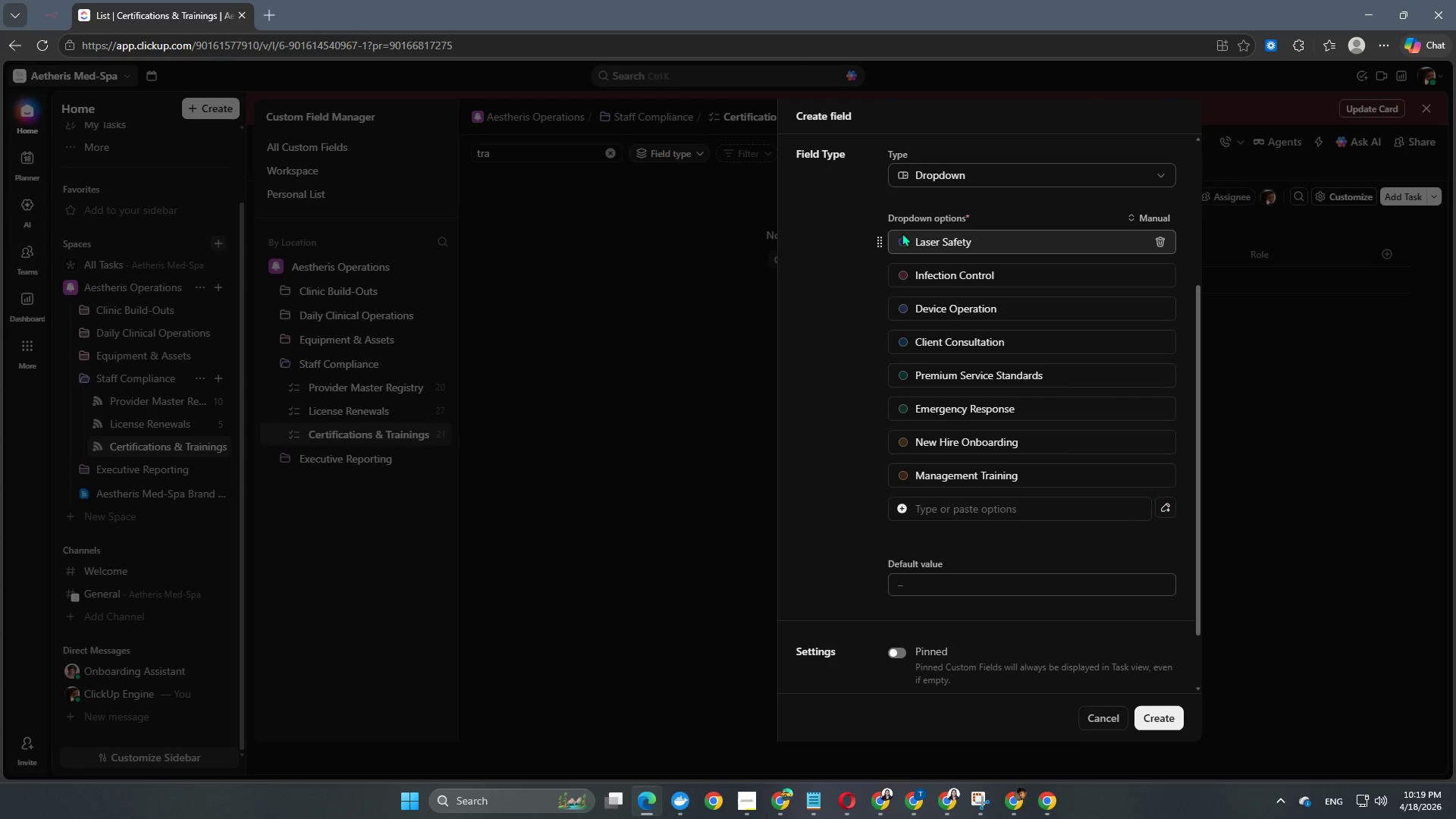 
left_click([902, 240])
 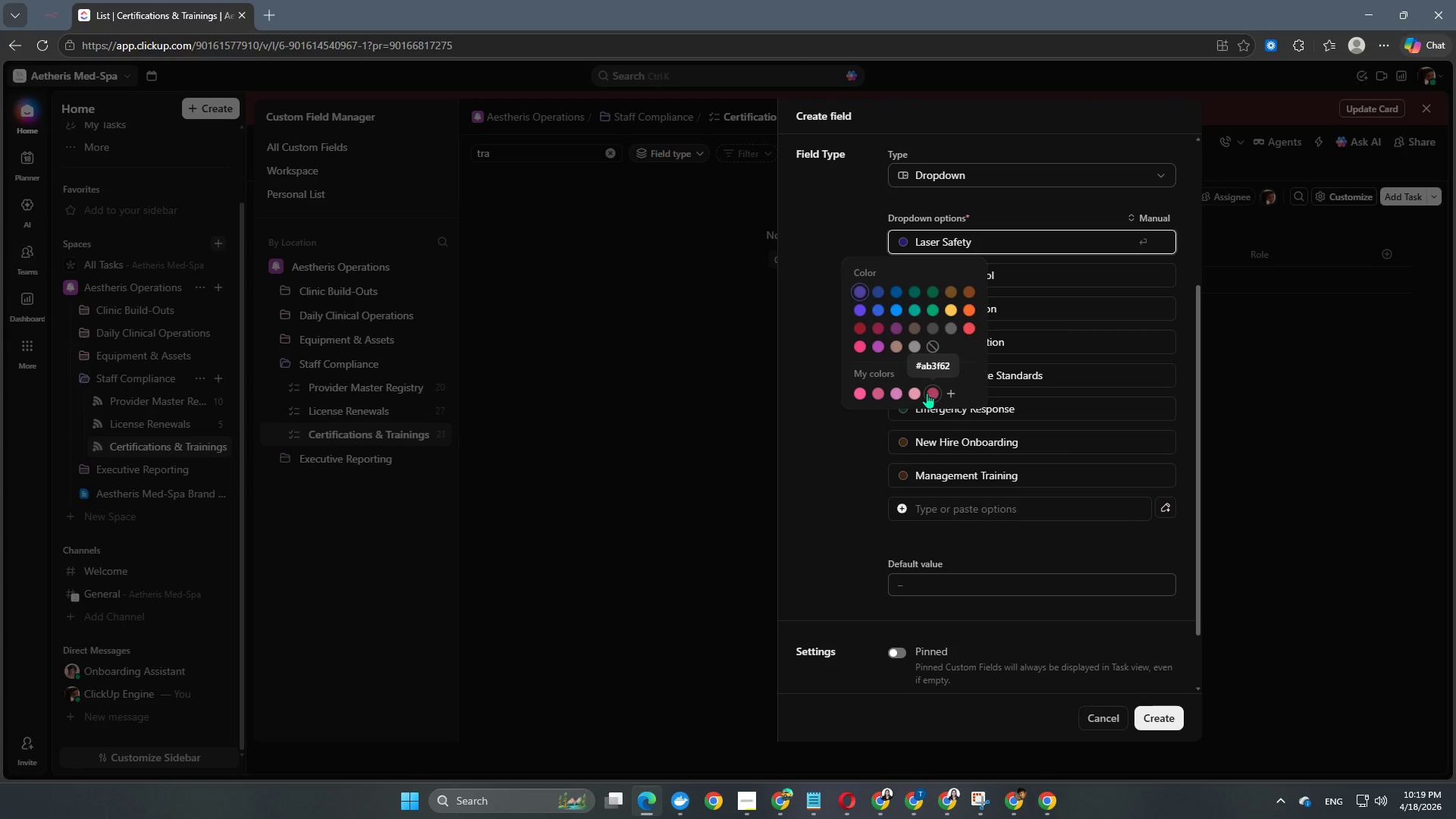 
left_click([948, 392])
 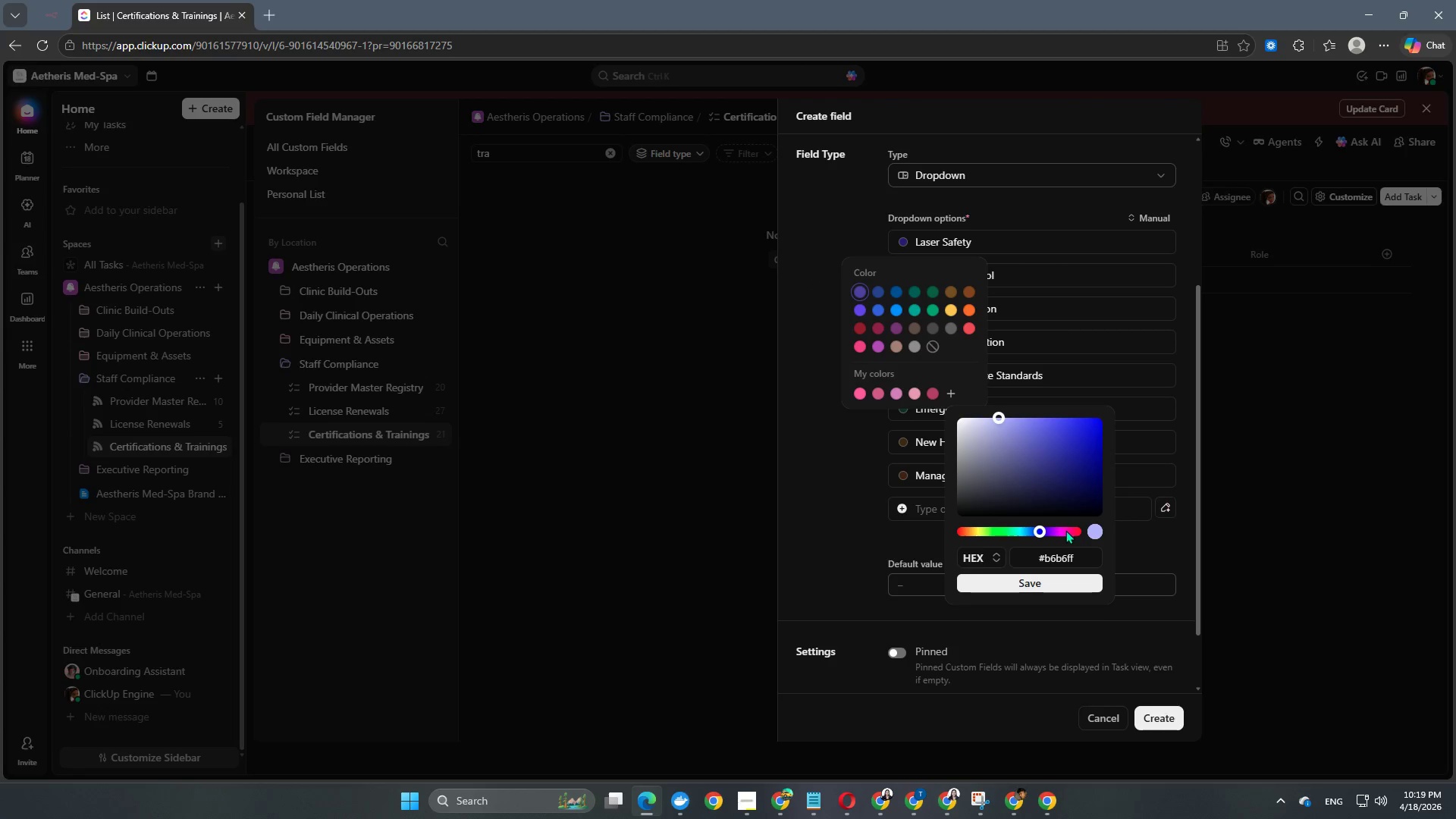 
left_click([1056, 529])
 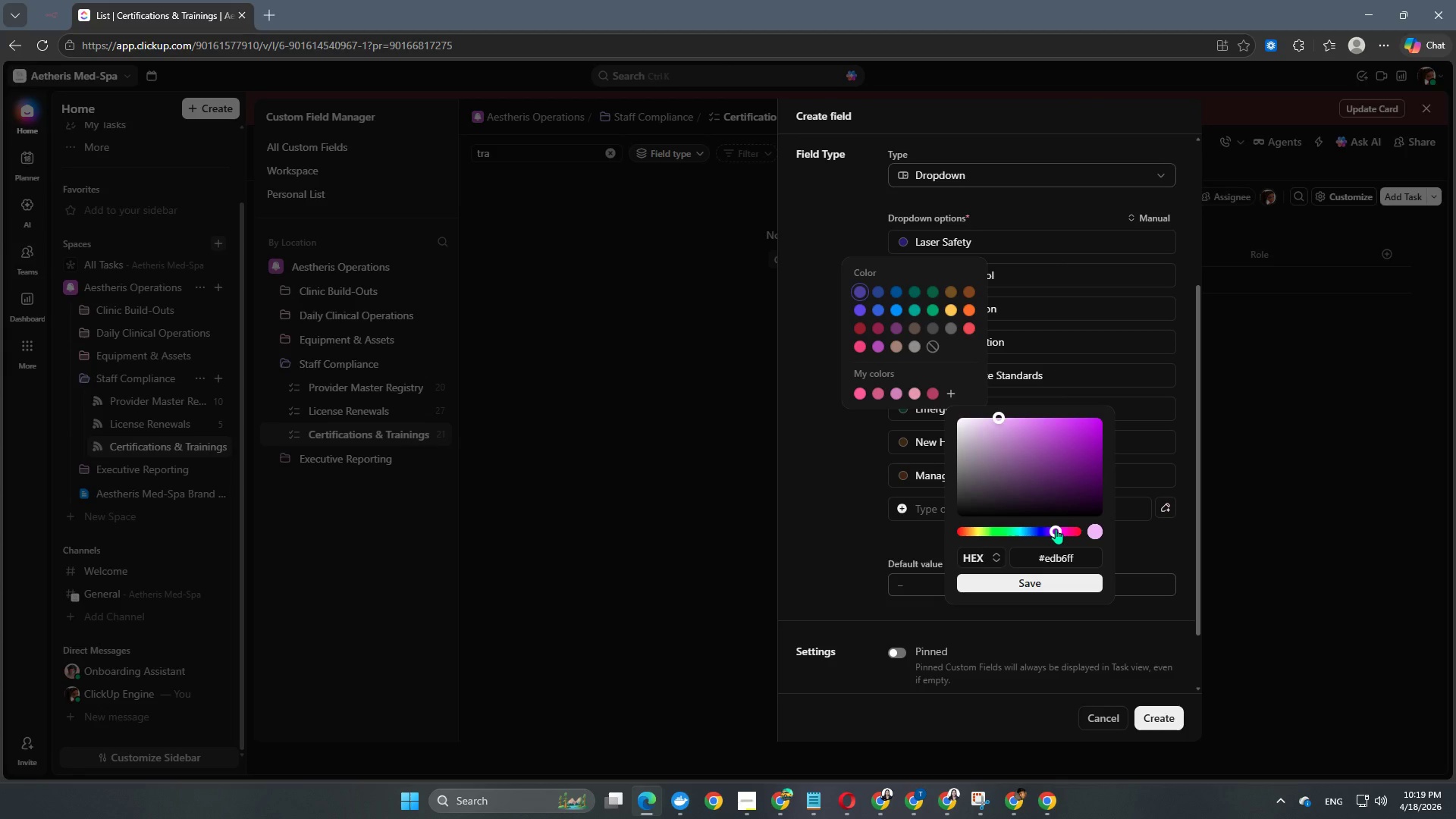 
left_click_drag(start_coordinate=[1056, 529], to_coordinate=[1062, 529])
 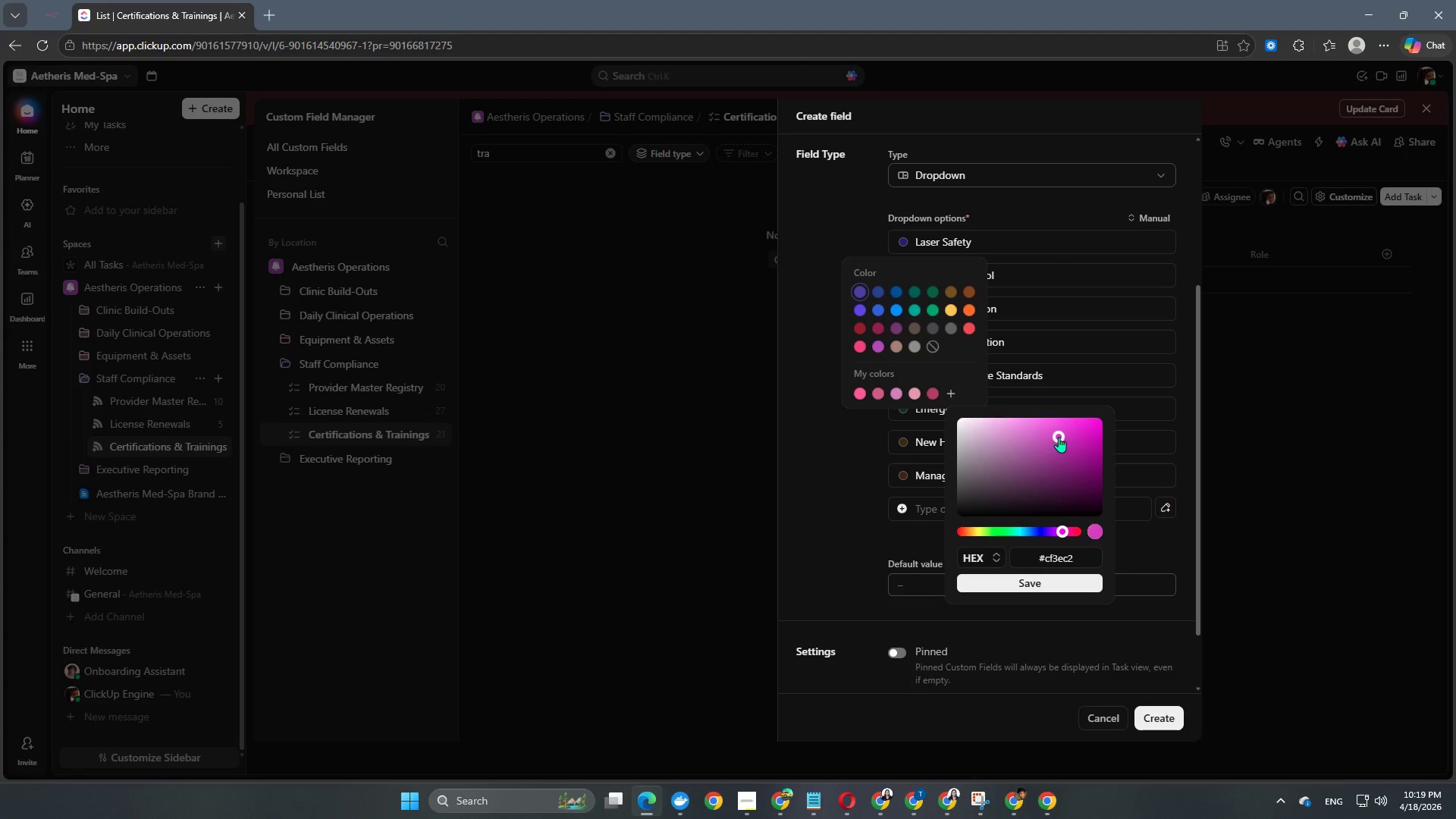 
left_click_drag(start_coordinate=[1059, 437], to_coordinate=[1040, 408])
 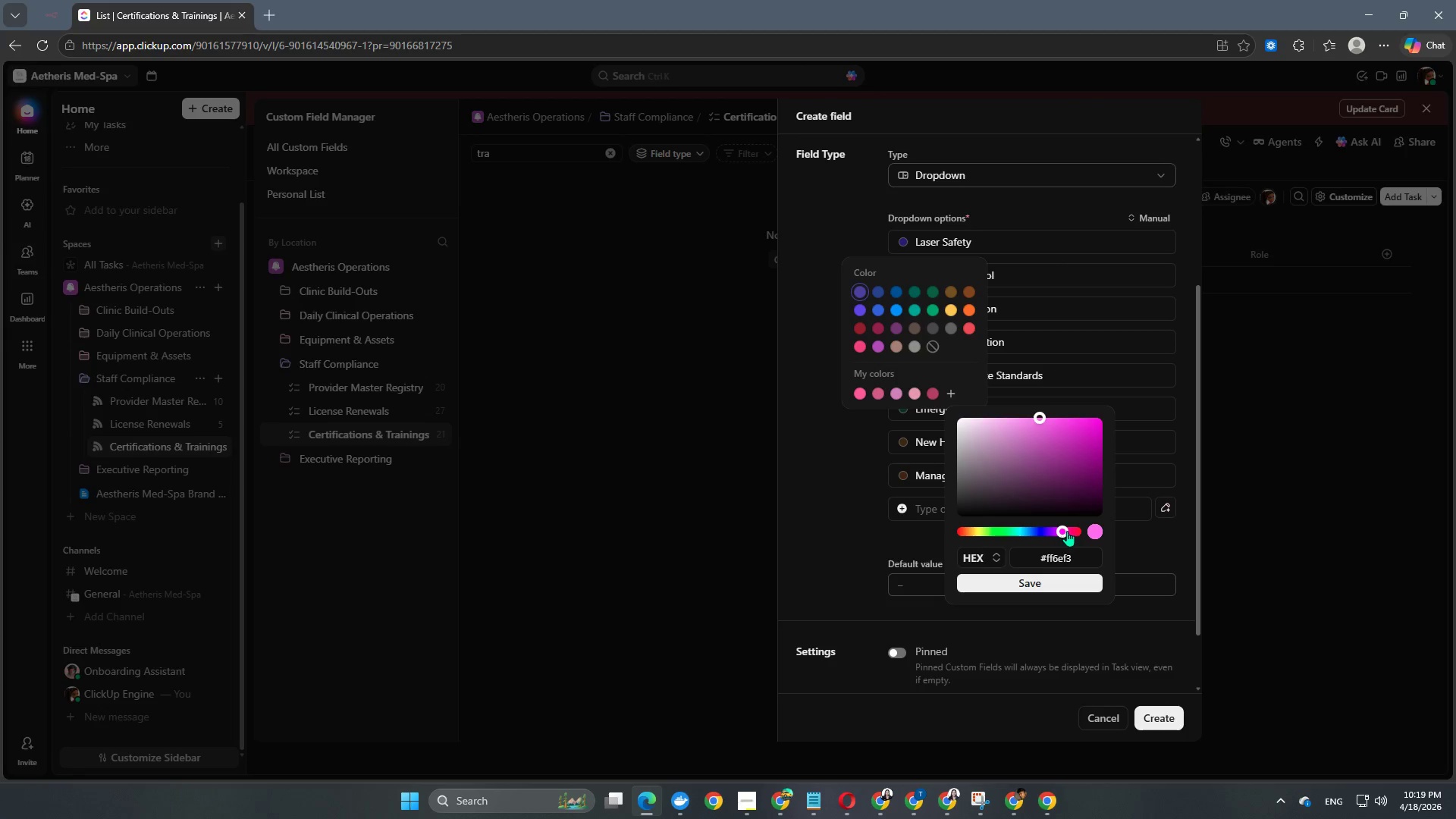 
left_click_drag(start_coordinate=[1067, 532], to_coordinate=[1072, 533])
 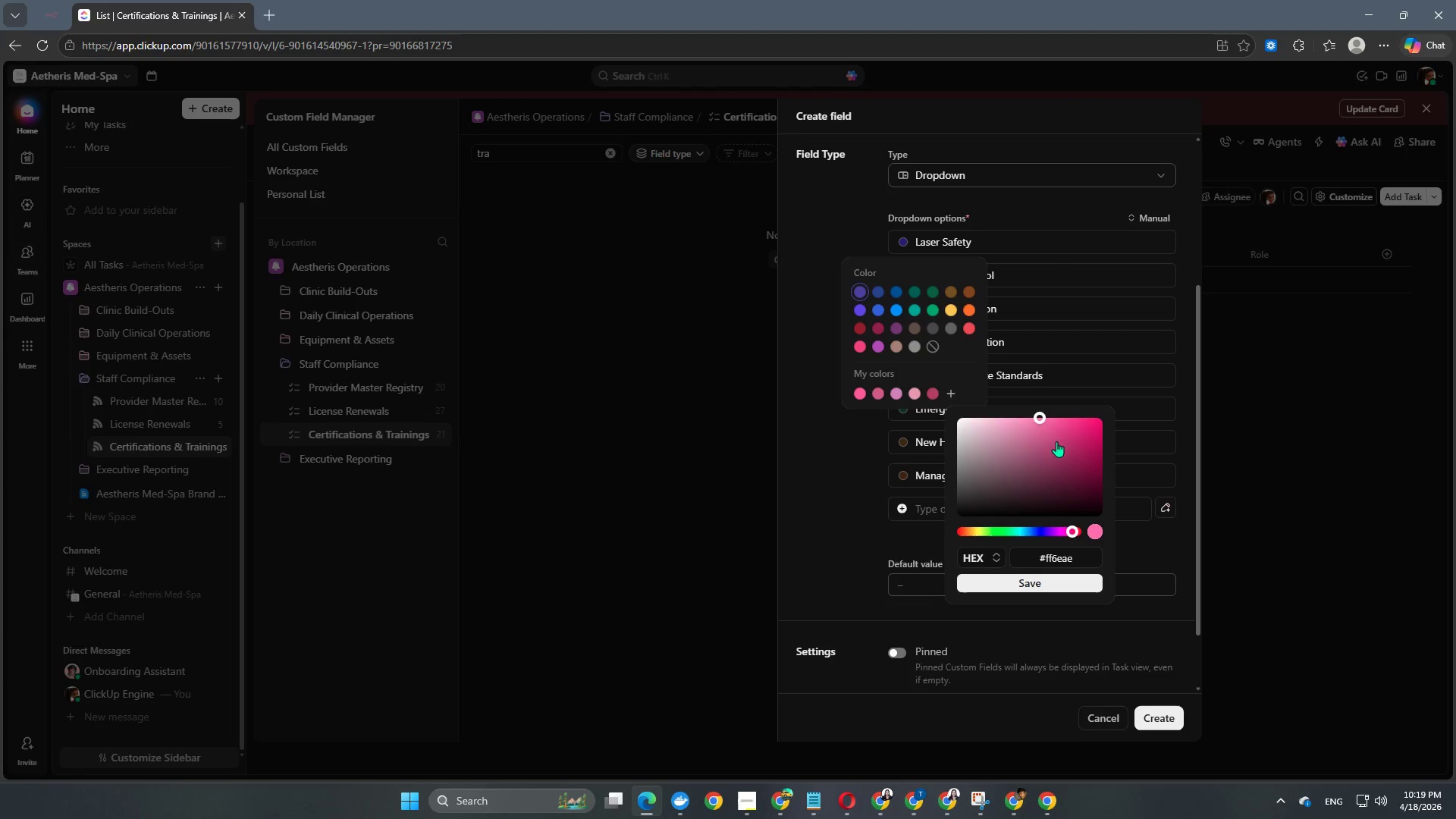 
left_click_drag(start_coordinate=[1056, 424], to_coordinate=[1017, 454])
 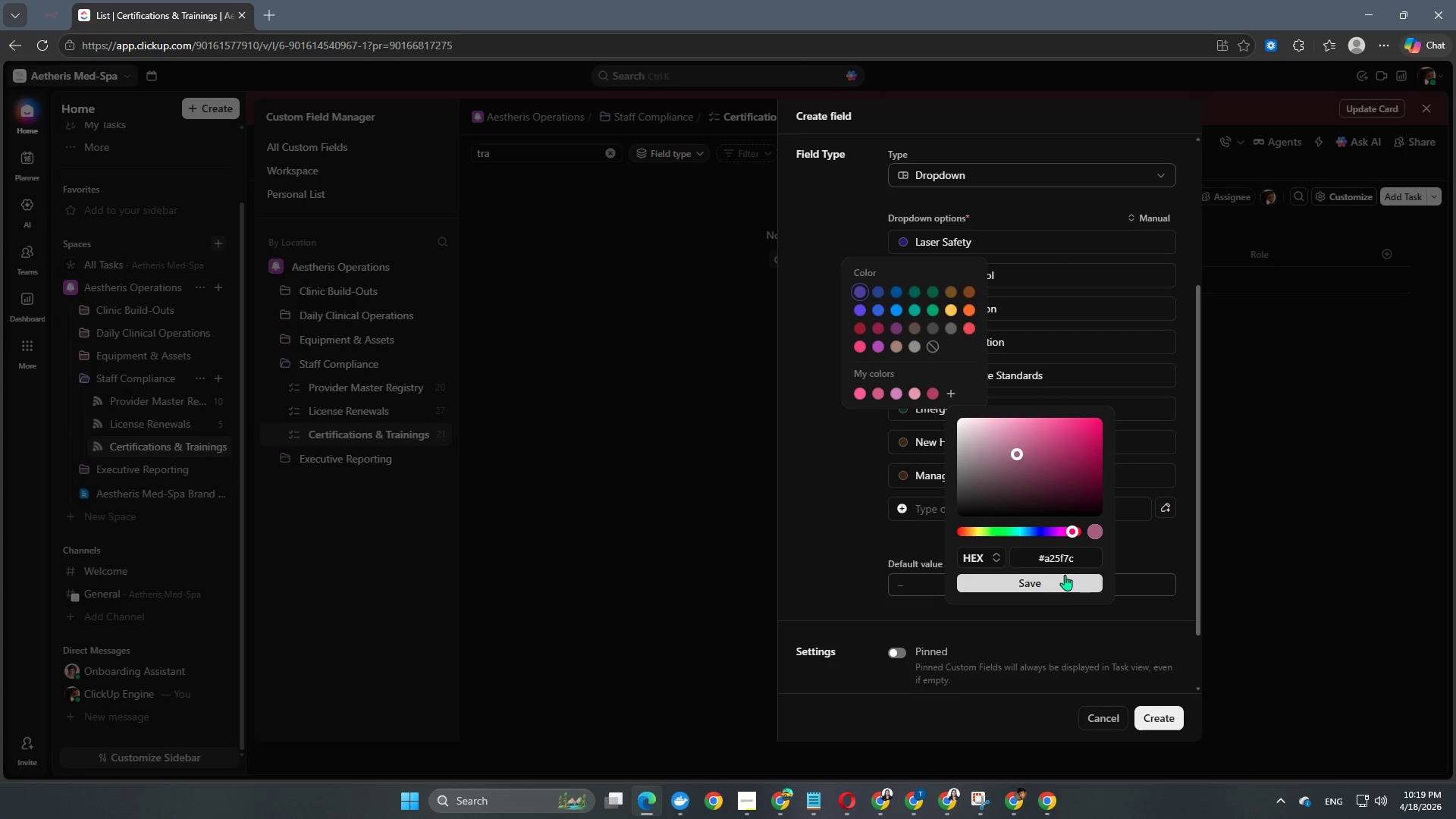 
left_click([1061, 582])
 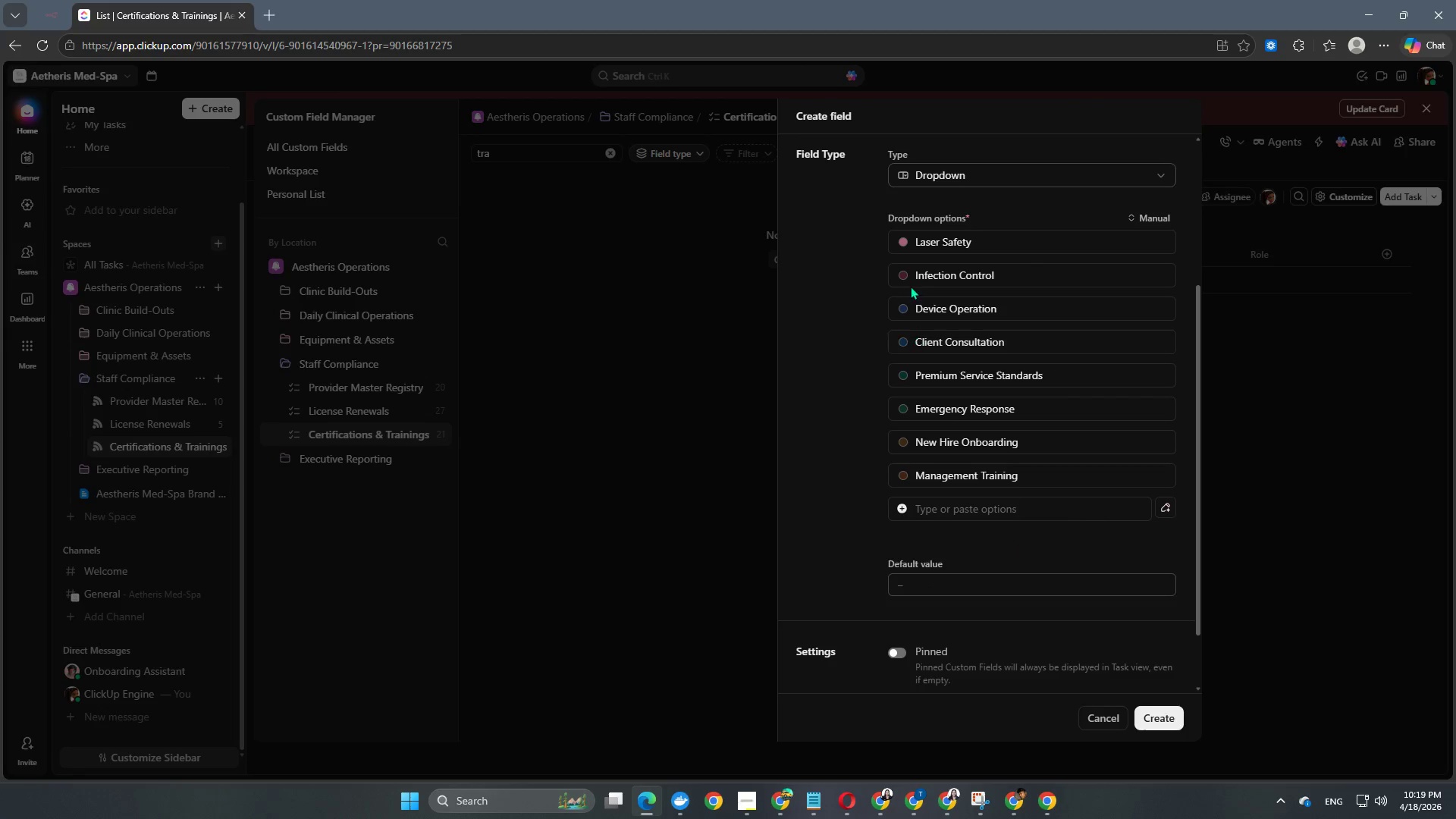 
left_click([907, 280])
 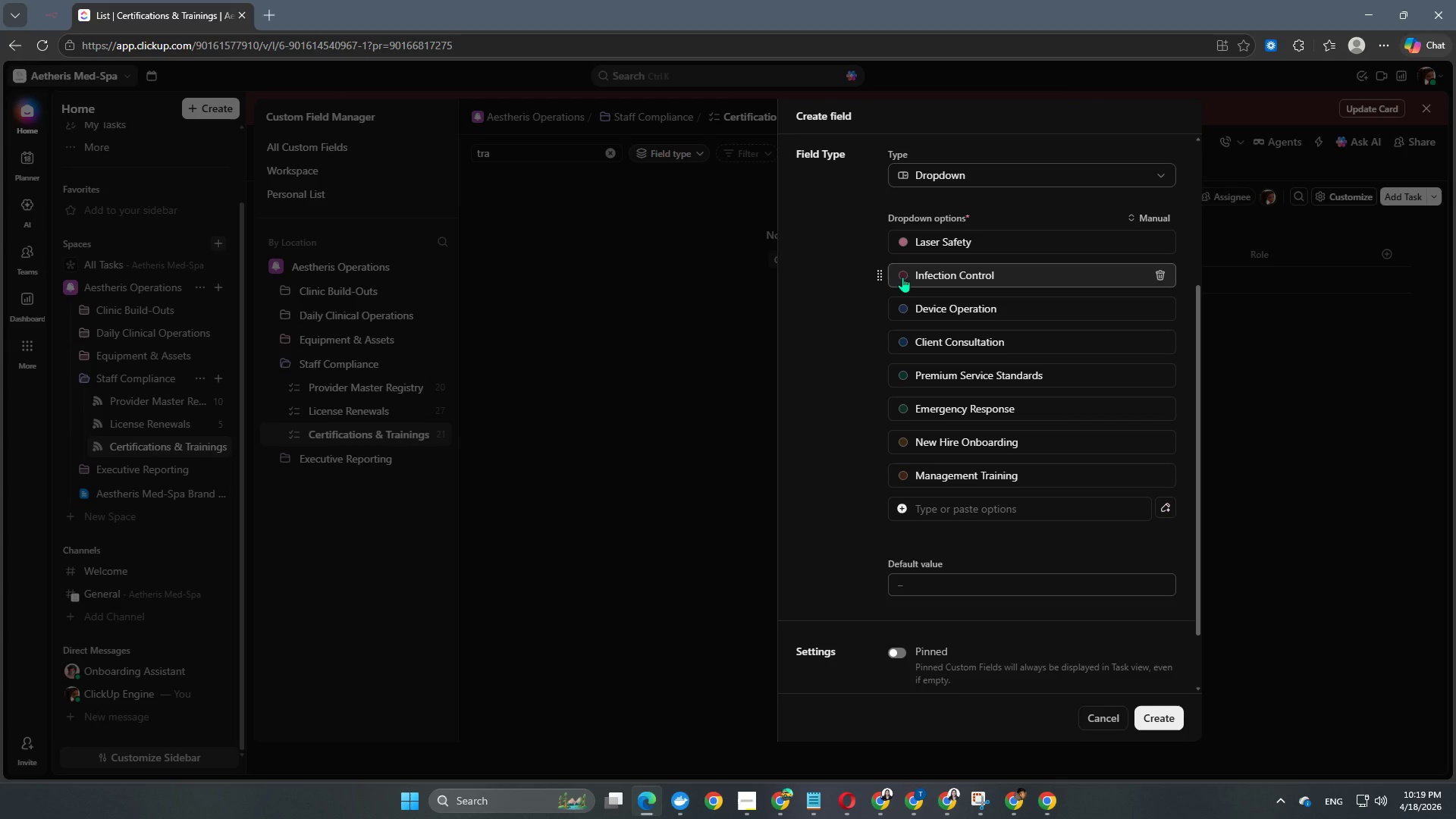 
left_click([902, 277])
 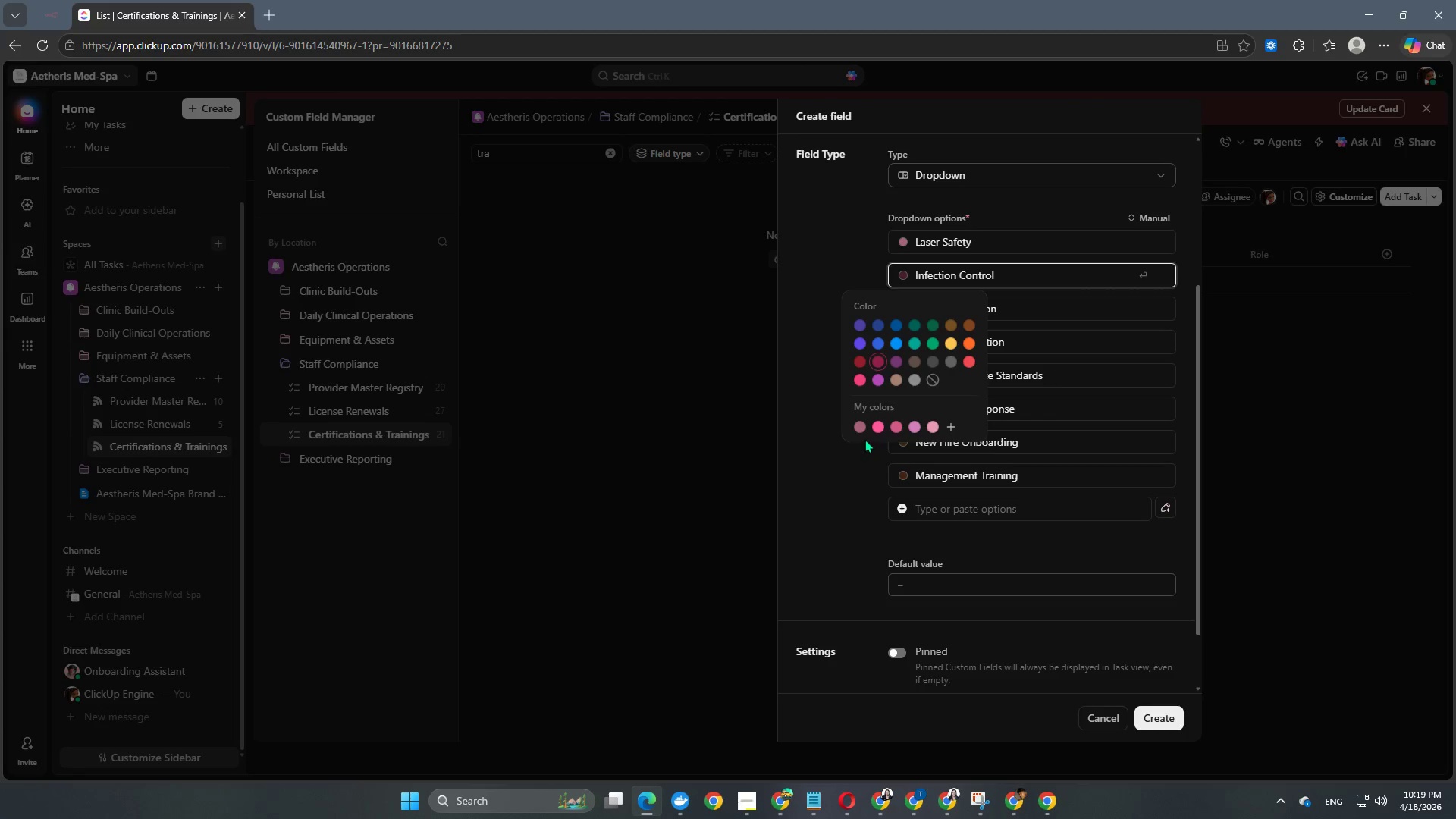 
left_click([859, 430])
 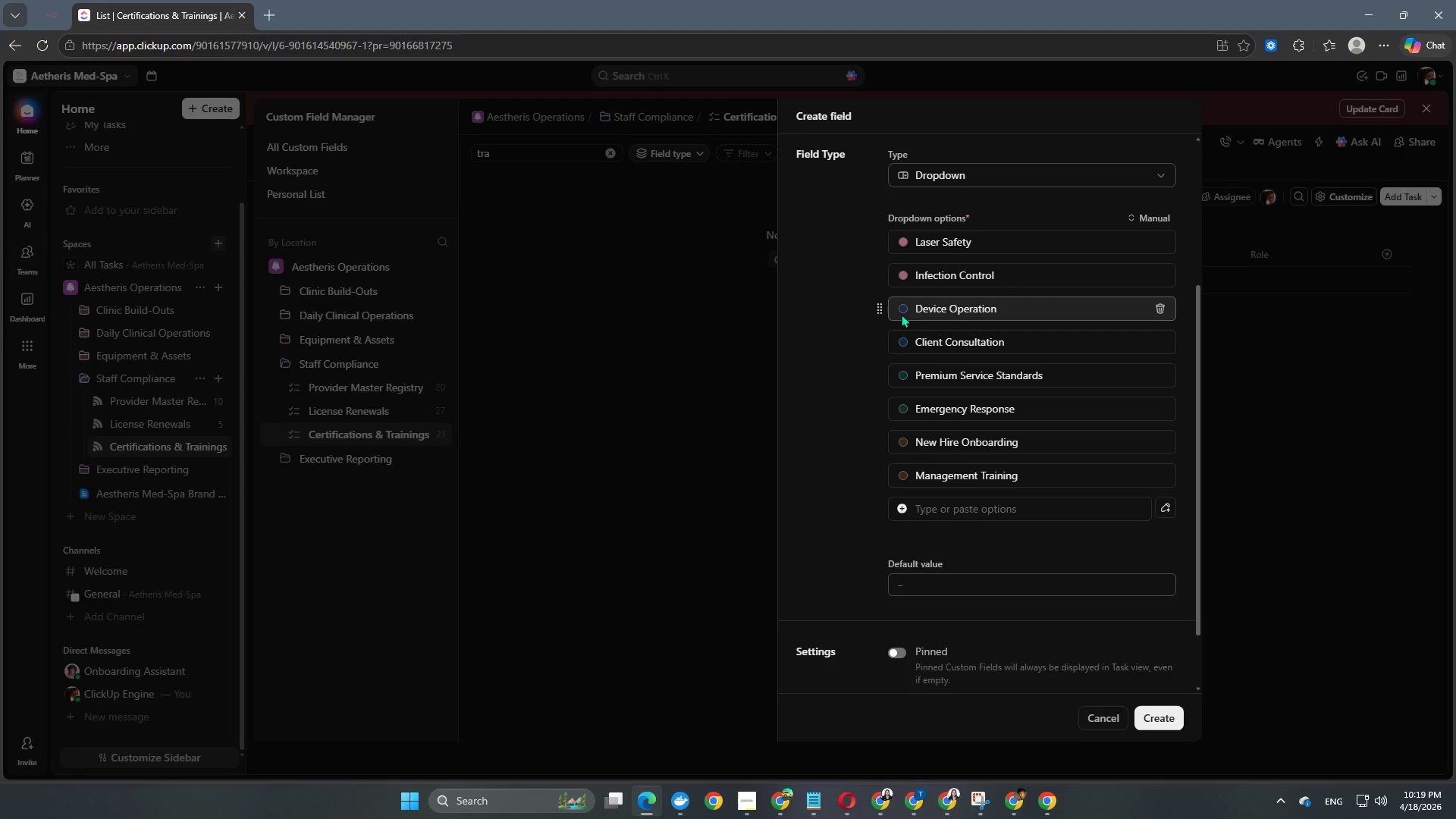 
left_click([901, 314])
 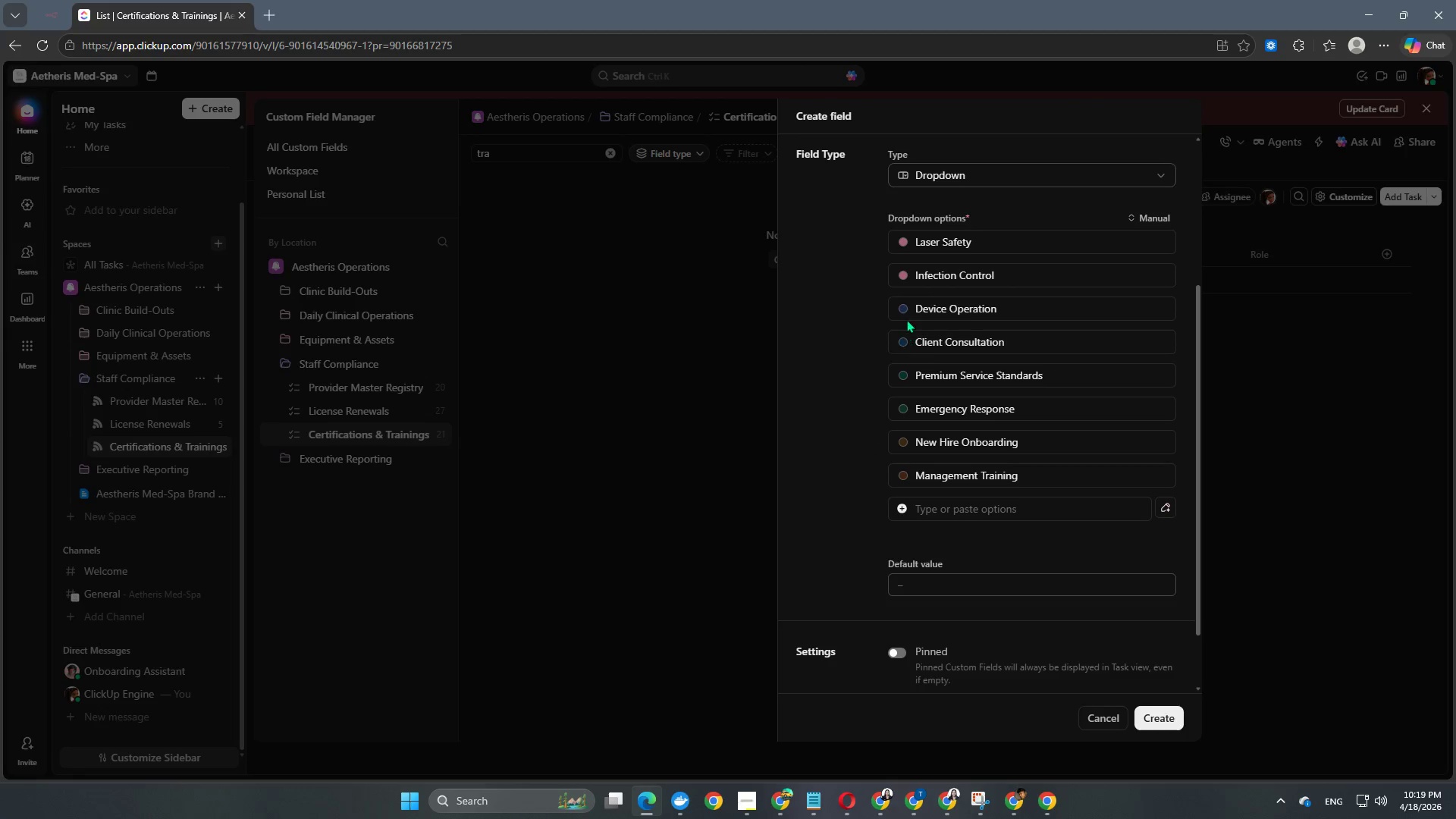 
left_click([905, 312])
 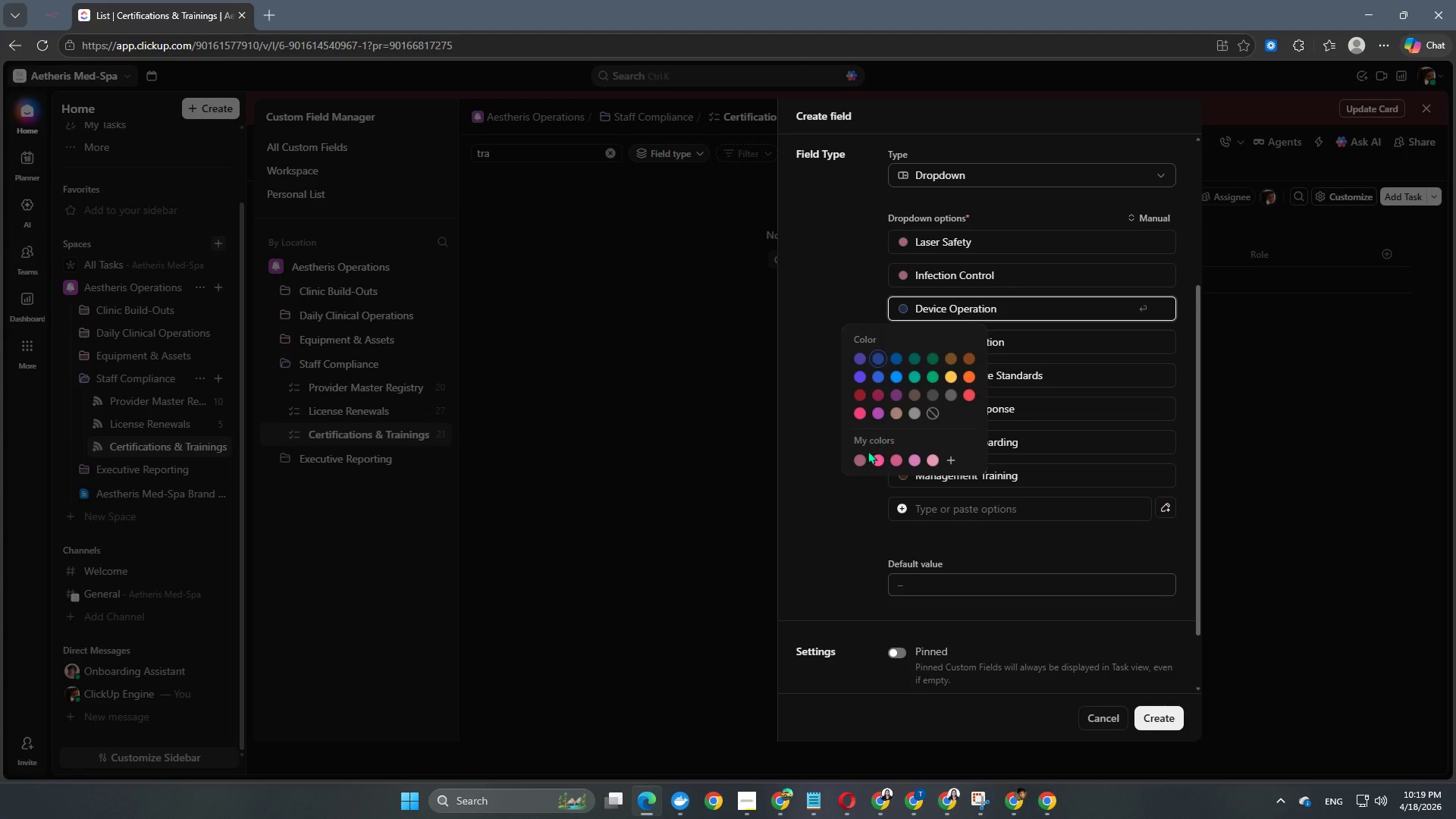 
left_click([865, 458])
 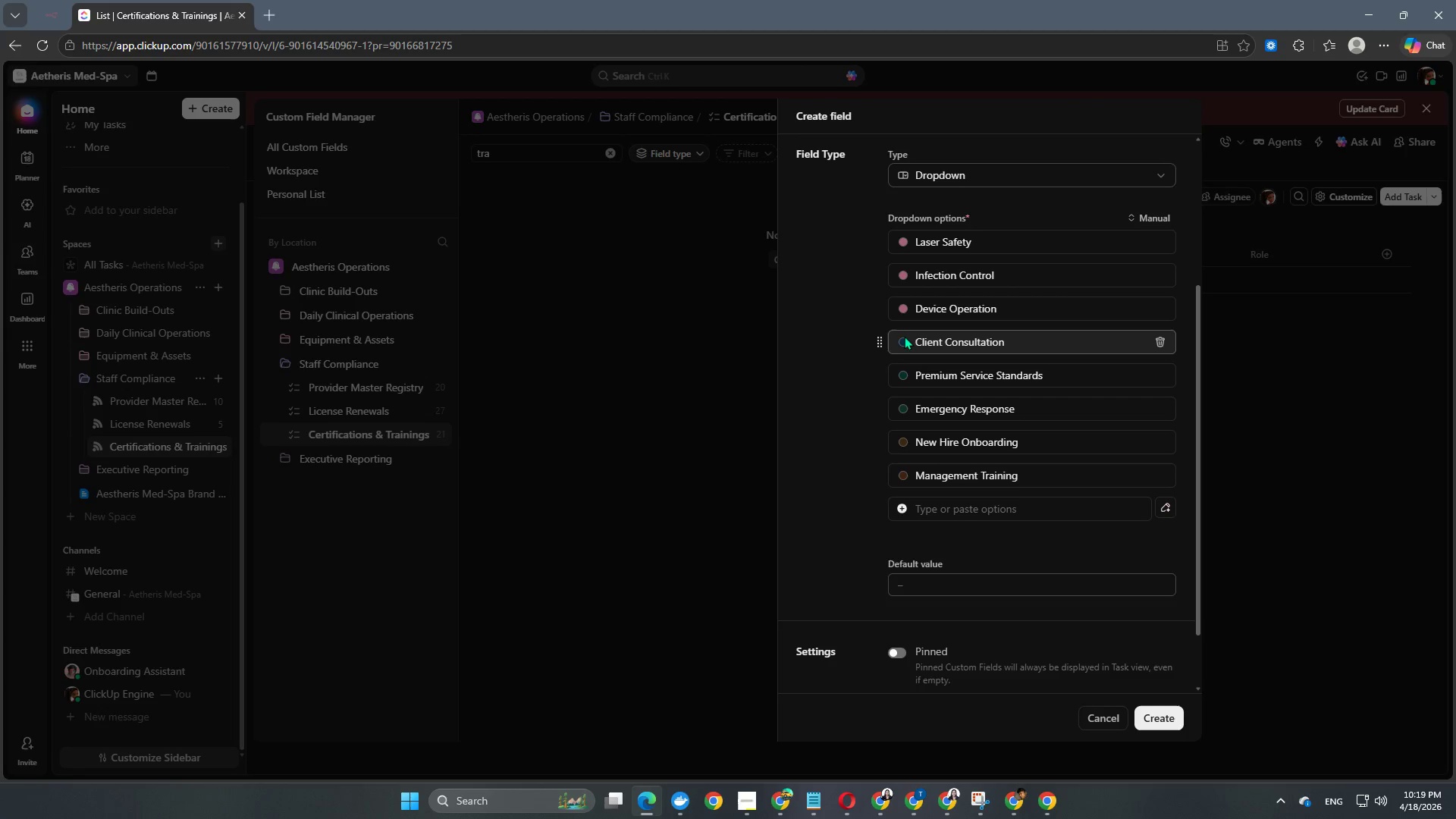 
double_click([904, 340])
 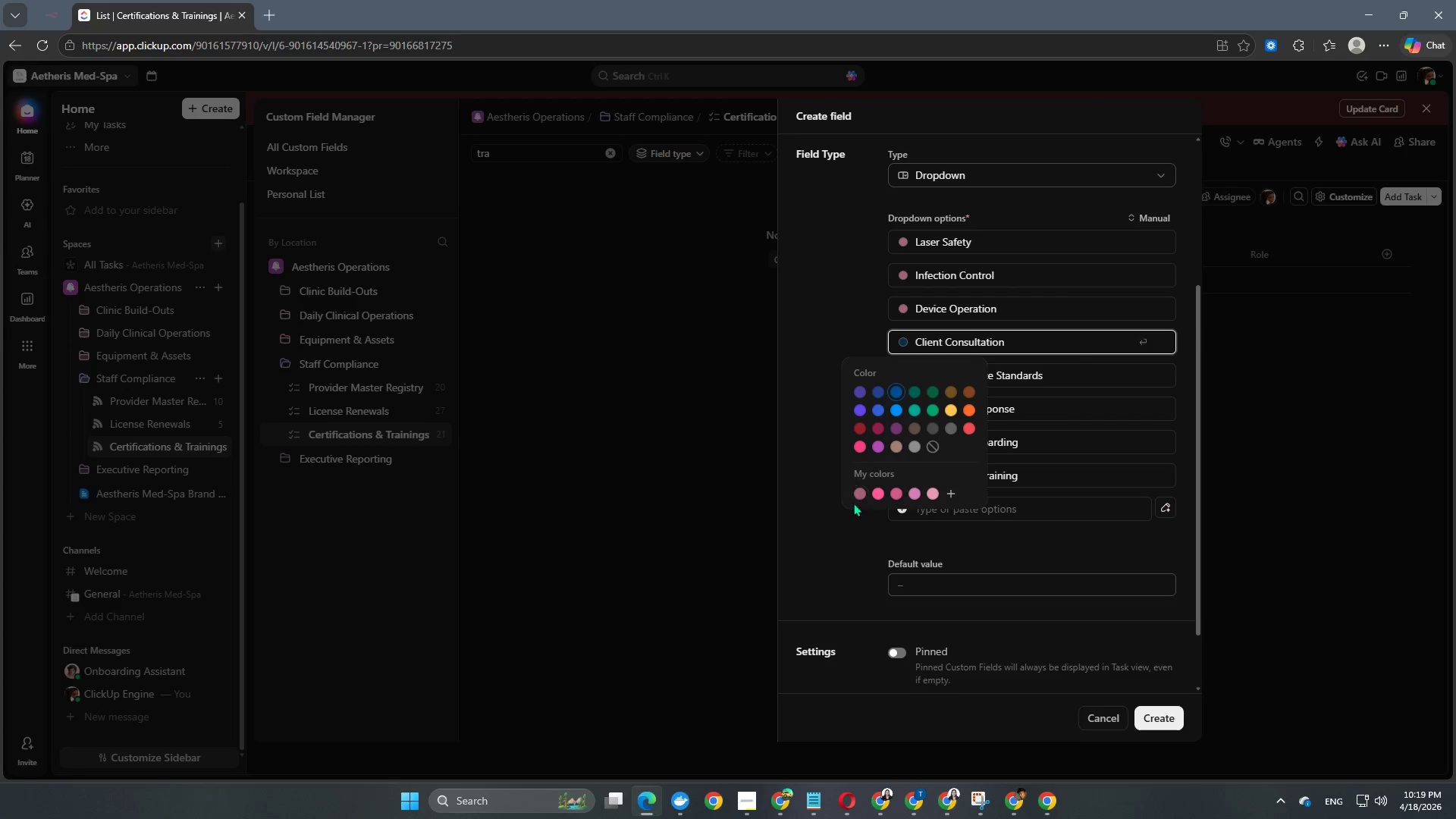 
left_click([855, 490])
 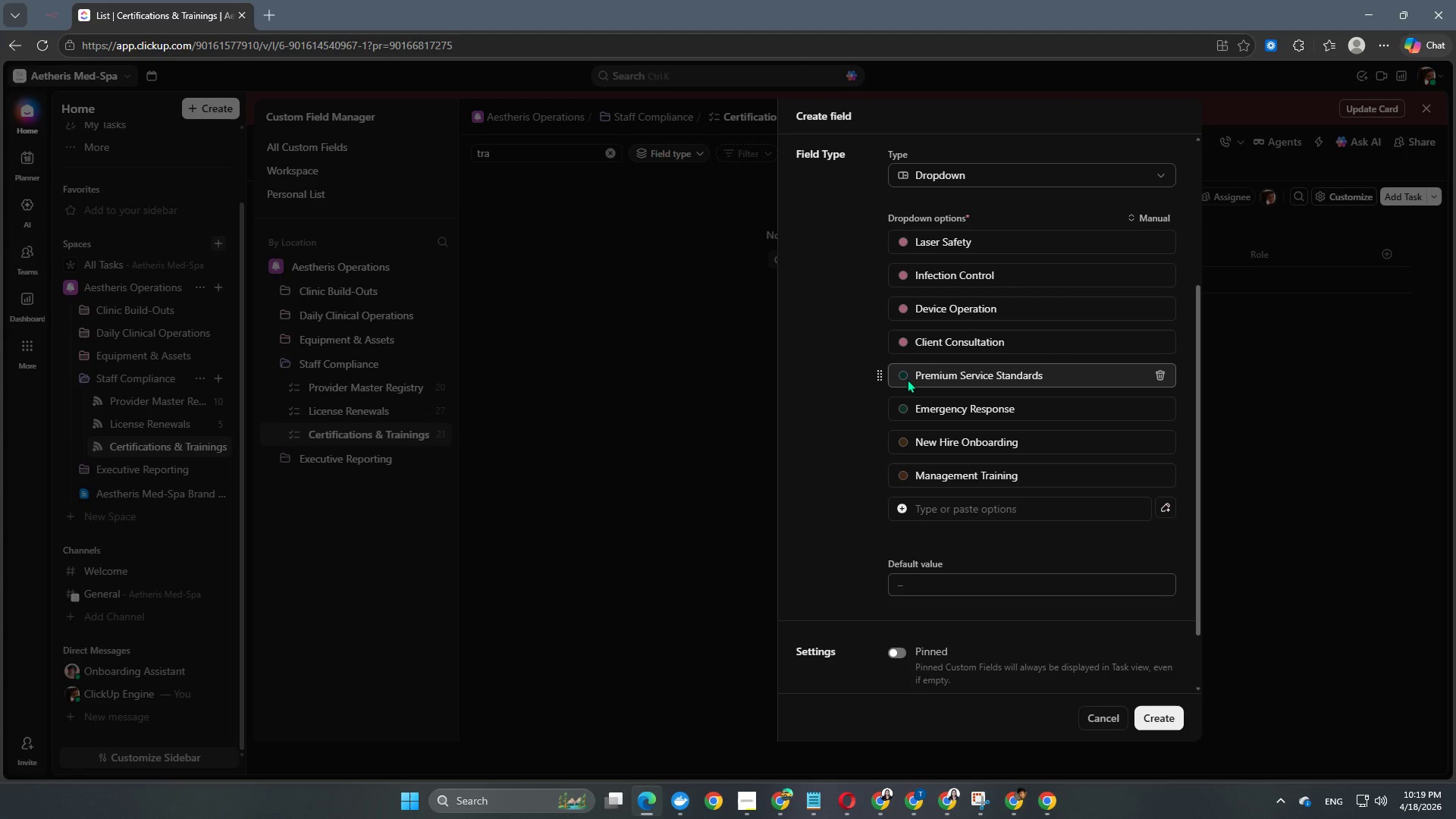 
left_click([907, 379])
 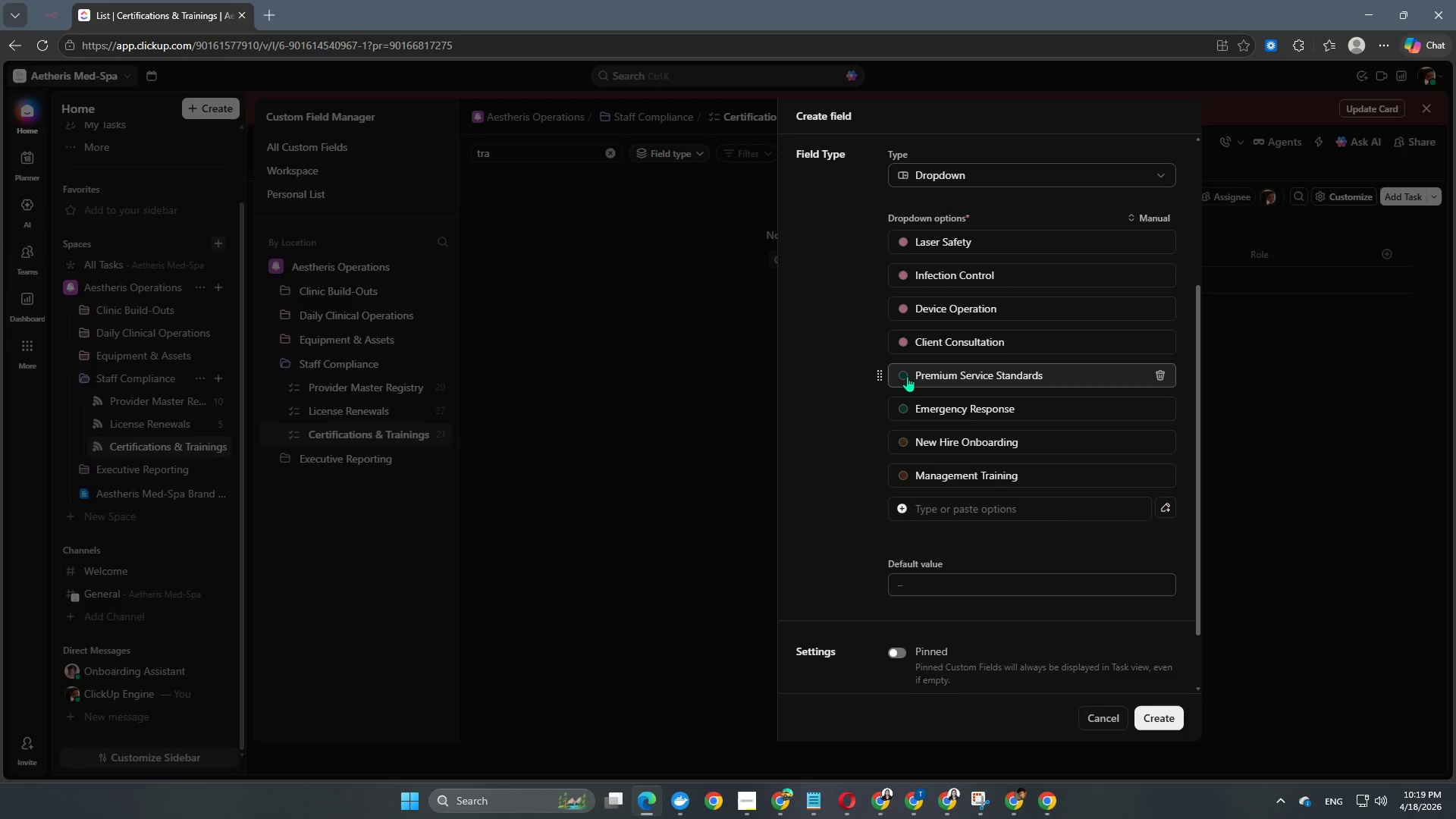 
left_click([907, 376])
 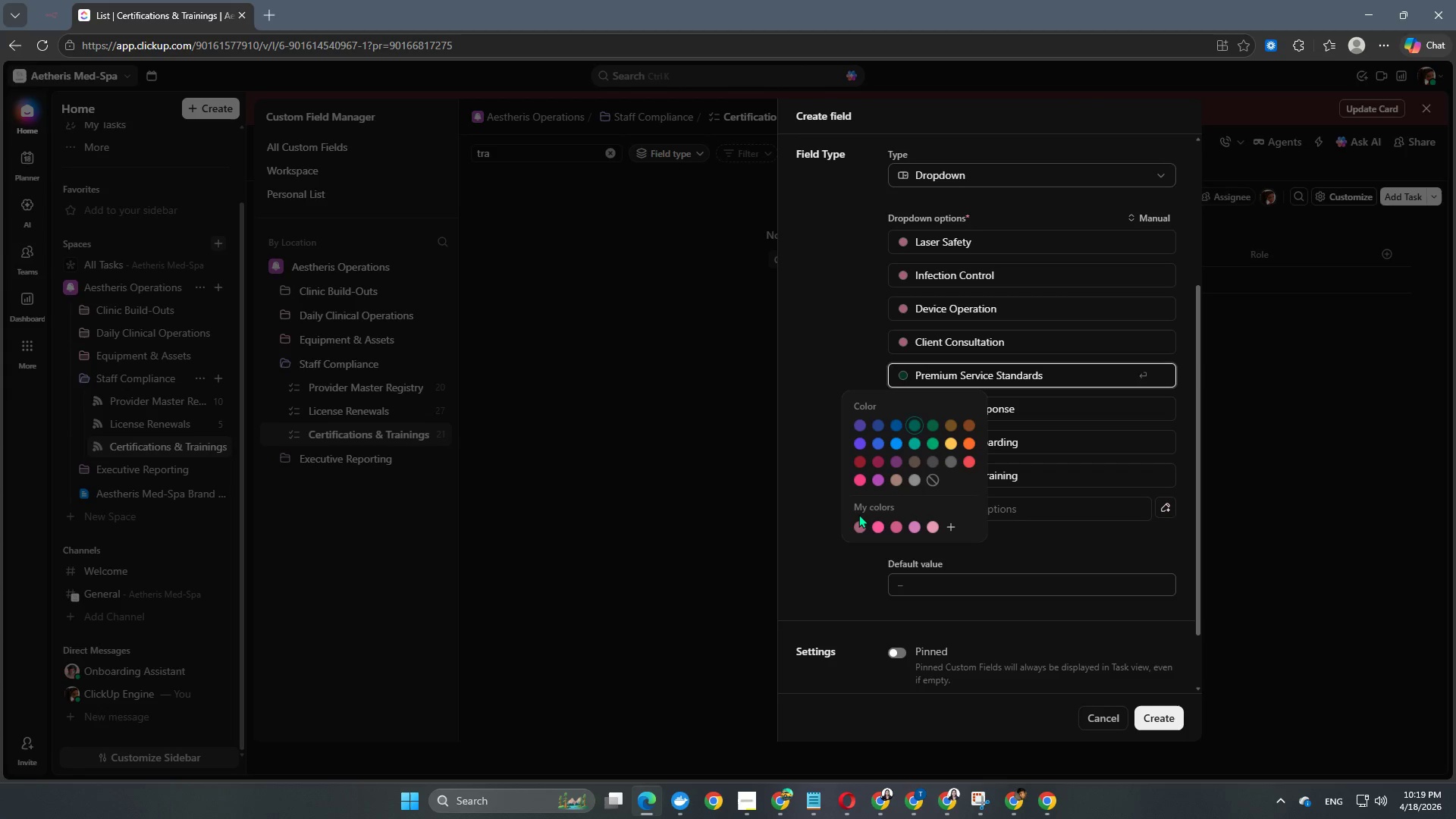 
left_click([855, 528])
 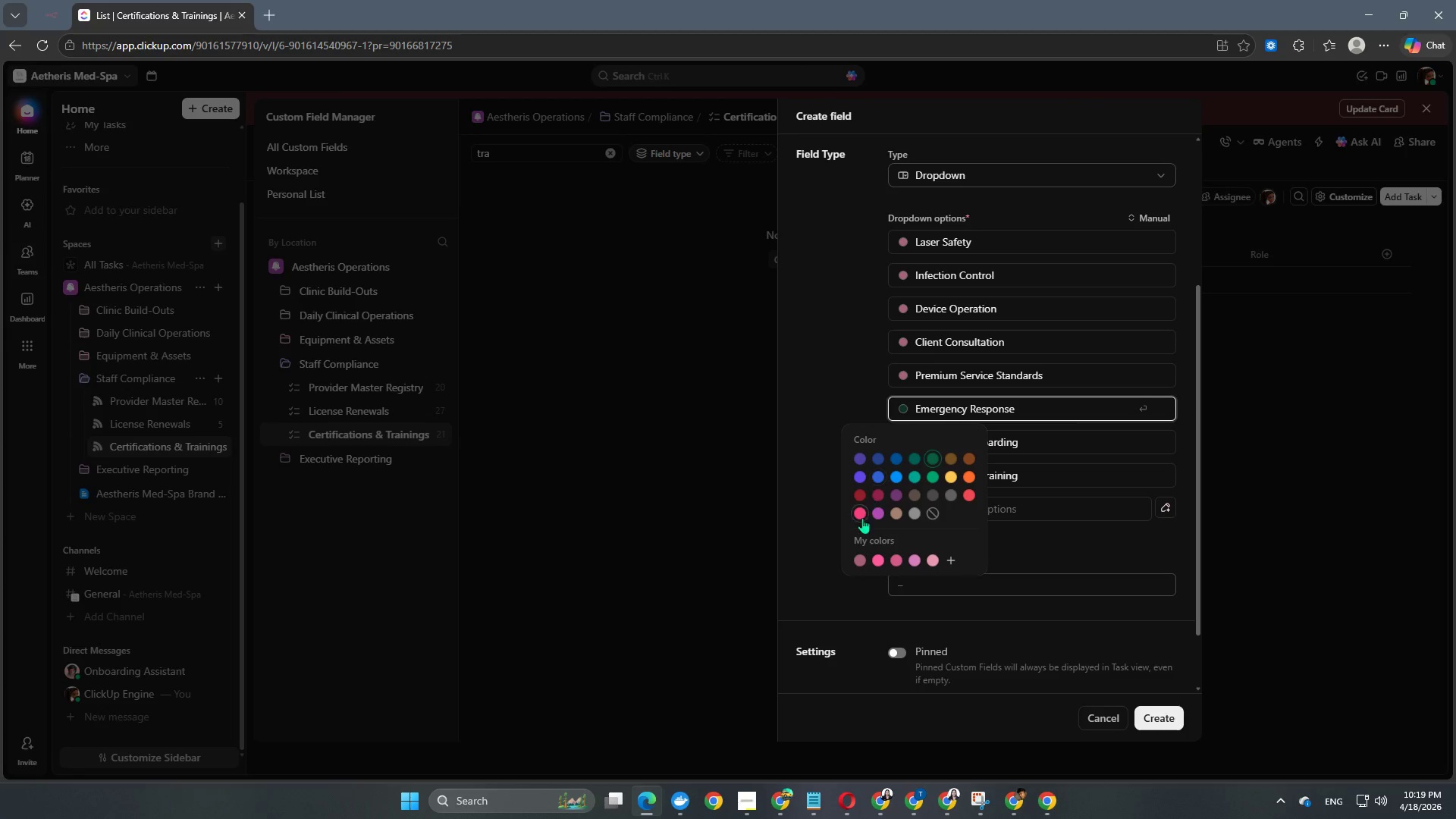 
left_click([859, 554])
 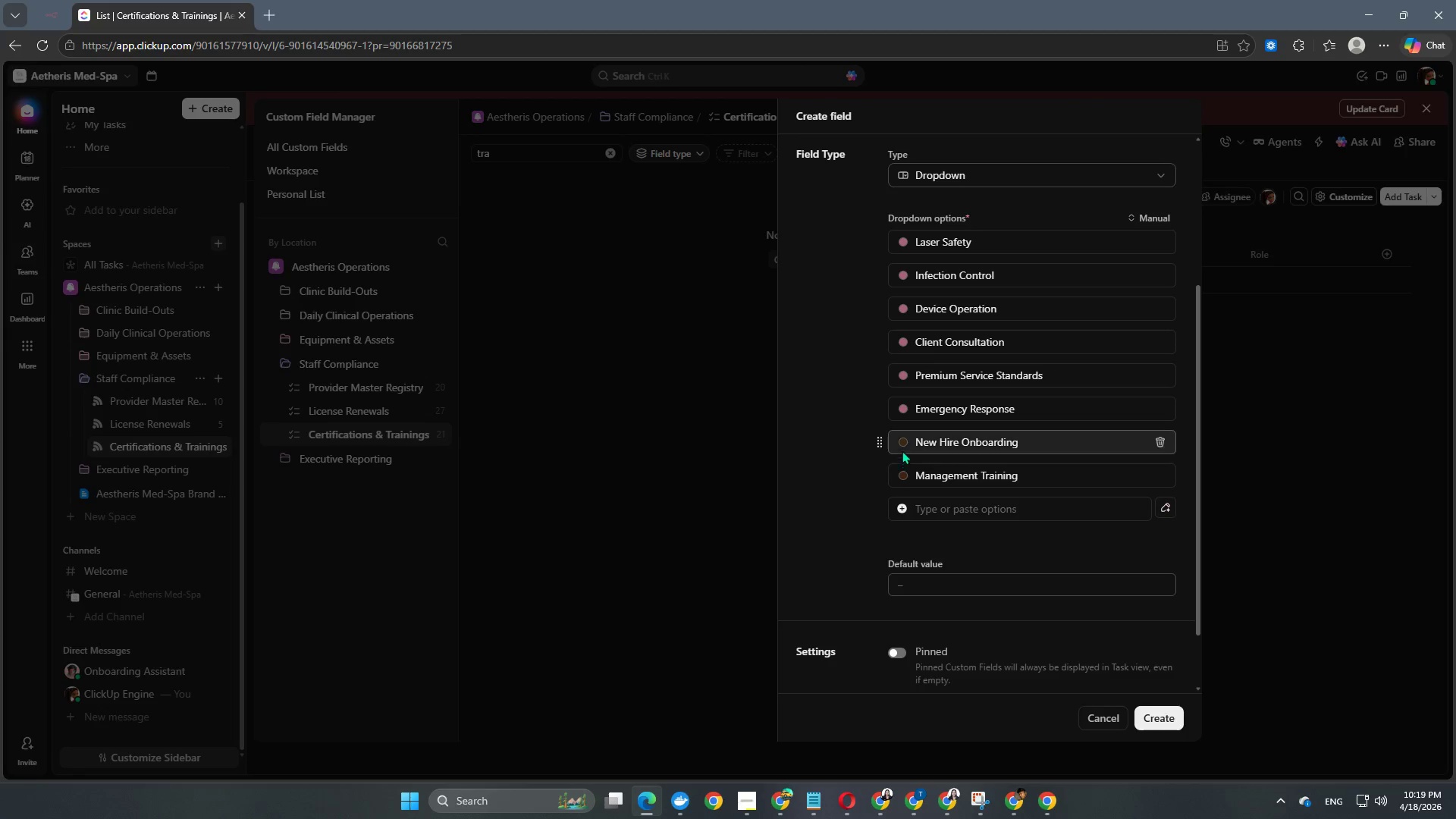 
left_click([903, 445])
 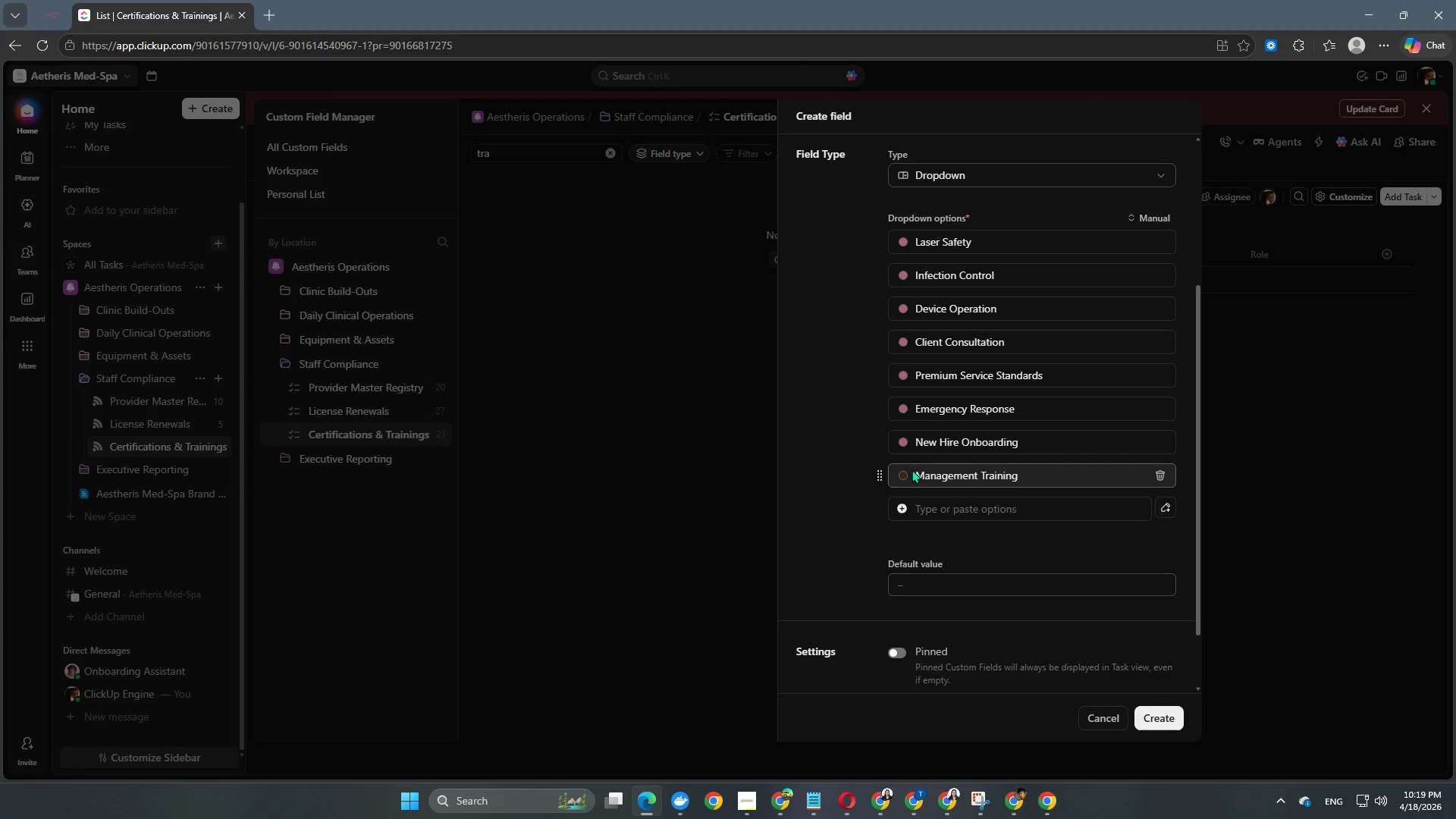 
left_click([905, 479])
 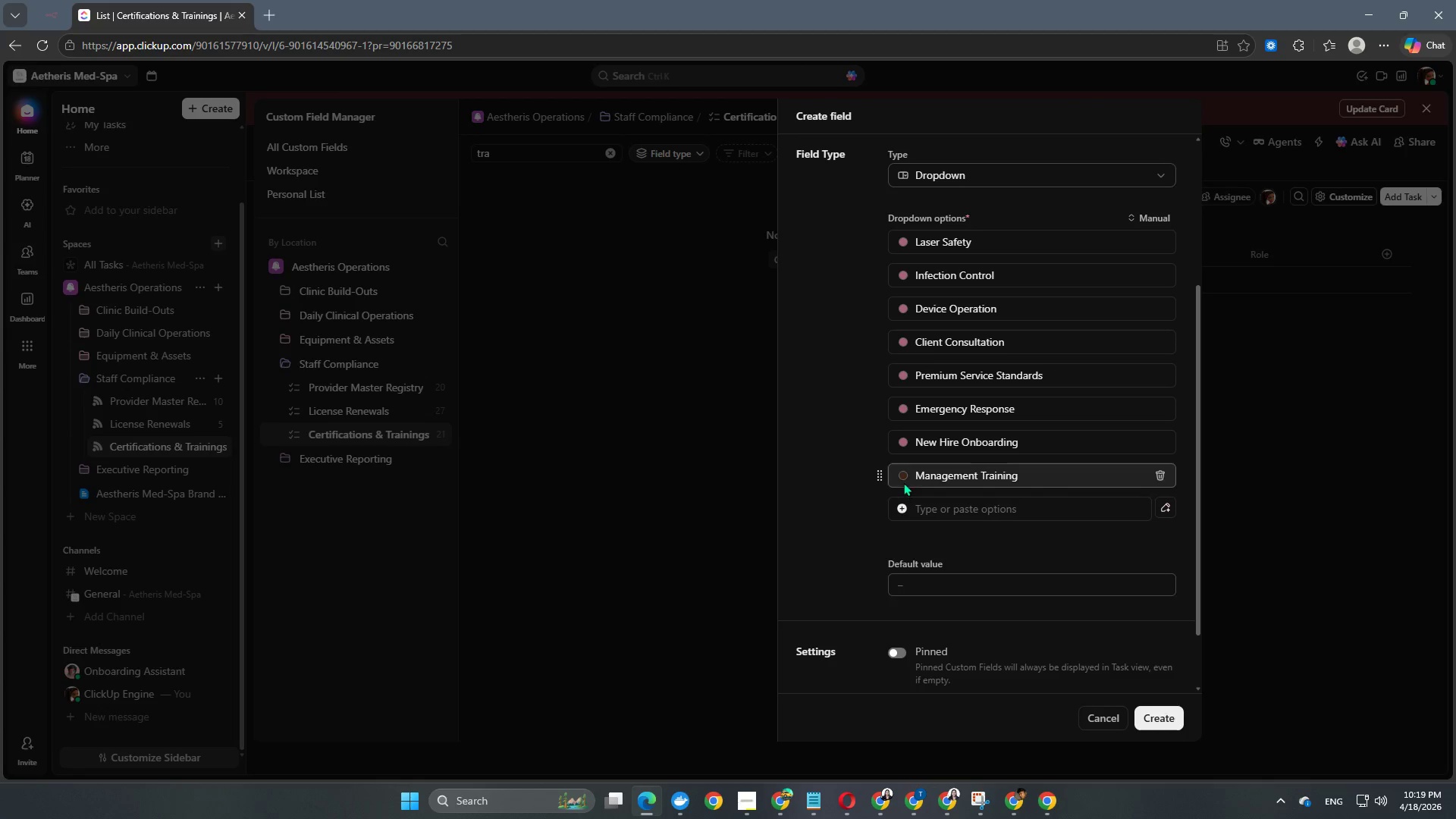 
left_click([905, 475])
 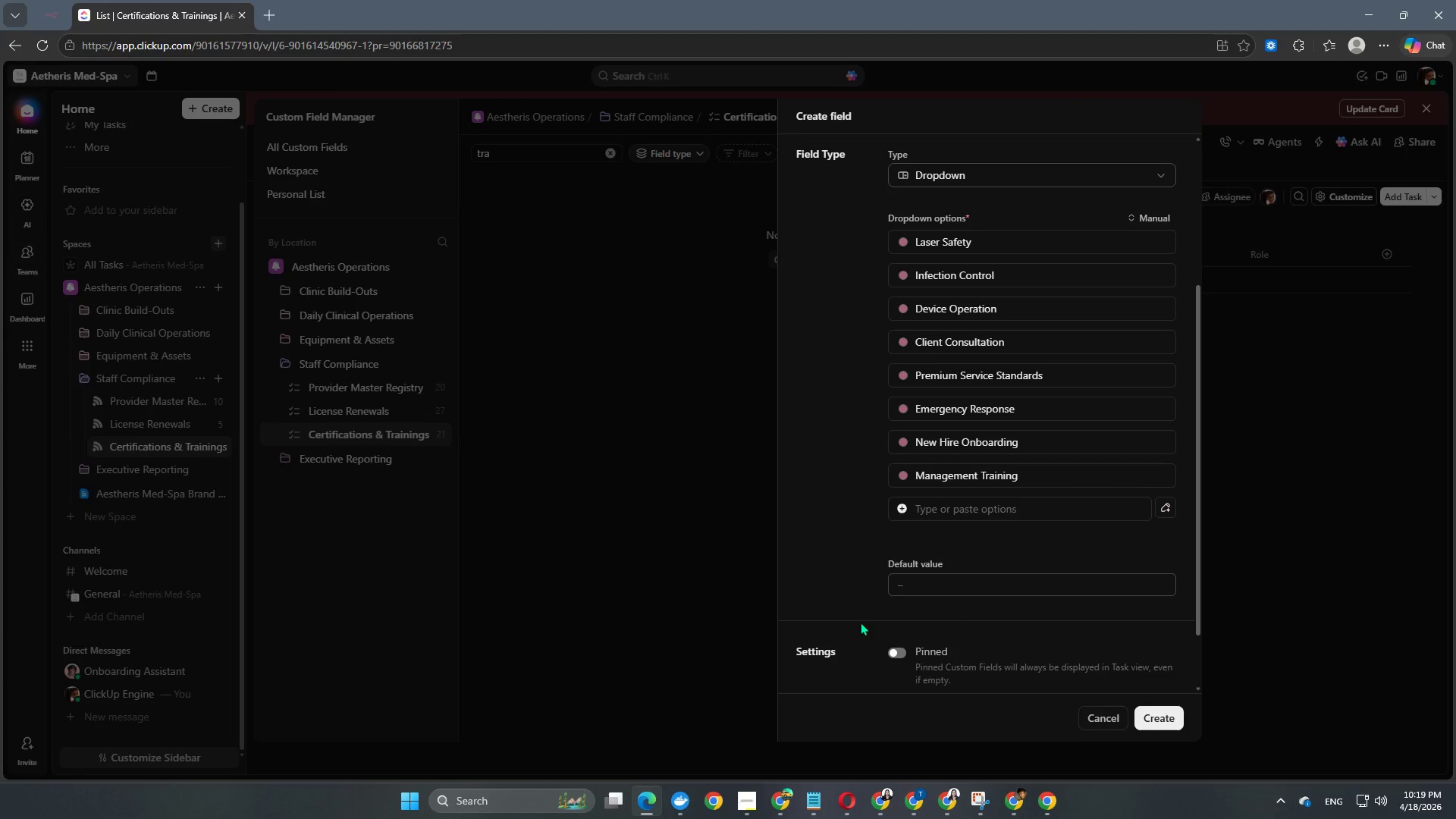 
scroll: coordinate [940, 421], scroll_direction: up, amount: 7.0
 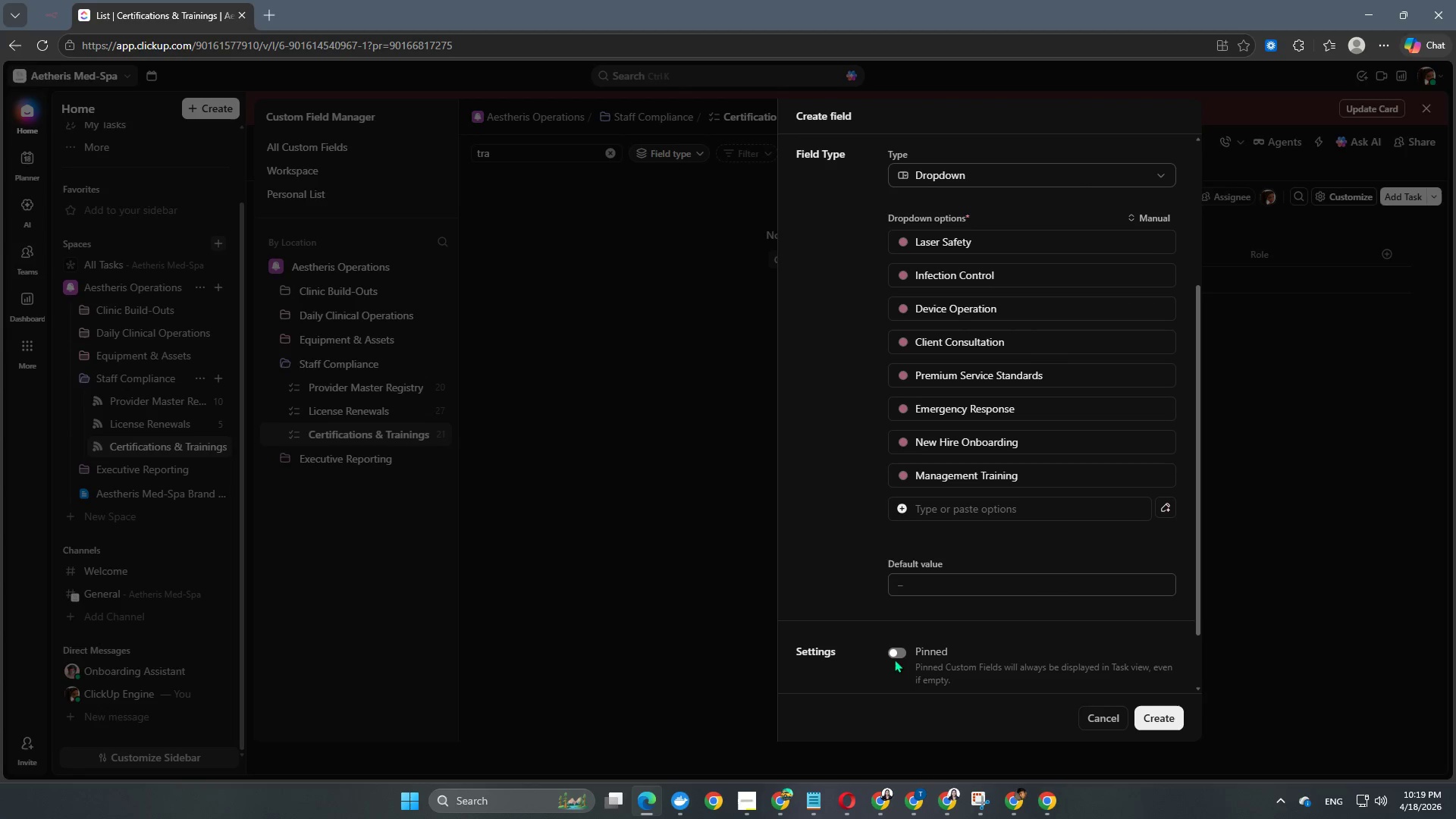 
scroll: coordinate [949, 620], scroll_direction: down, amount: 3.0
 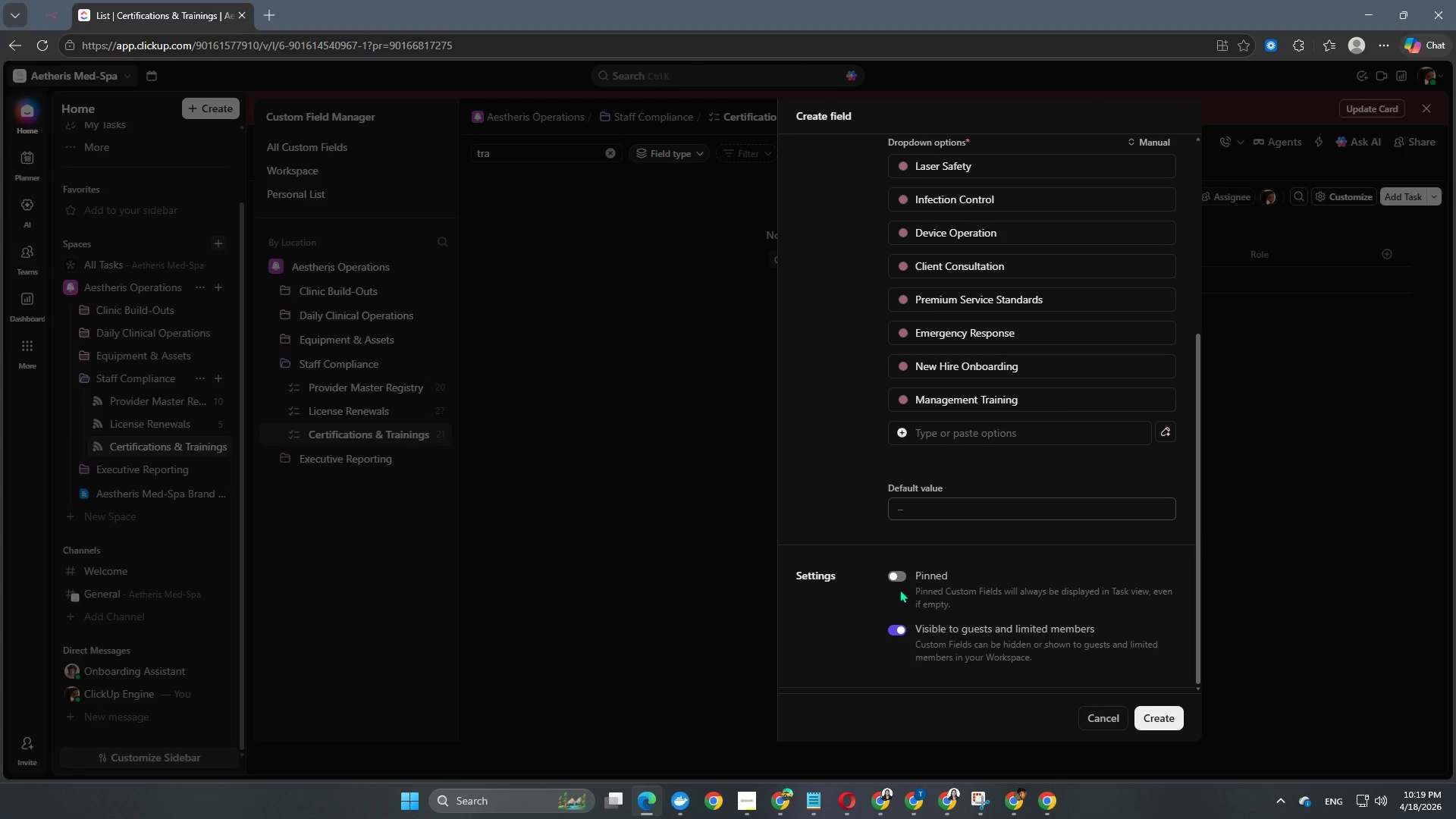 
left_click([896, 587])
 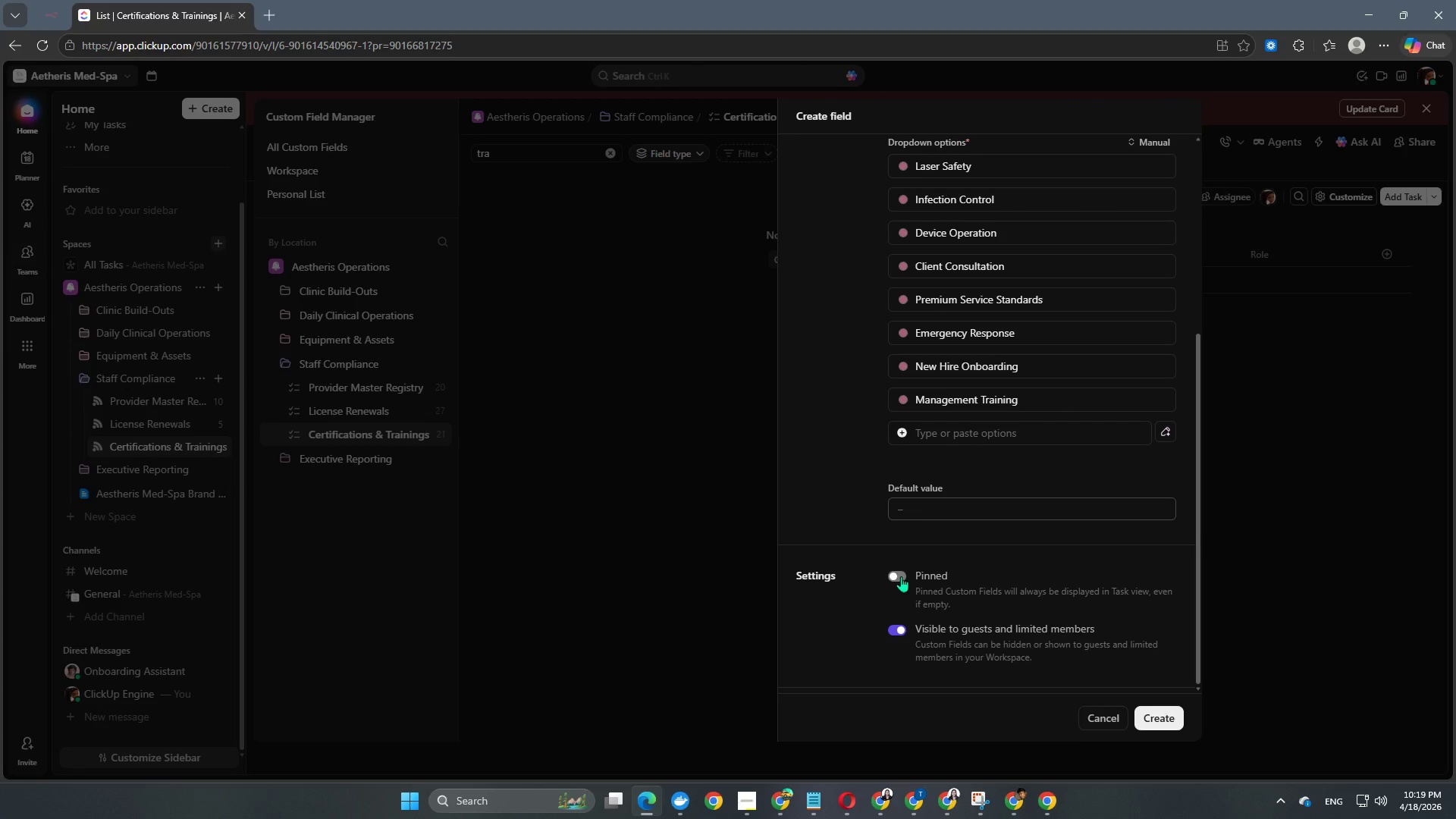 
left_click([901, 576])
 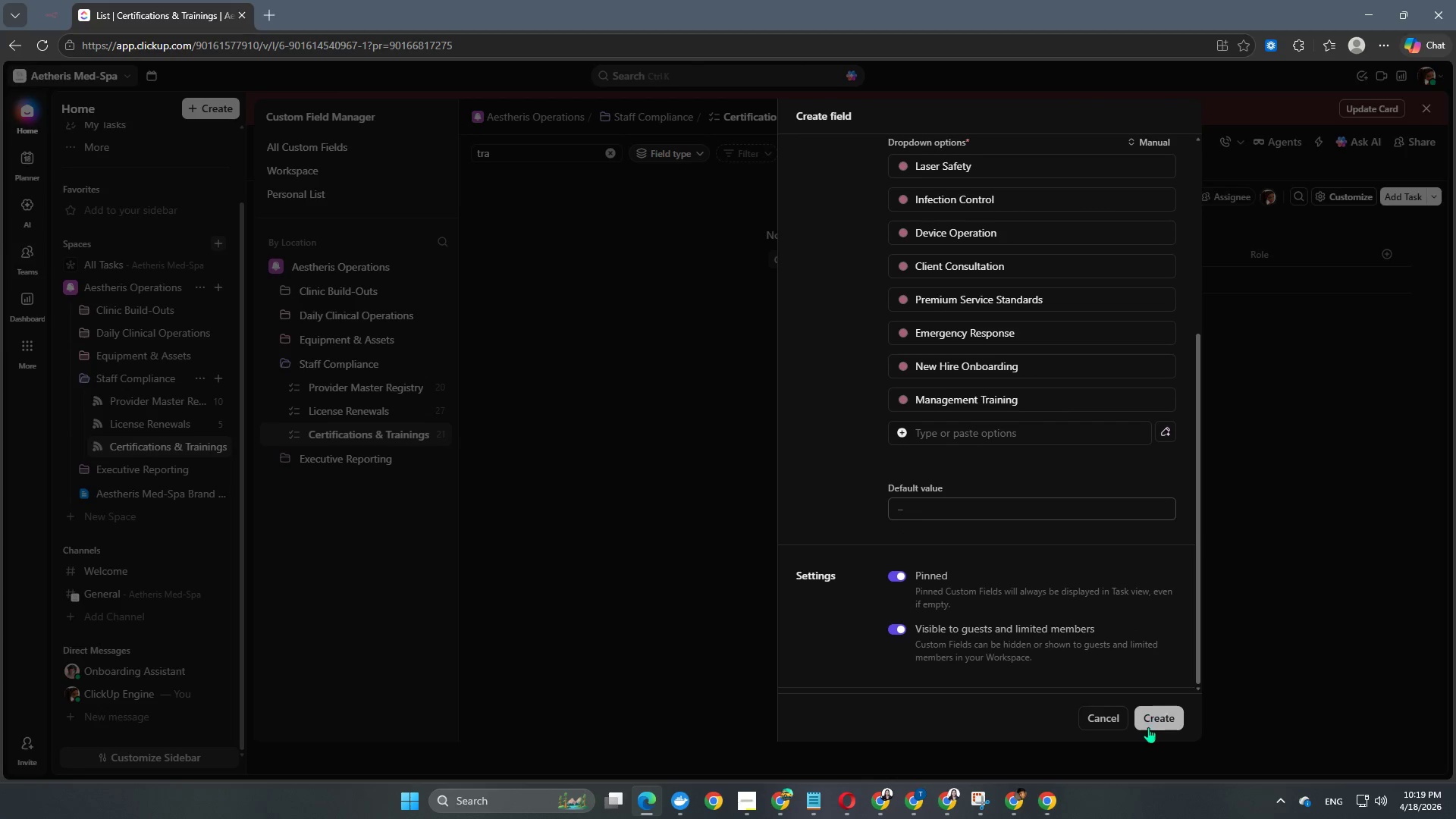 
left_click([1154, 717])
 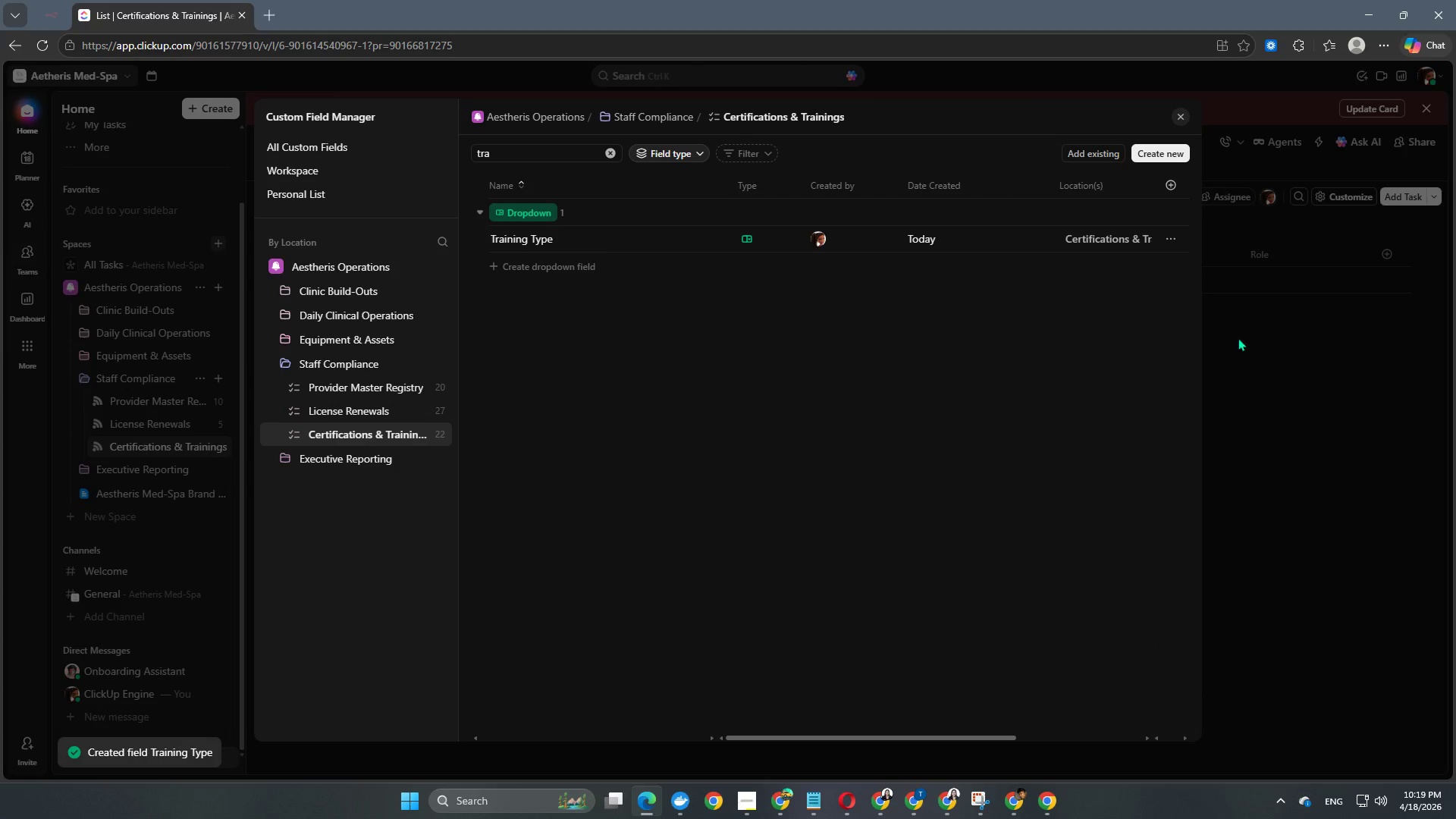 
left_click([1243, 344])
 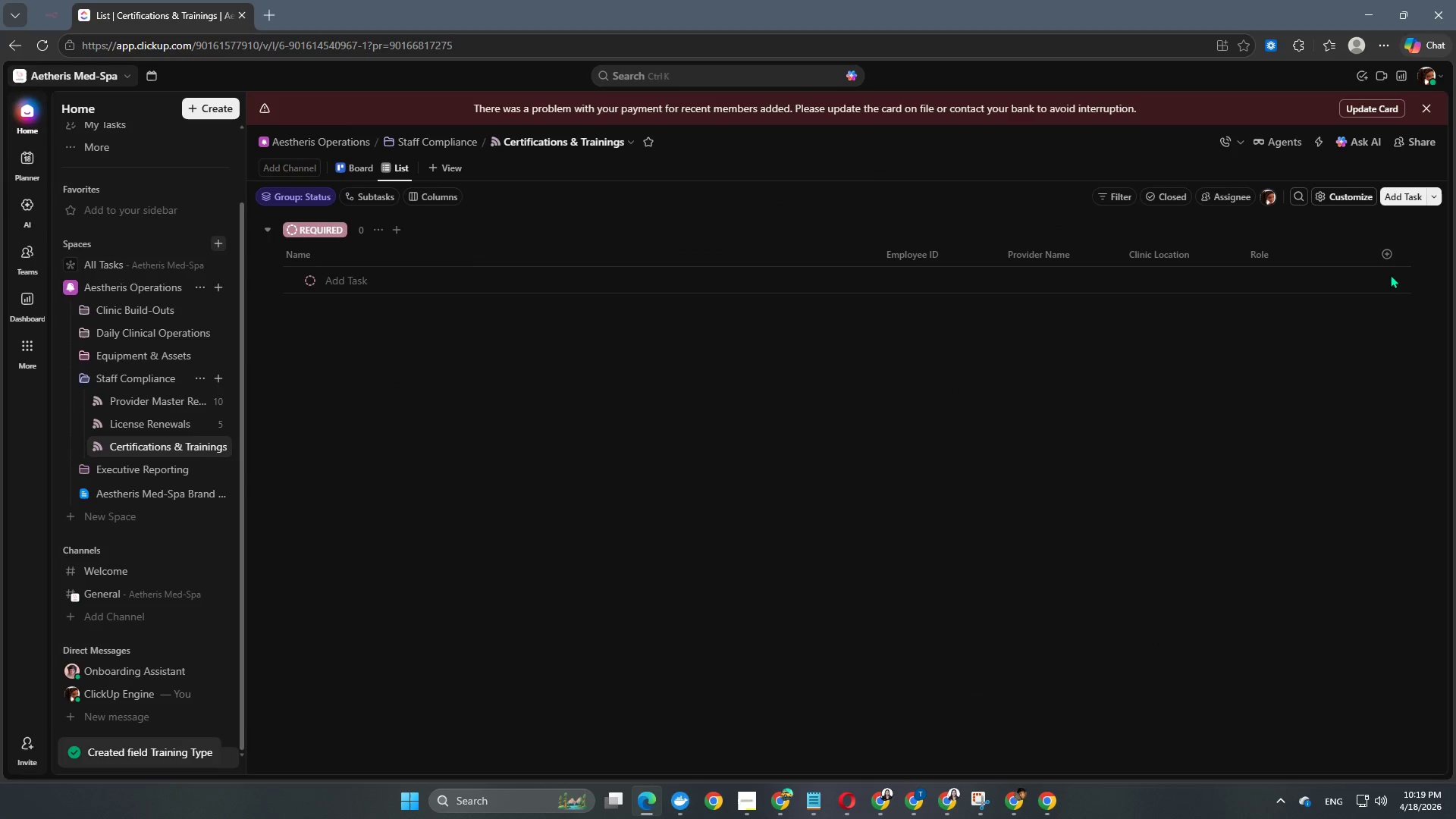 
left_click([1389, 254])
 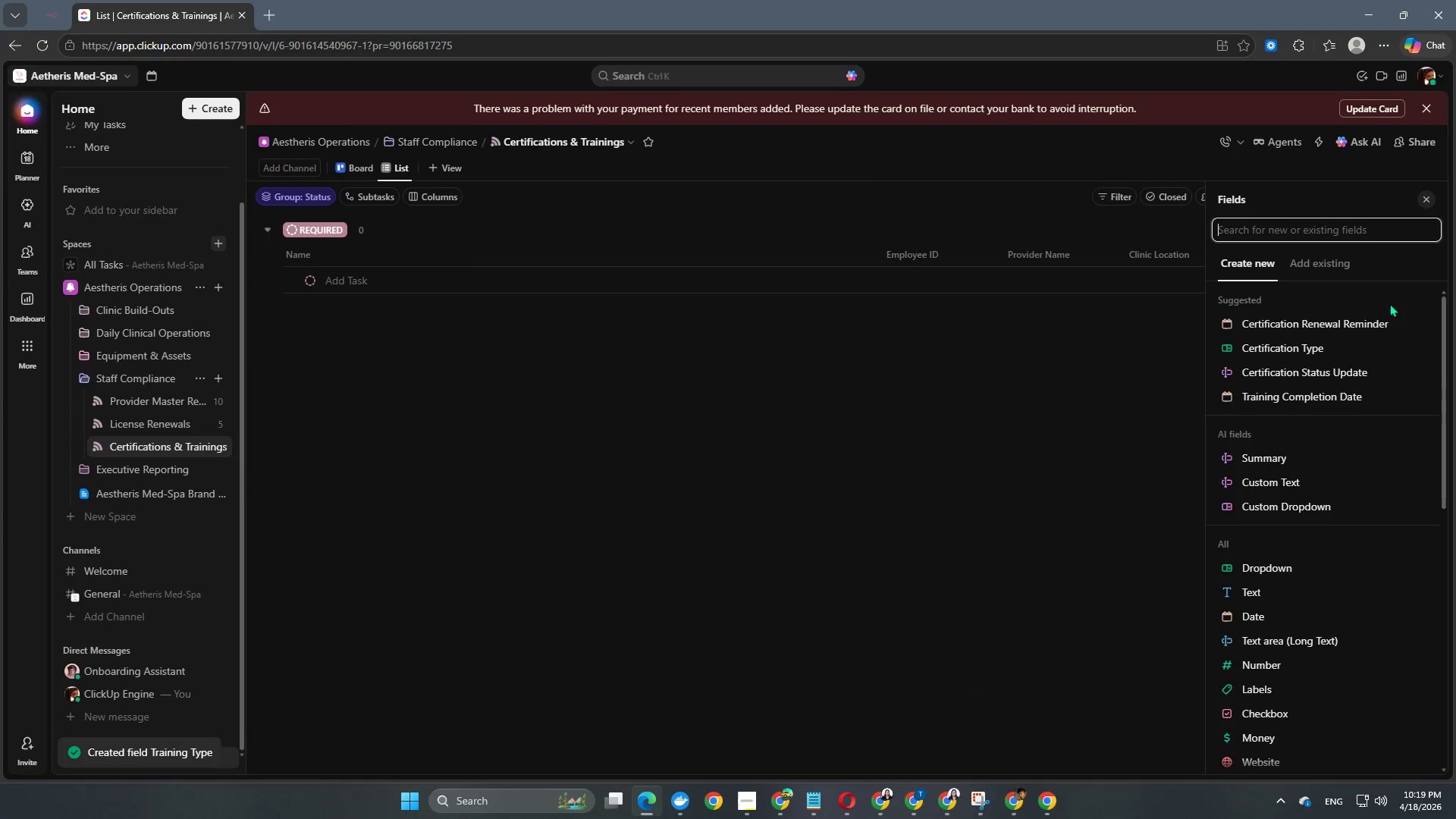 
scroll: coordinate [1314, 577], scroll_direction: down, amount: 4.0
 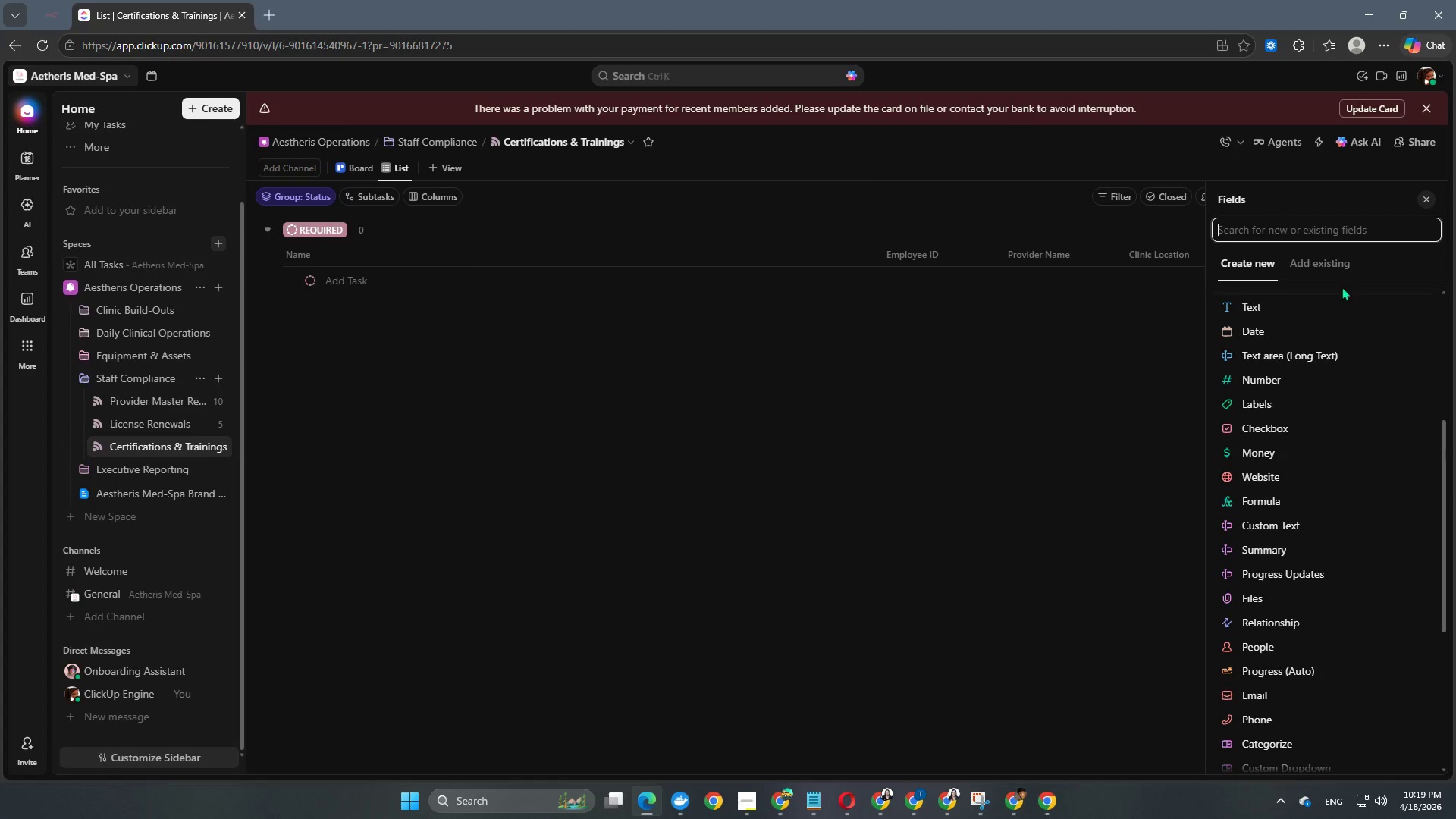 
left_click([1331, 271])
 